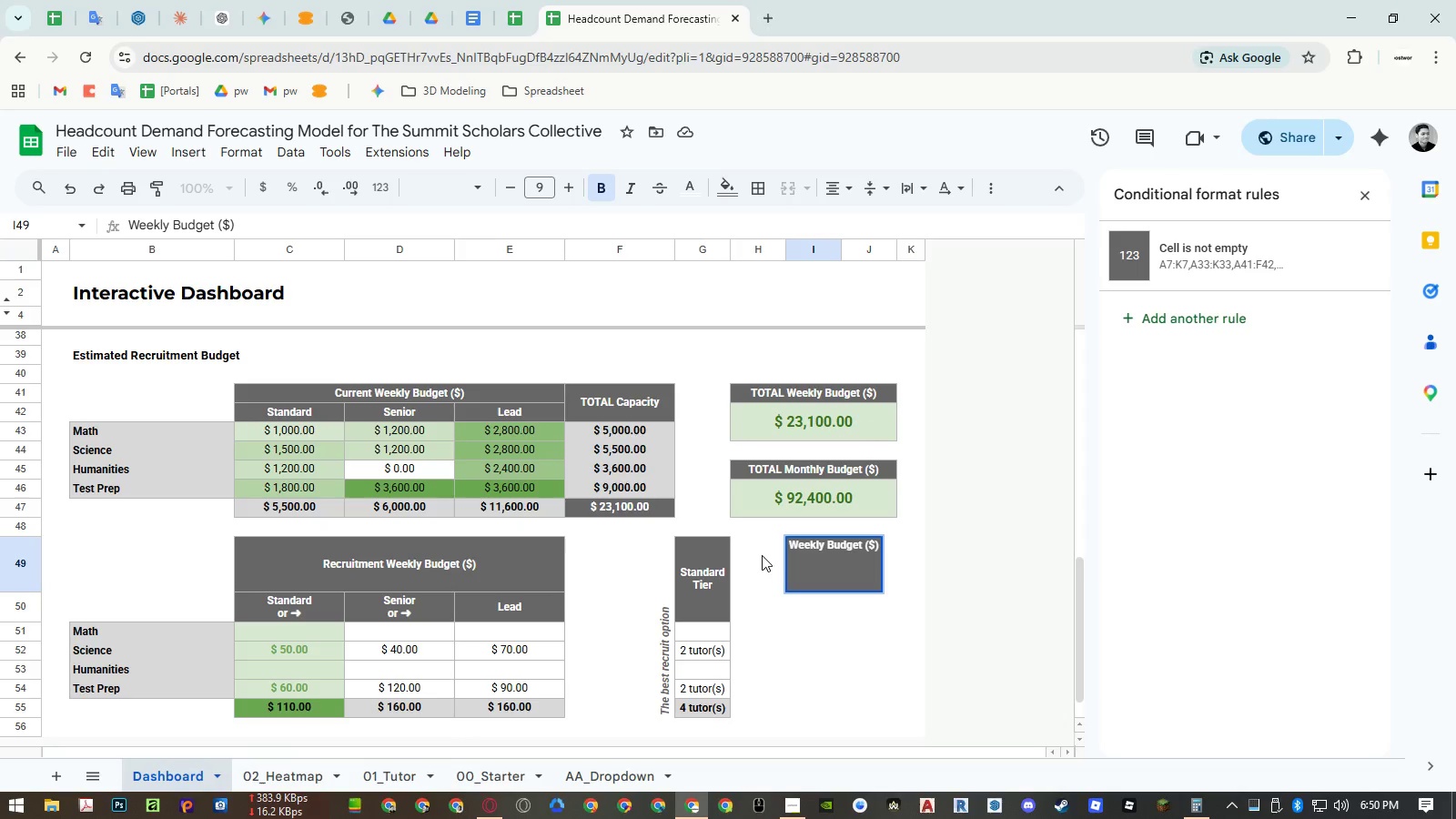 
key(Enter)
 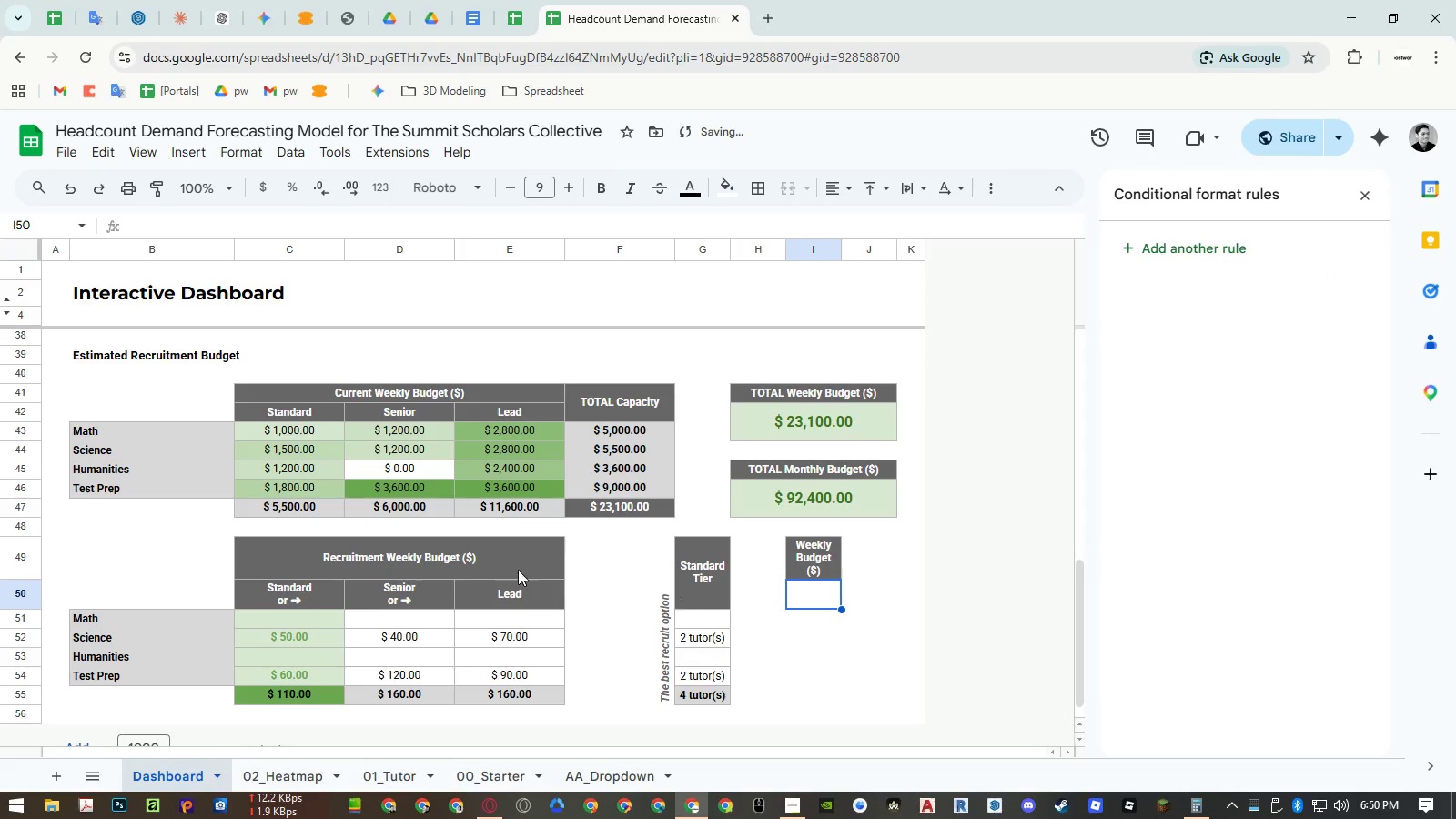 
left_click([463, 569])
 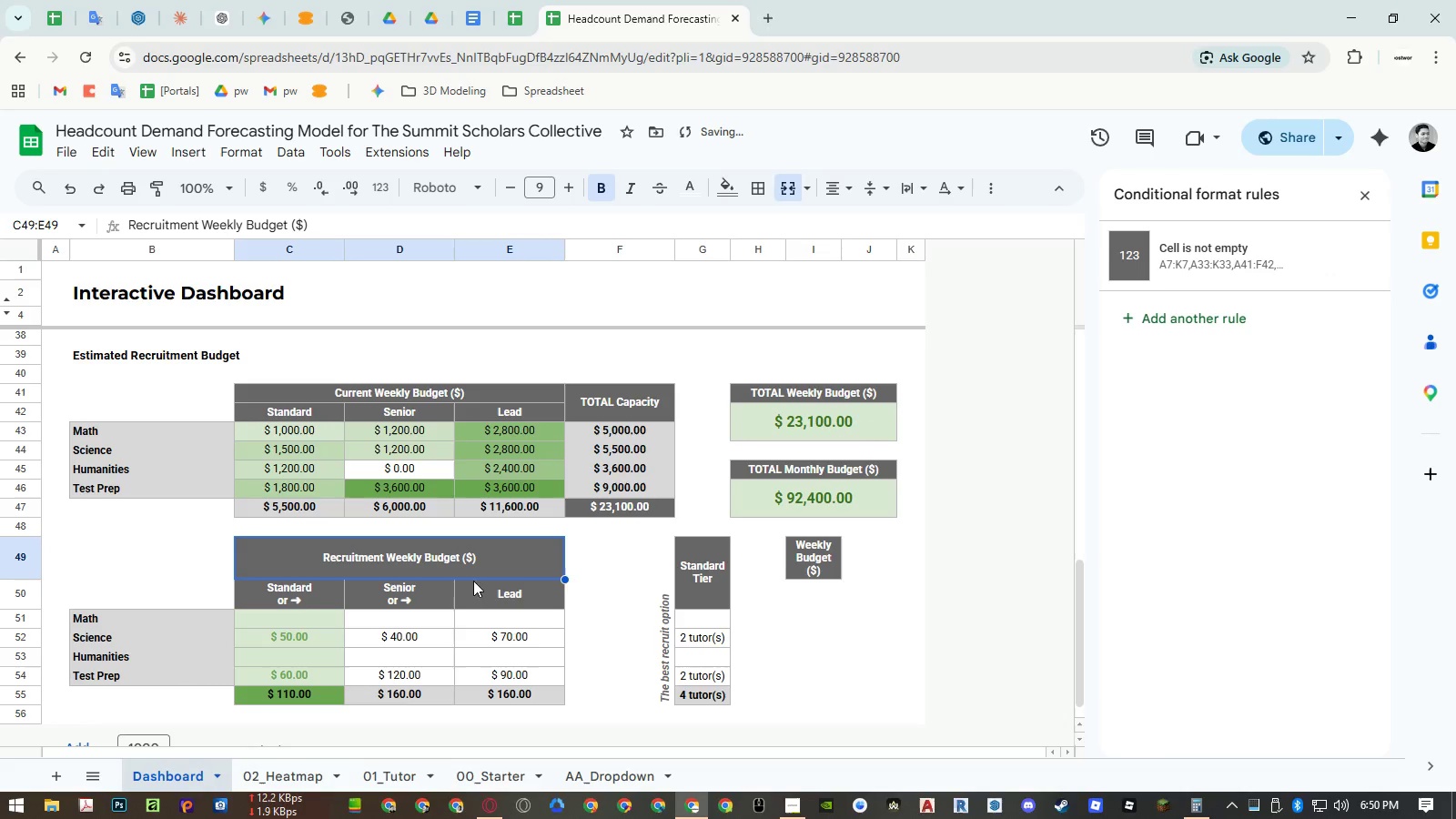 
key(Control+ControlLeft)
 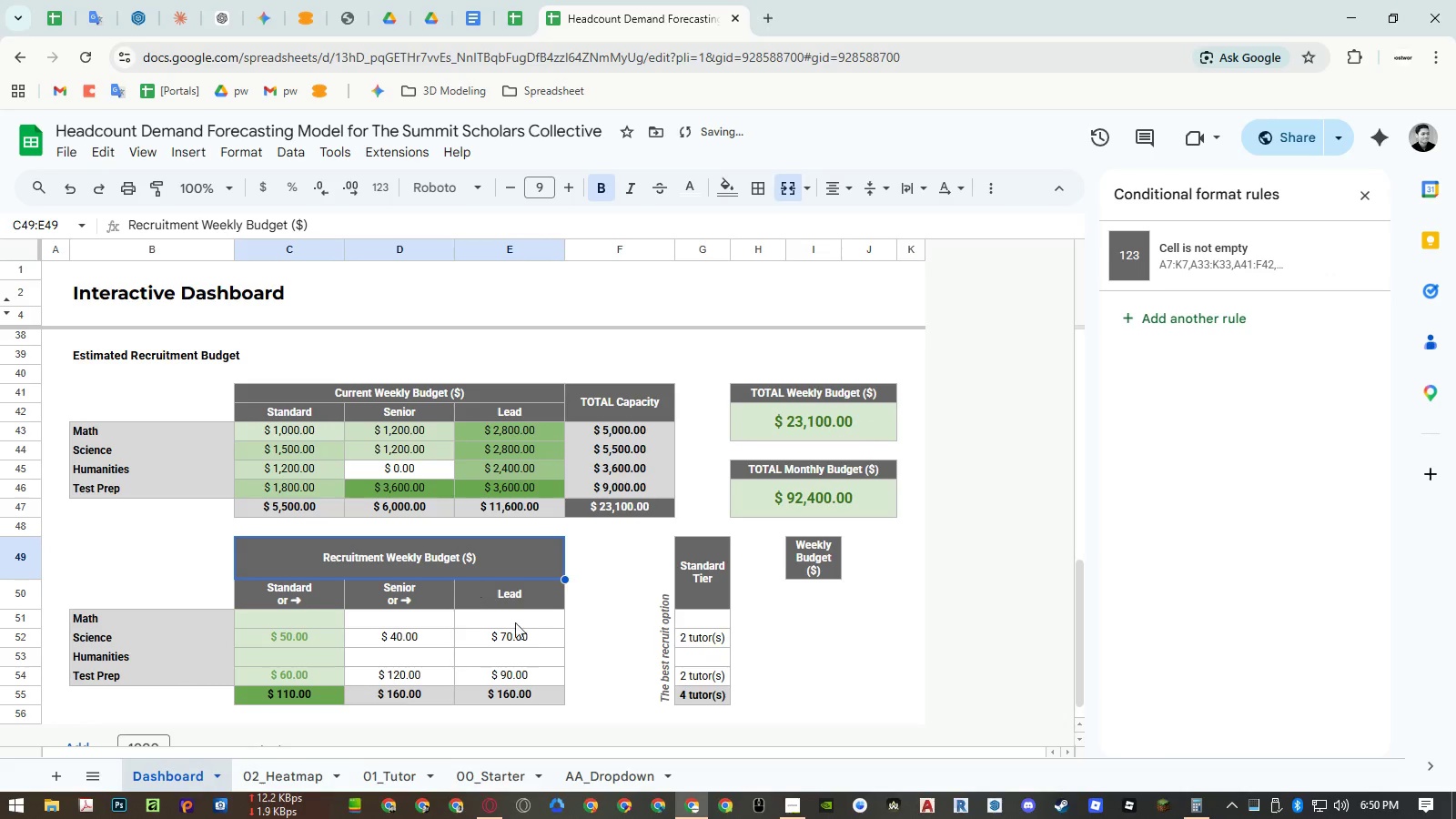 
key(Control+C)
 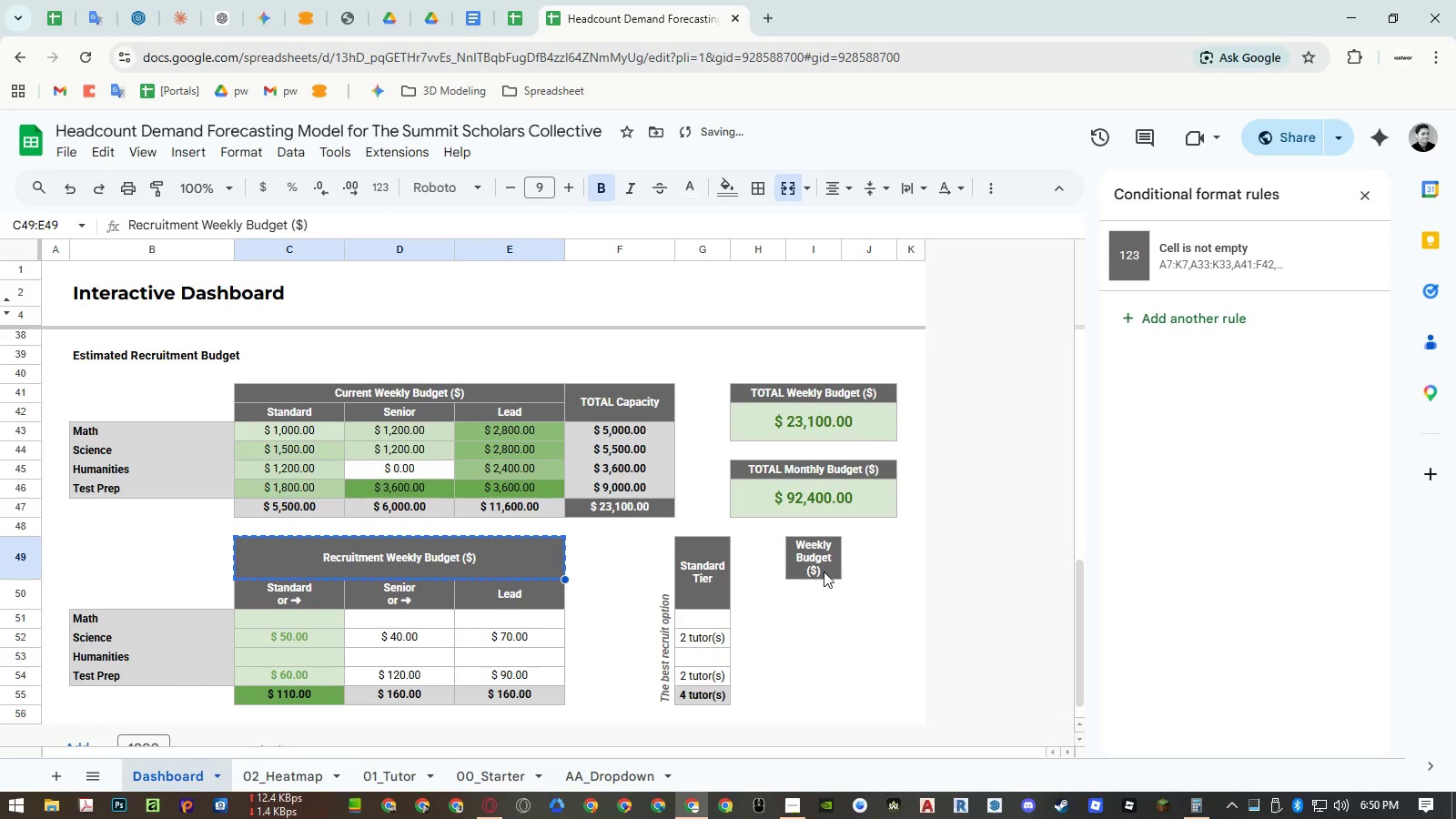 
left_click([824, 571])
 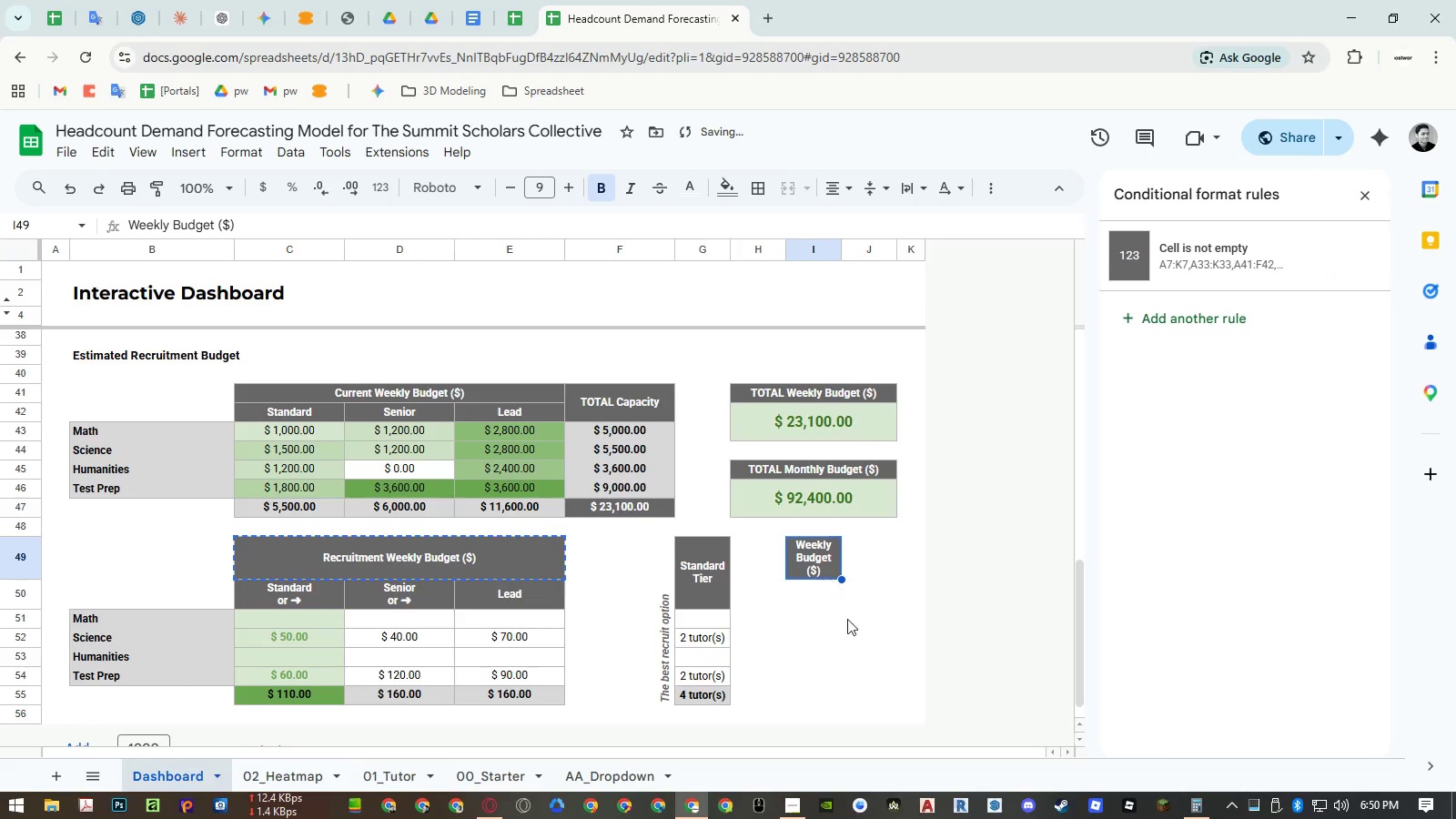 
key(Control+ControlLeft)
 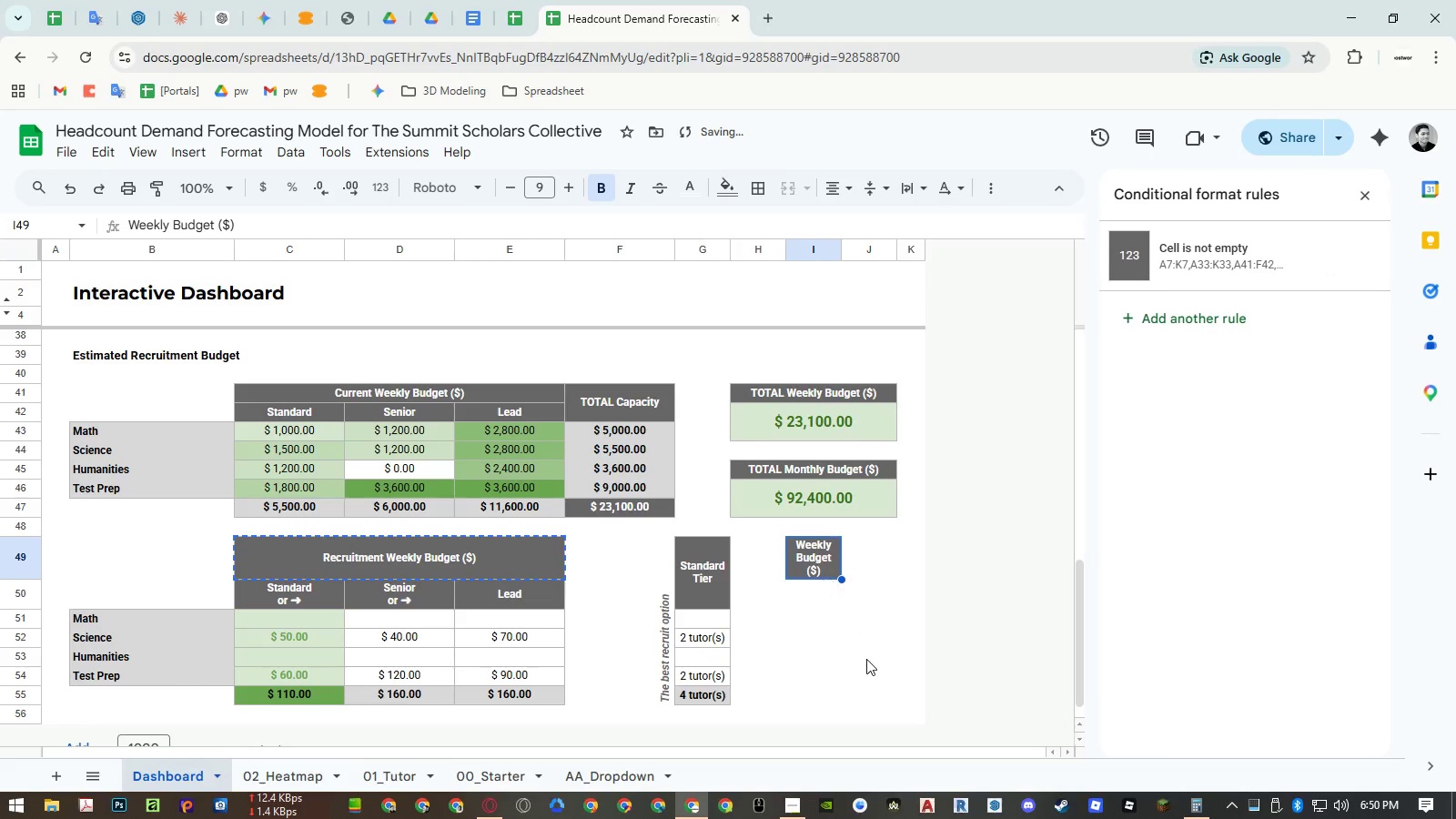 
key(Control+Shift+ShiftLeft)
 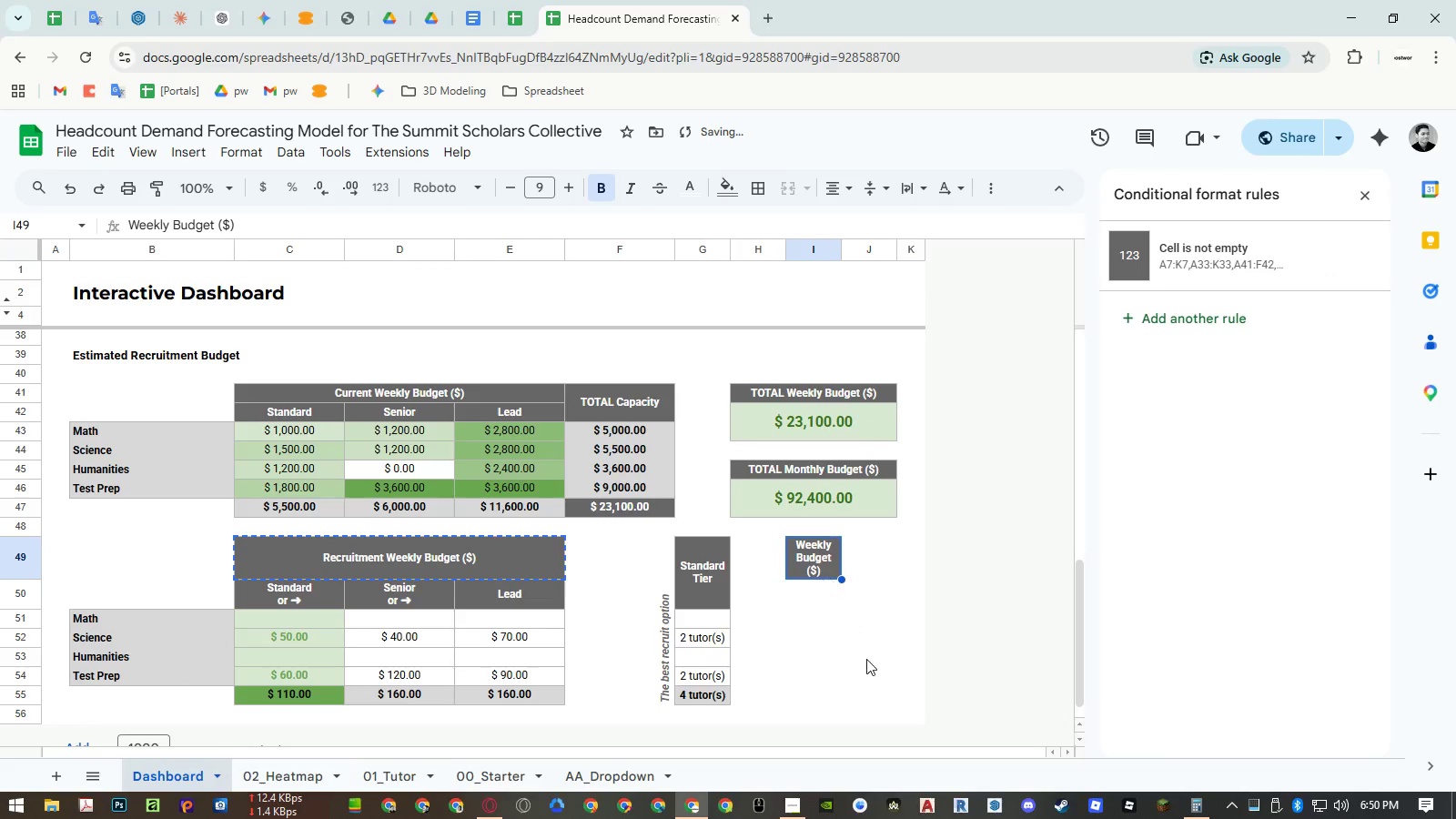 
key(Control+Shift+V)
 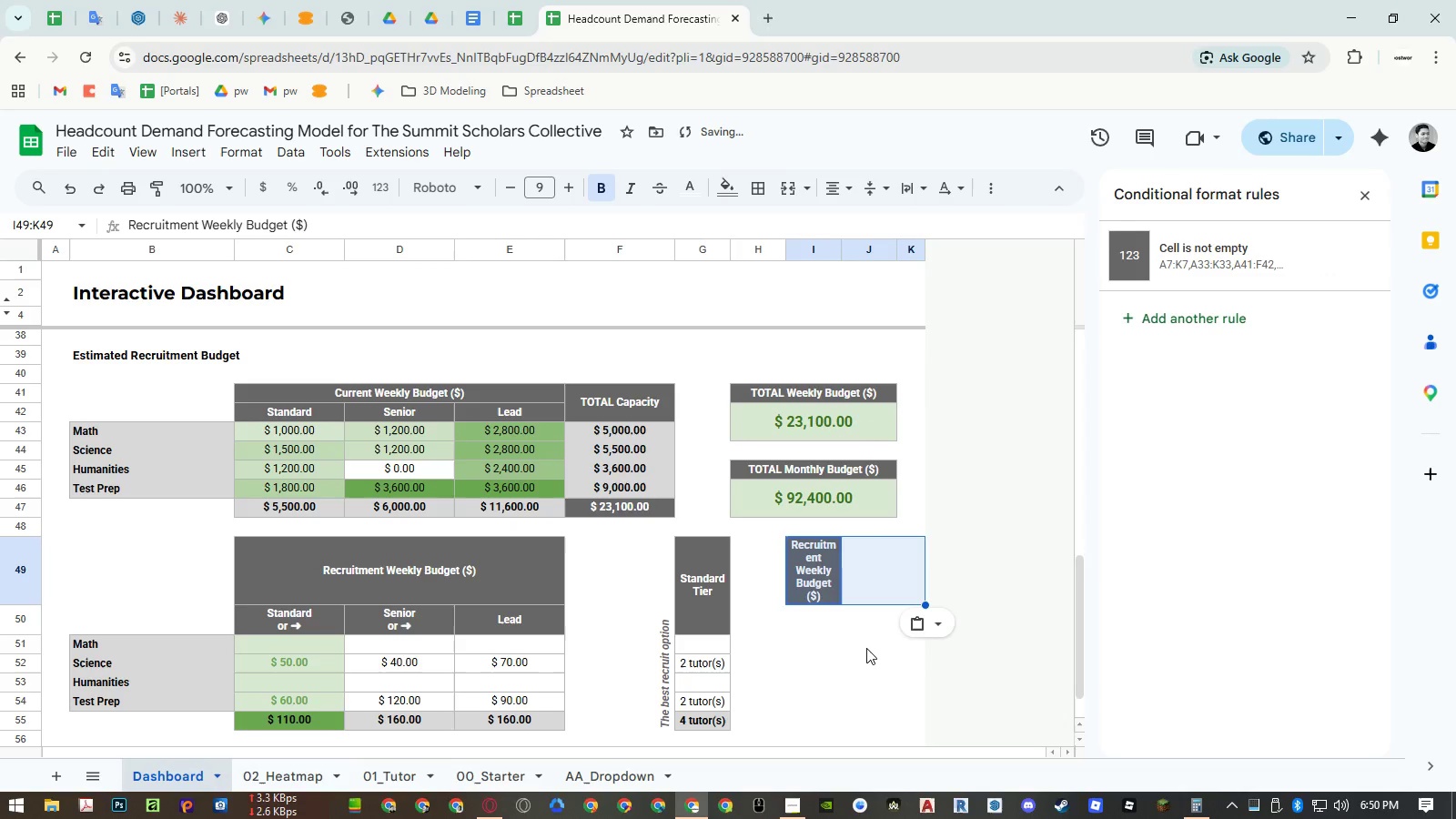 
left_click([865, 648])
 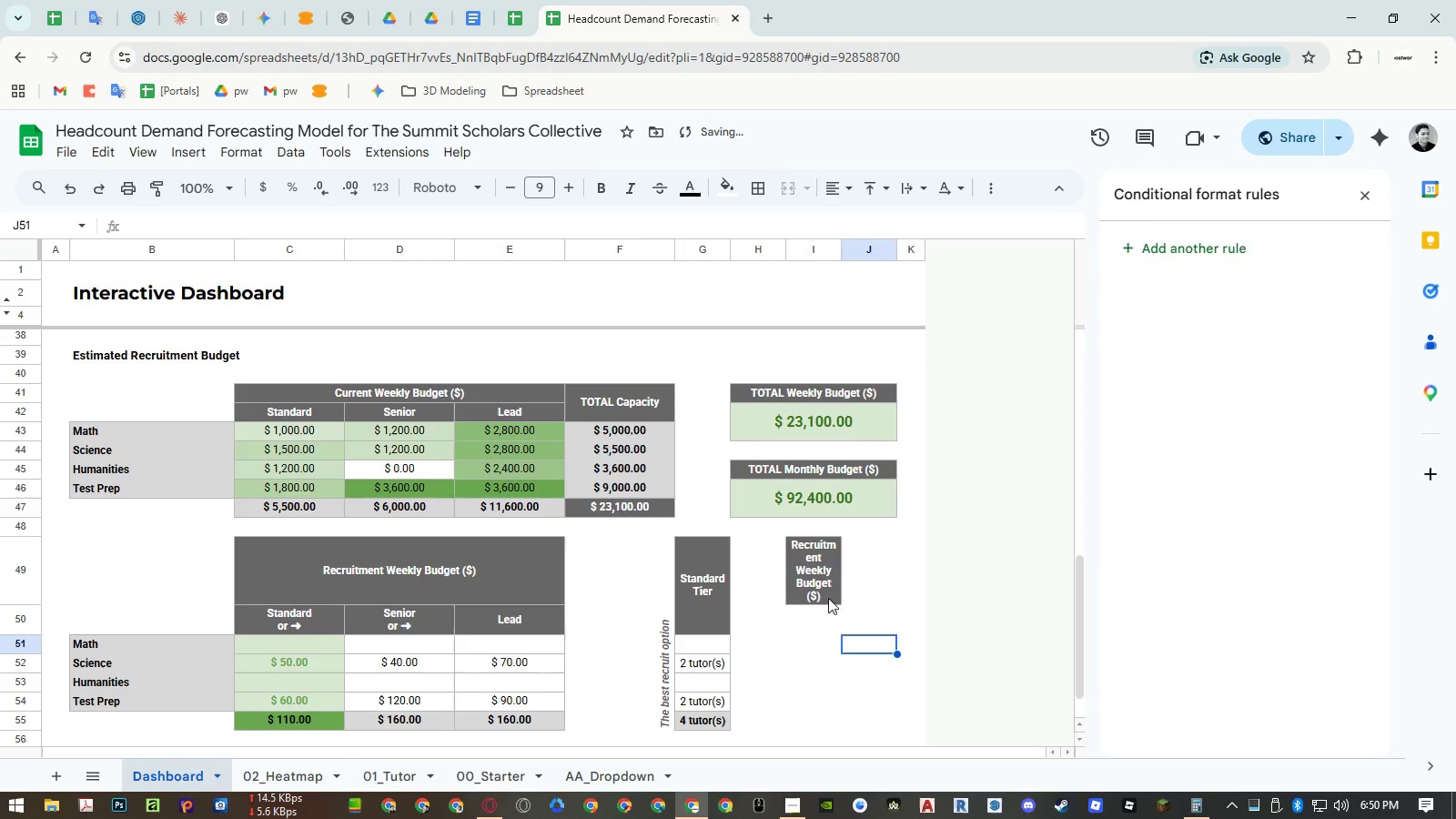 
double_click([821, 588])
 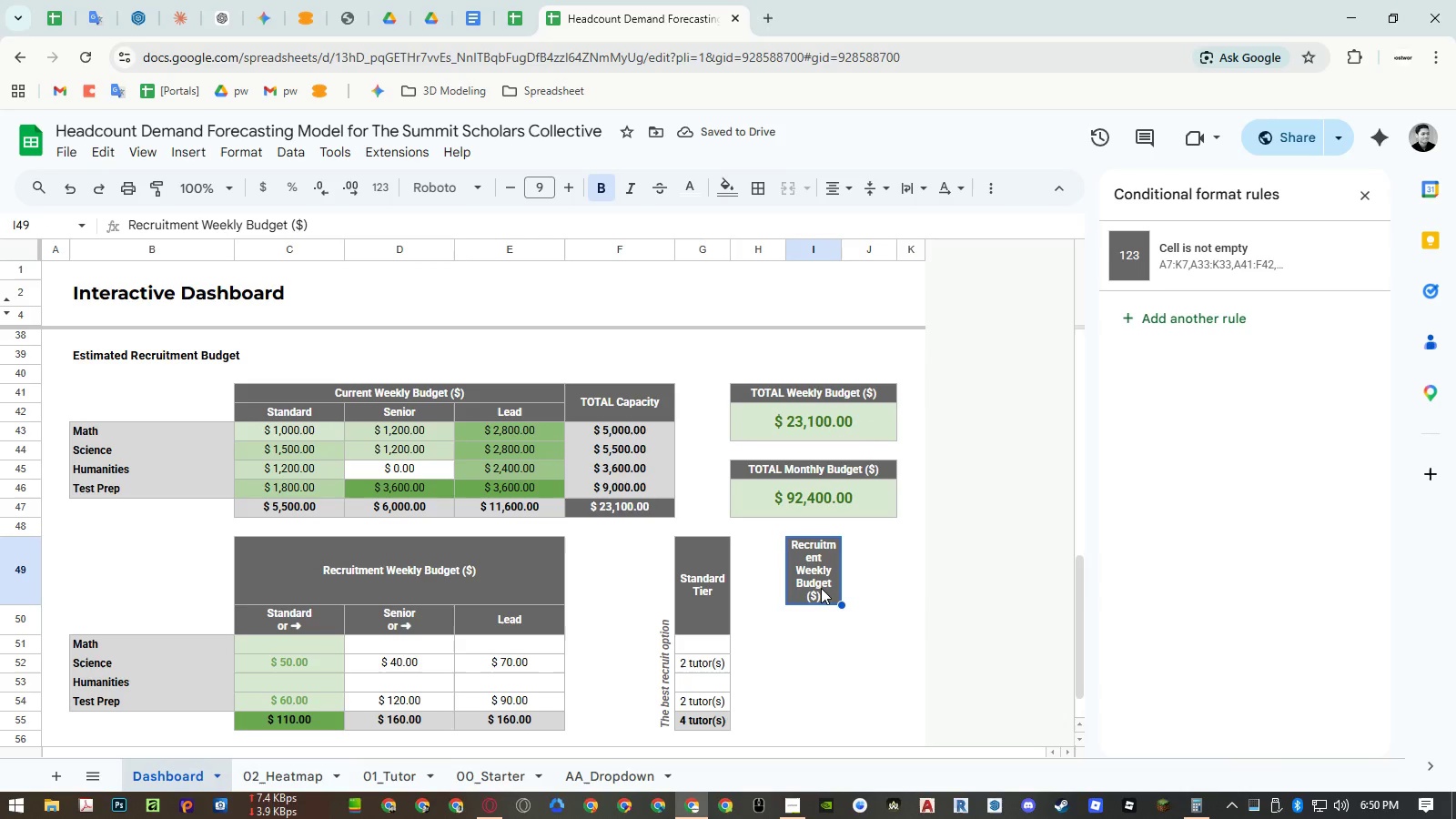 
left_click_drag(start_coordinate=[823, 584], to_coordinate=[859, 584])
 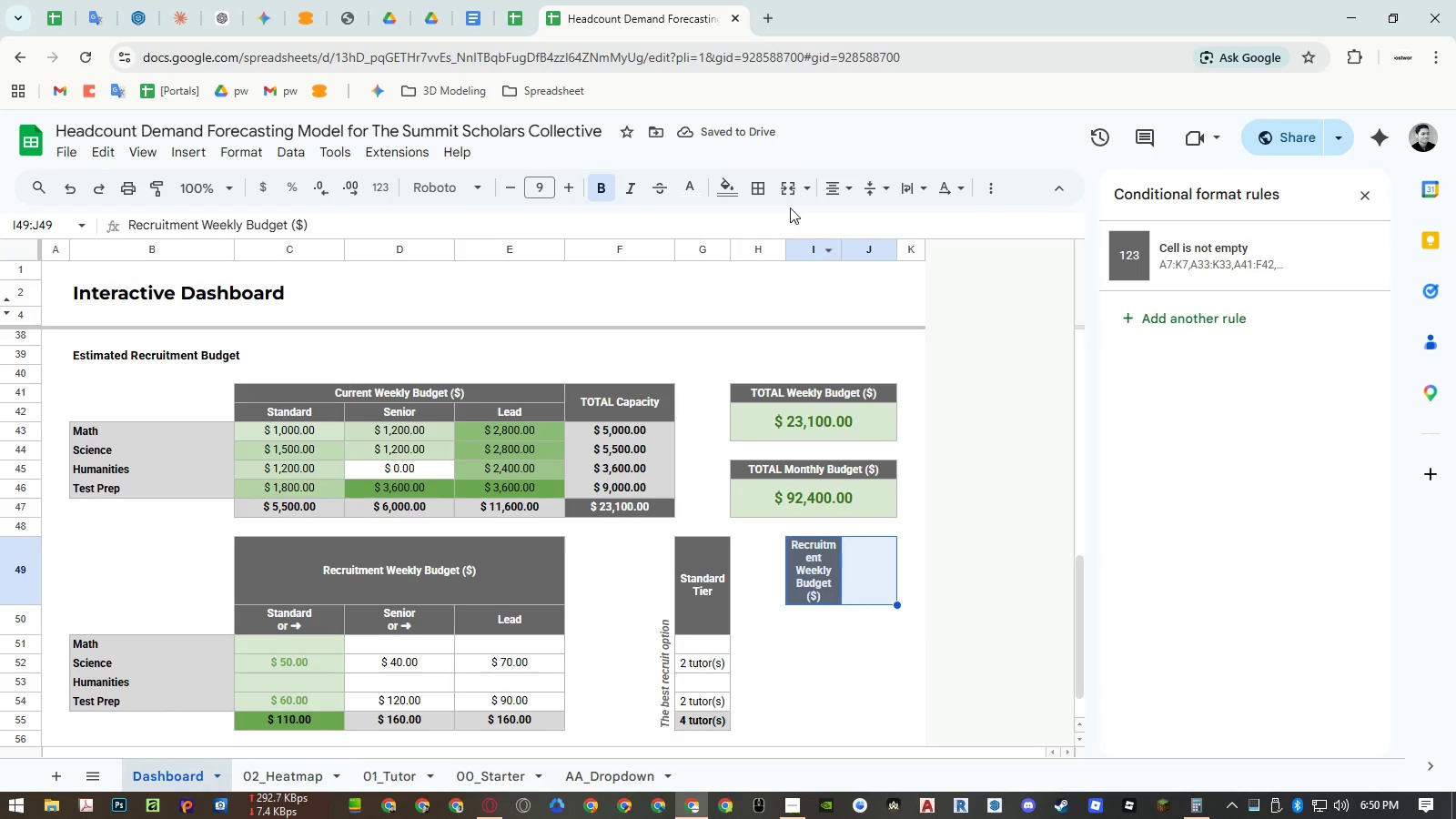 
left_click([784, 183])
 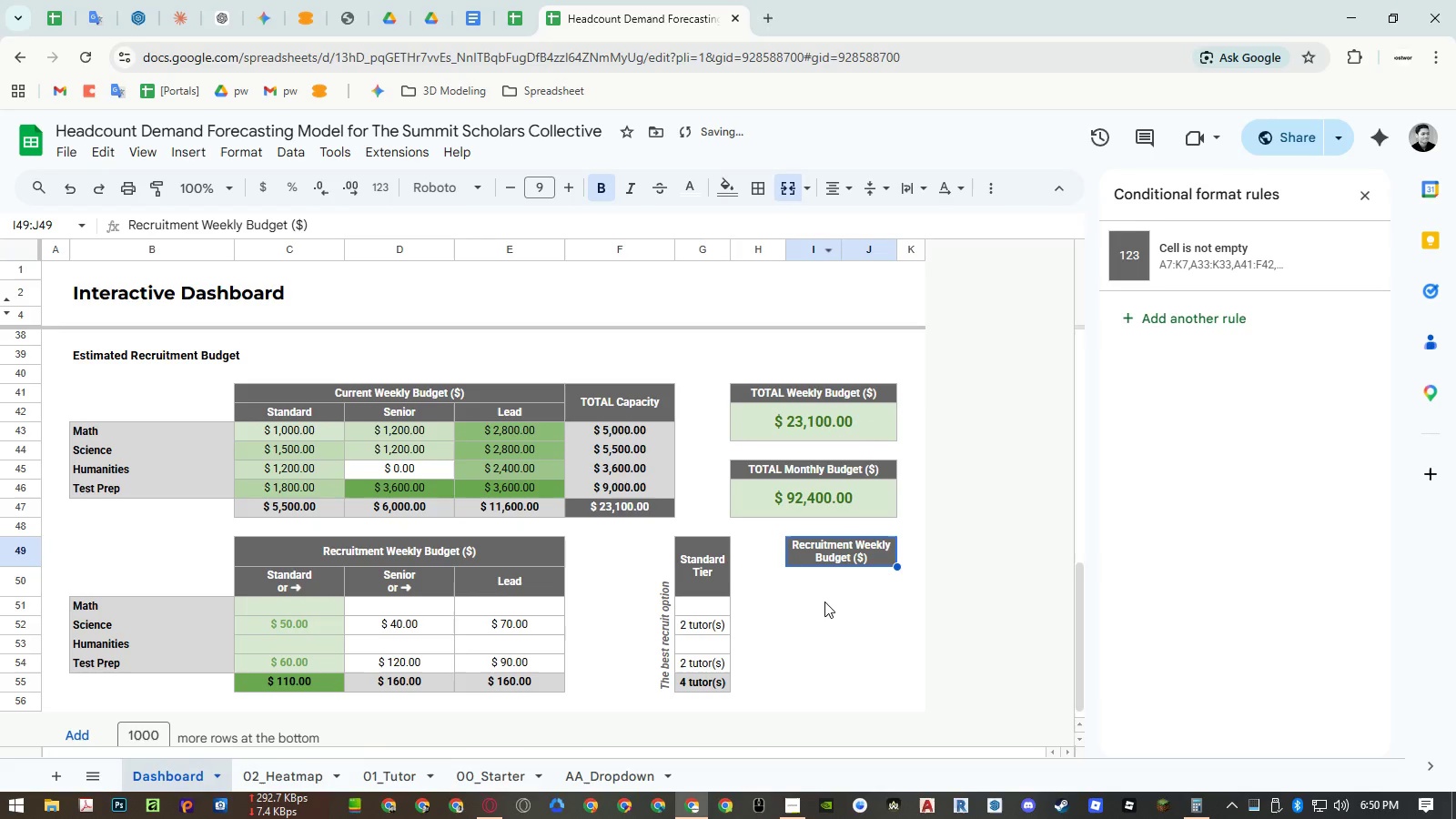 
left_click([824, 602])
 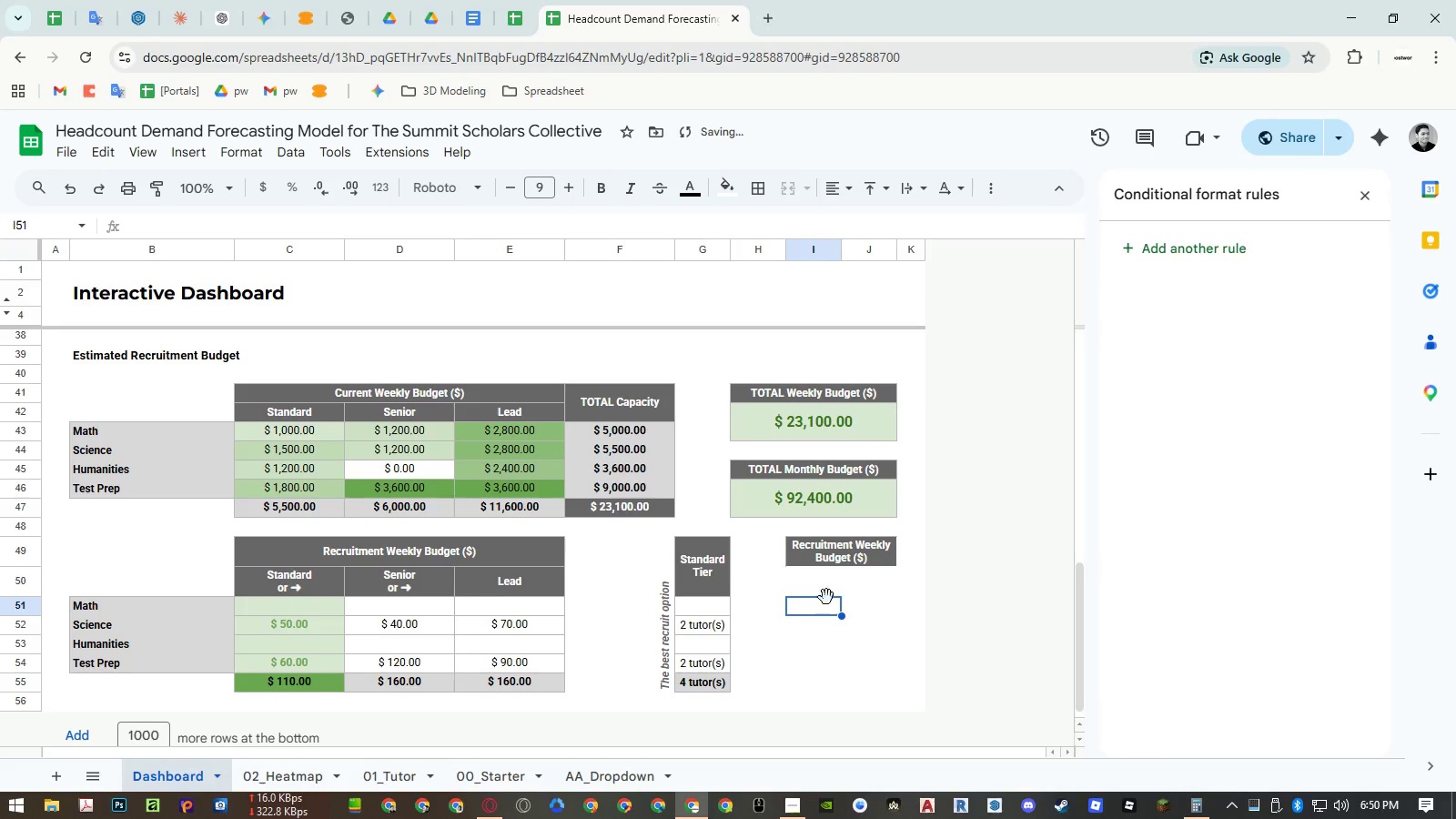 
left_click([826, 556])
 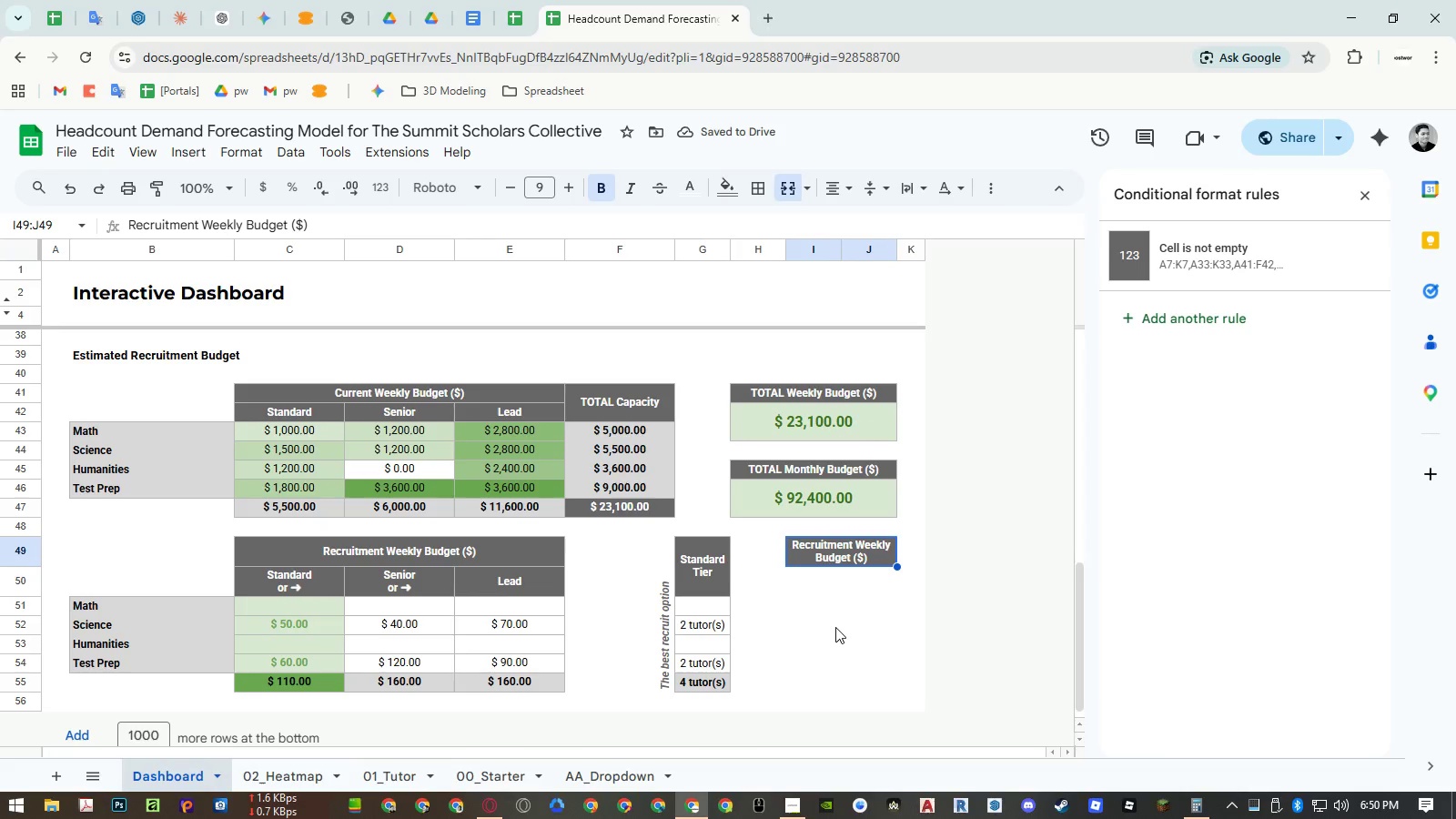 
key(Control+ControlLeft)
 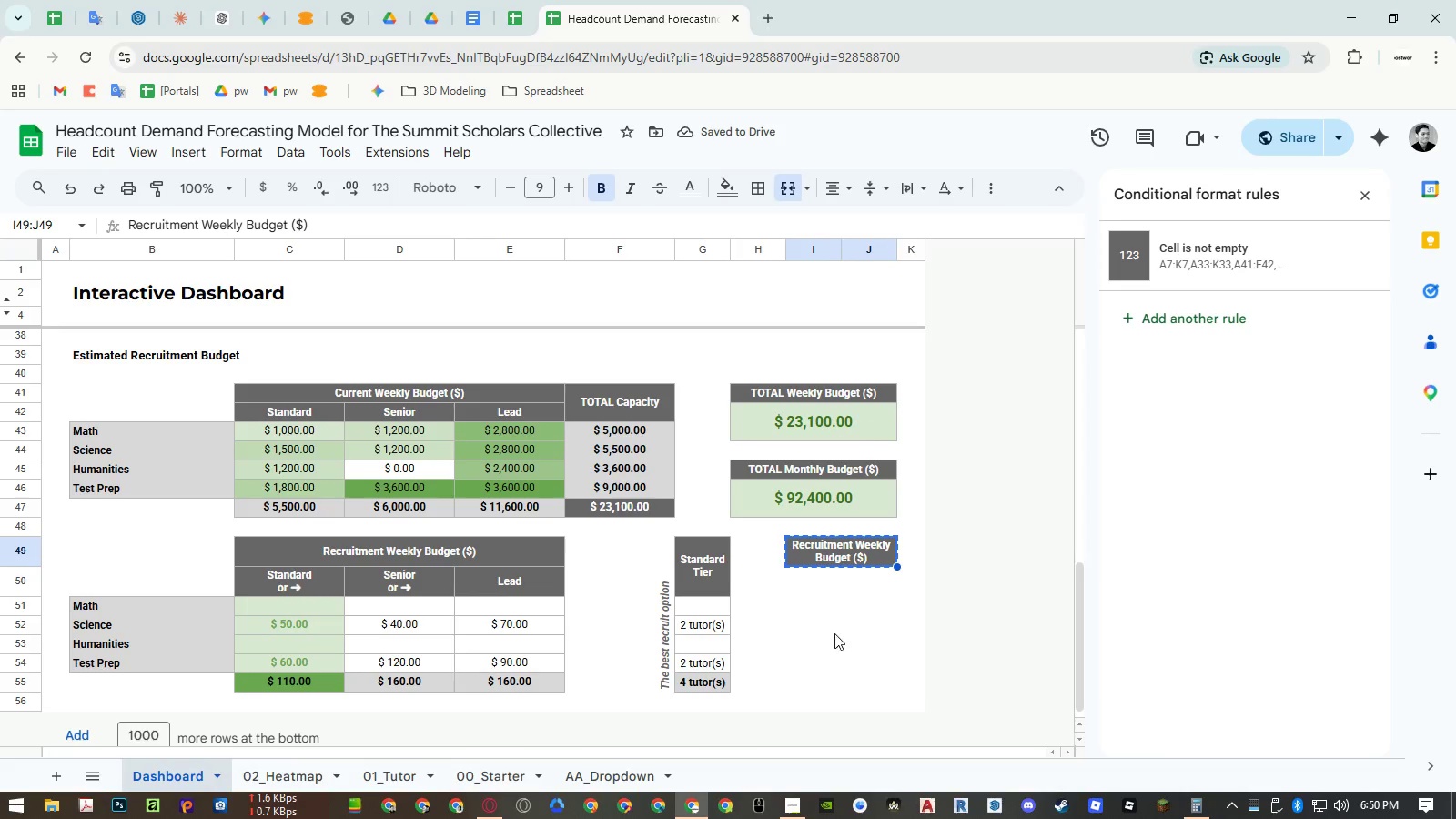 
key(Control+C)
 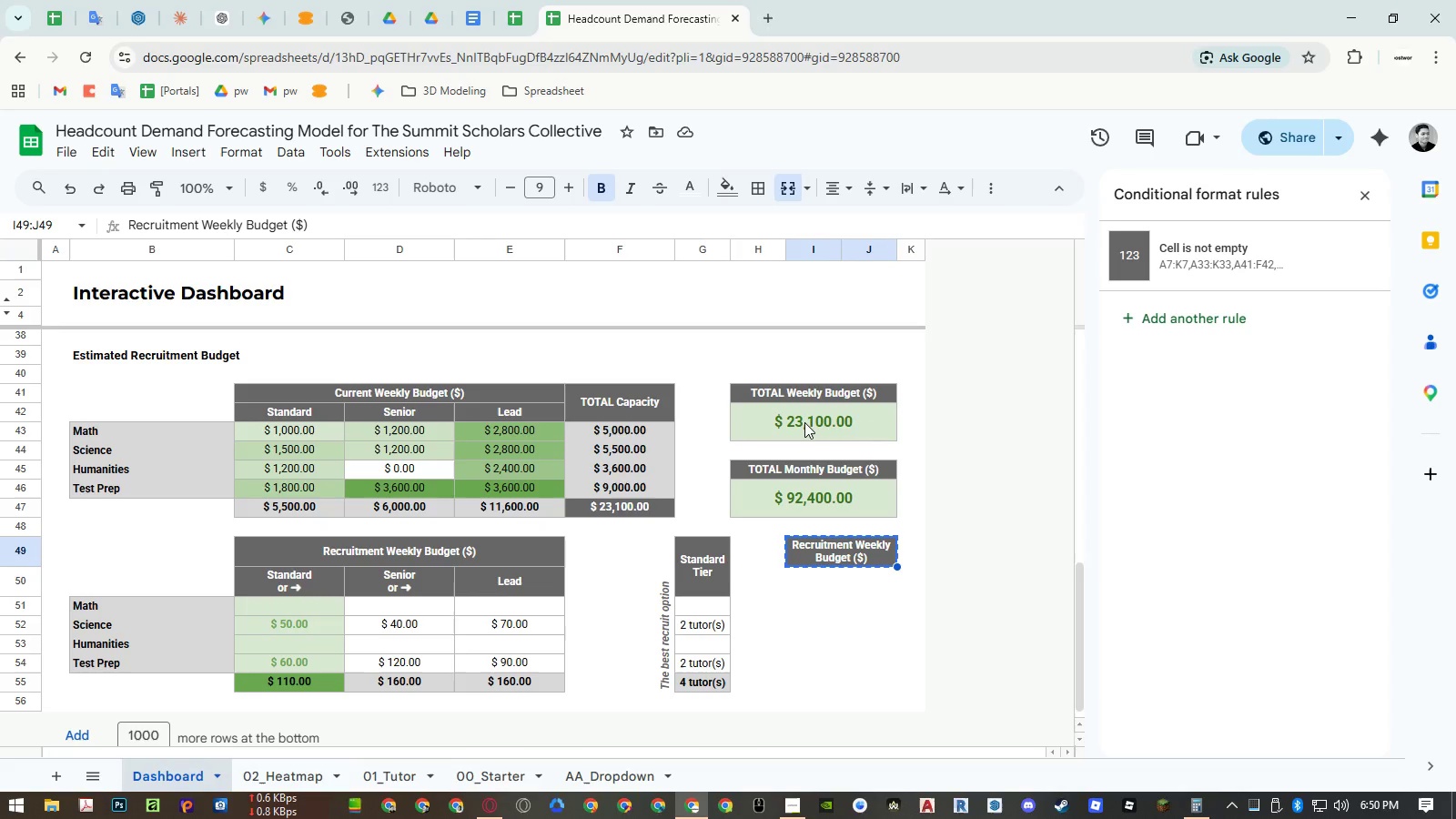 
wait(5.78)
 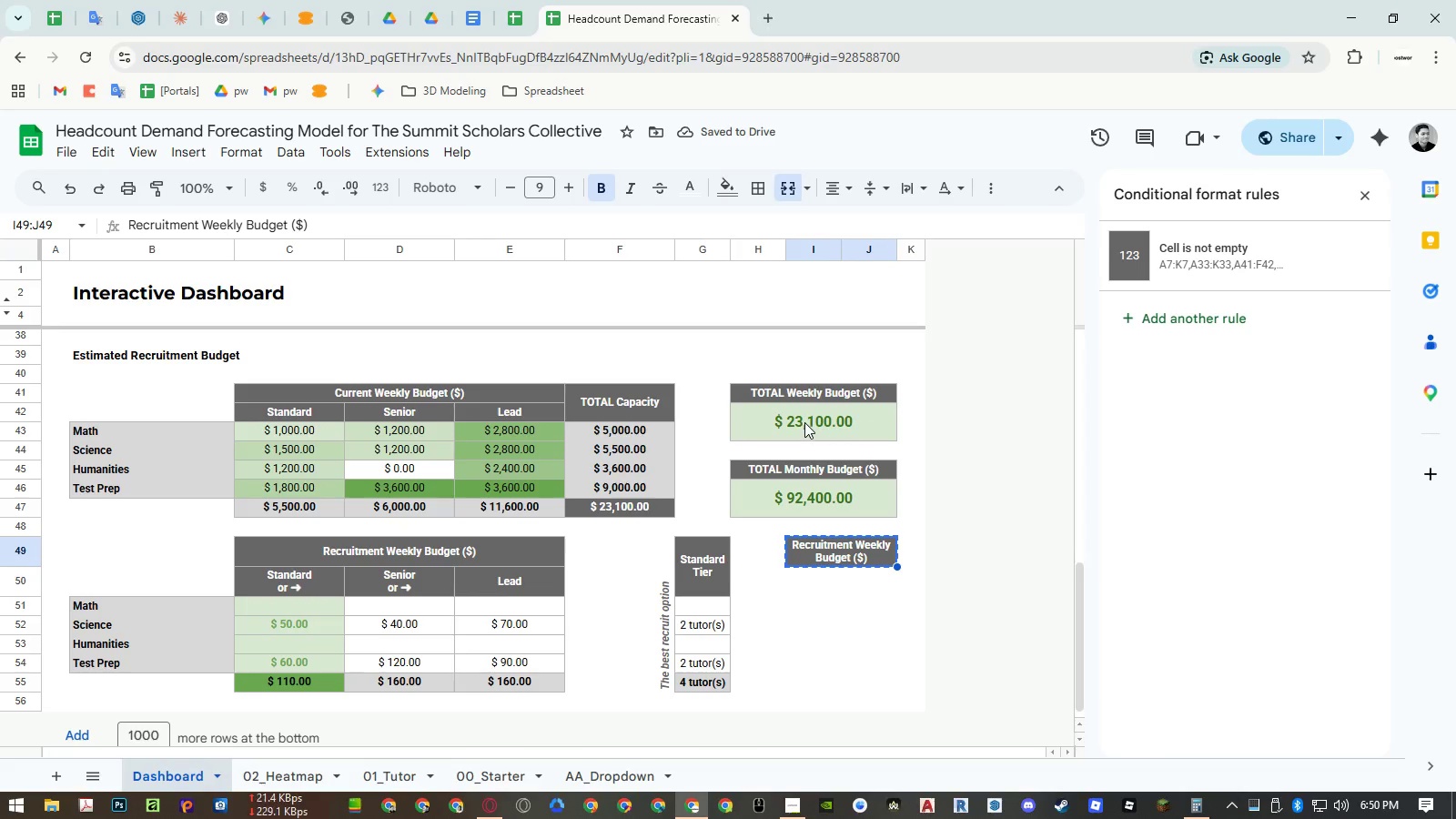 
left_click([804, 422])
 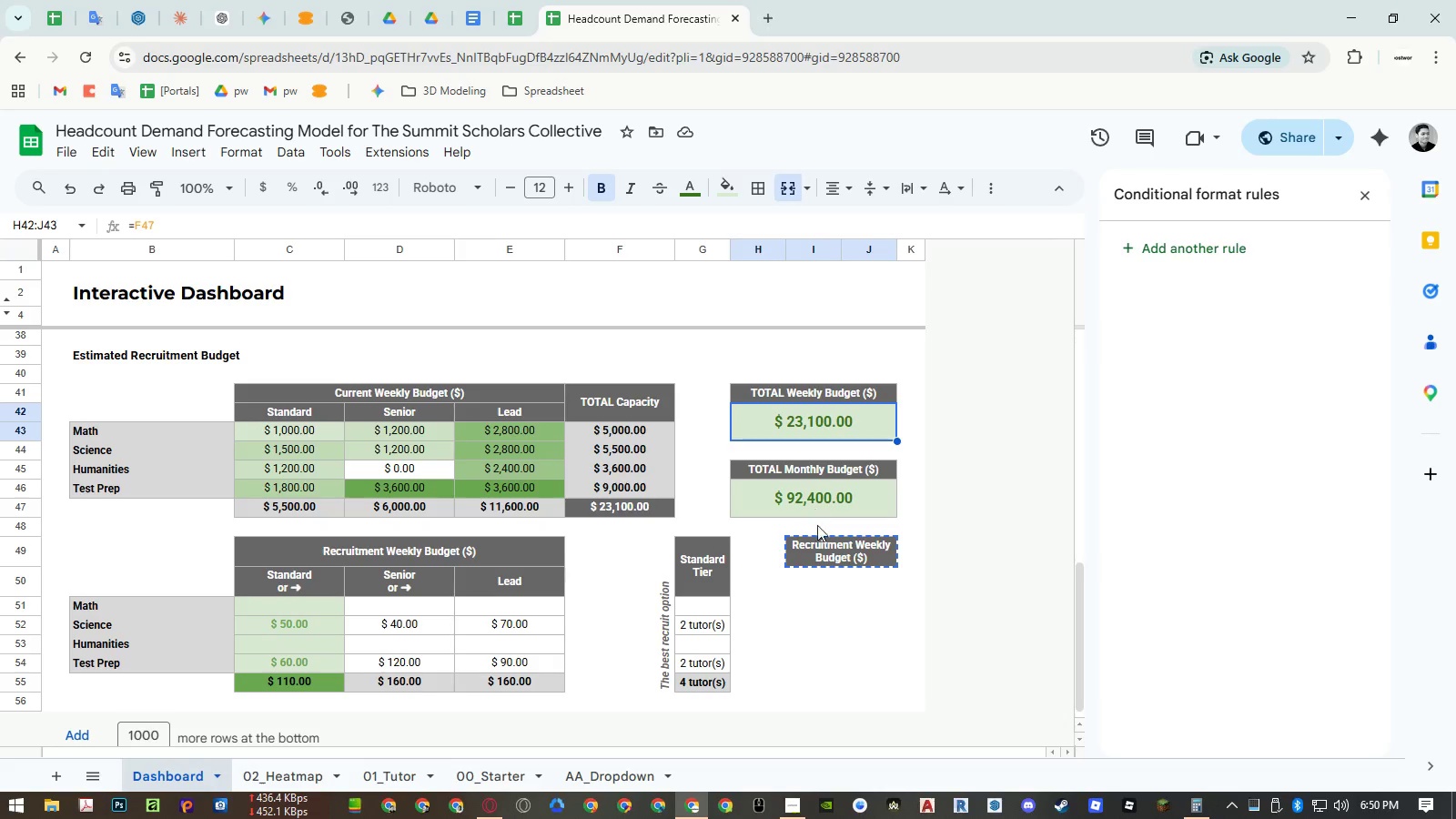 
left_click_drag(start_coordinate=[823, 550], to_coordinate=[821, 599])
 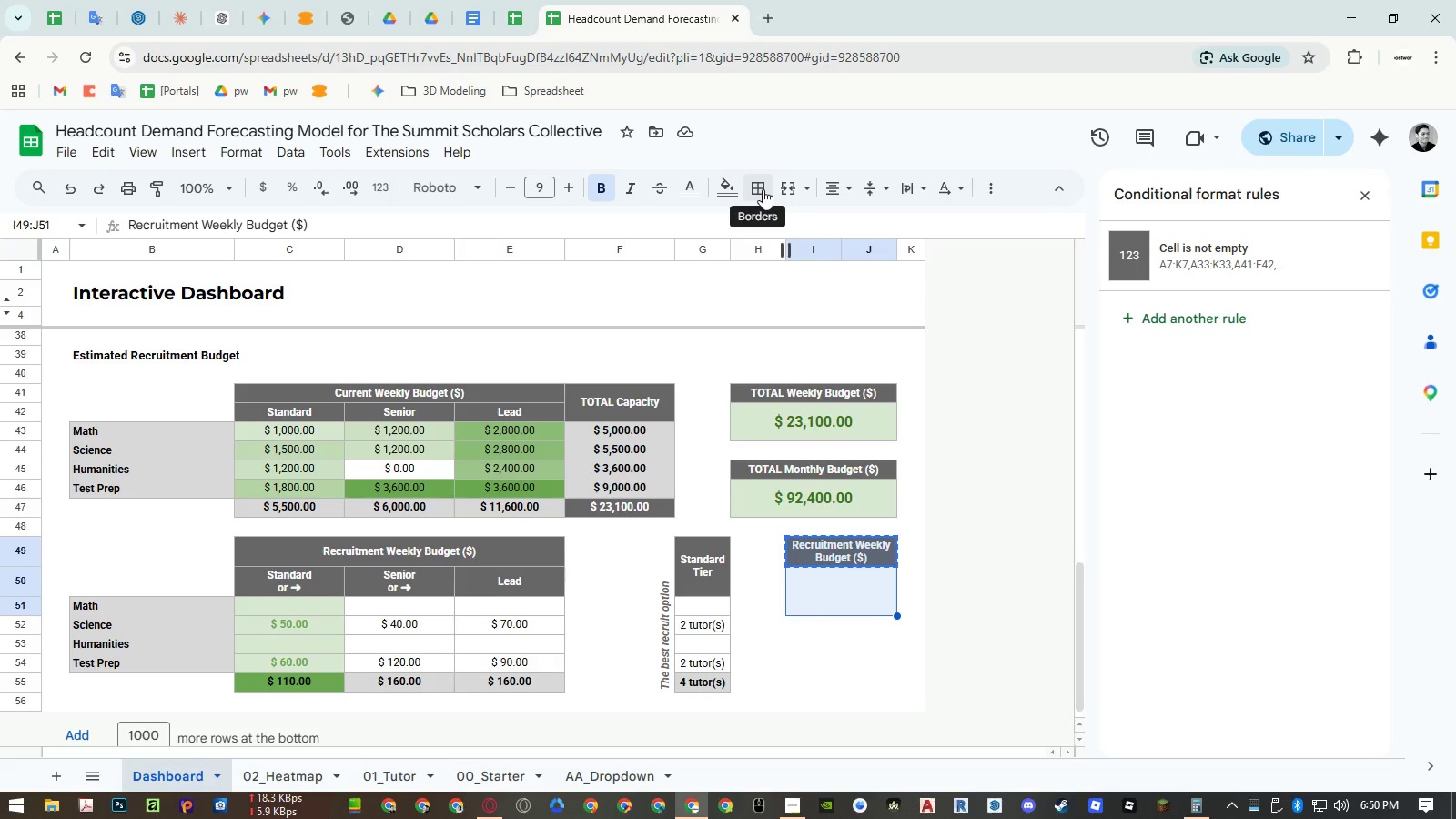 
left_click([763, 189])
 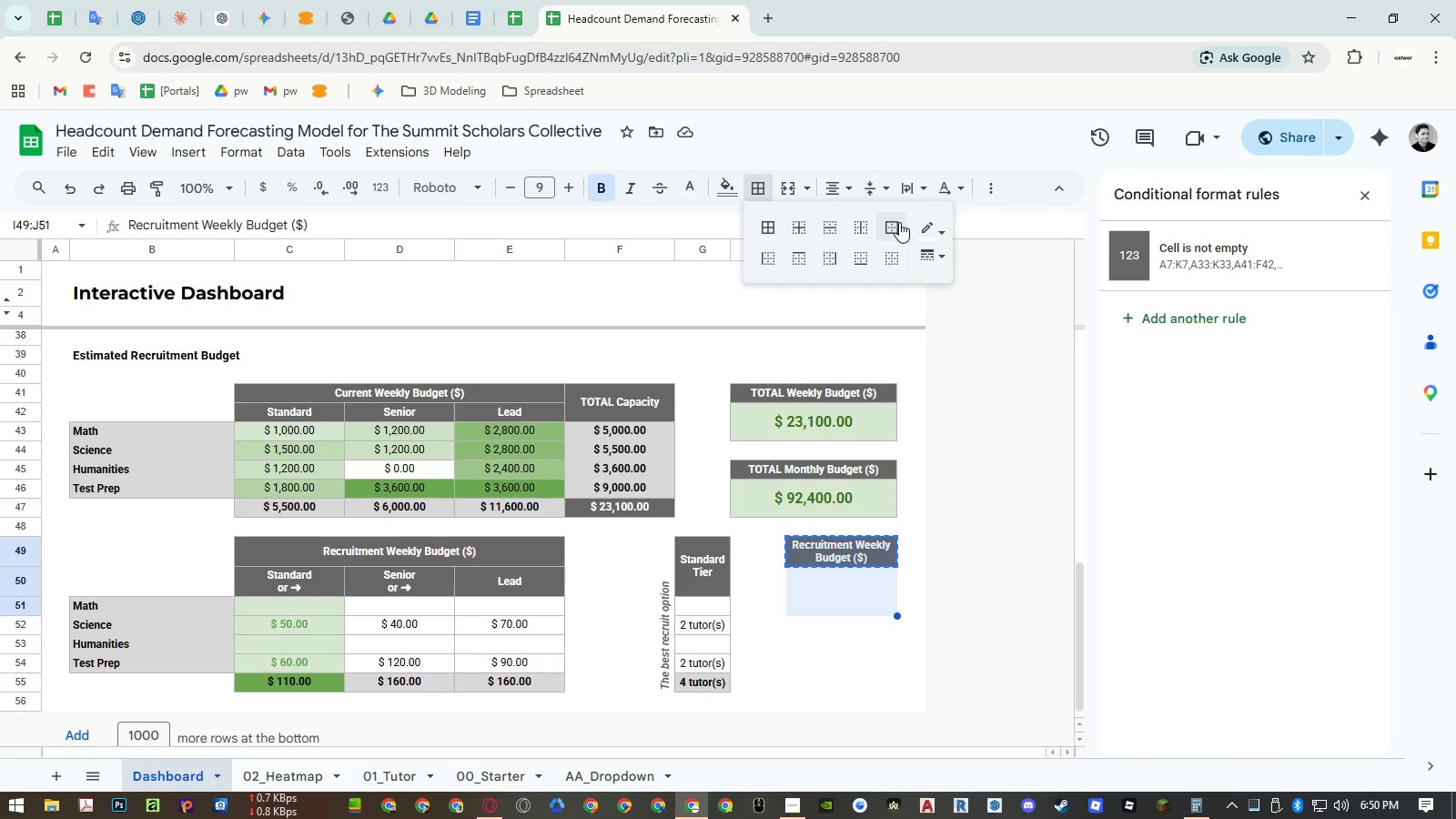 
left_click([925, 228])
 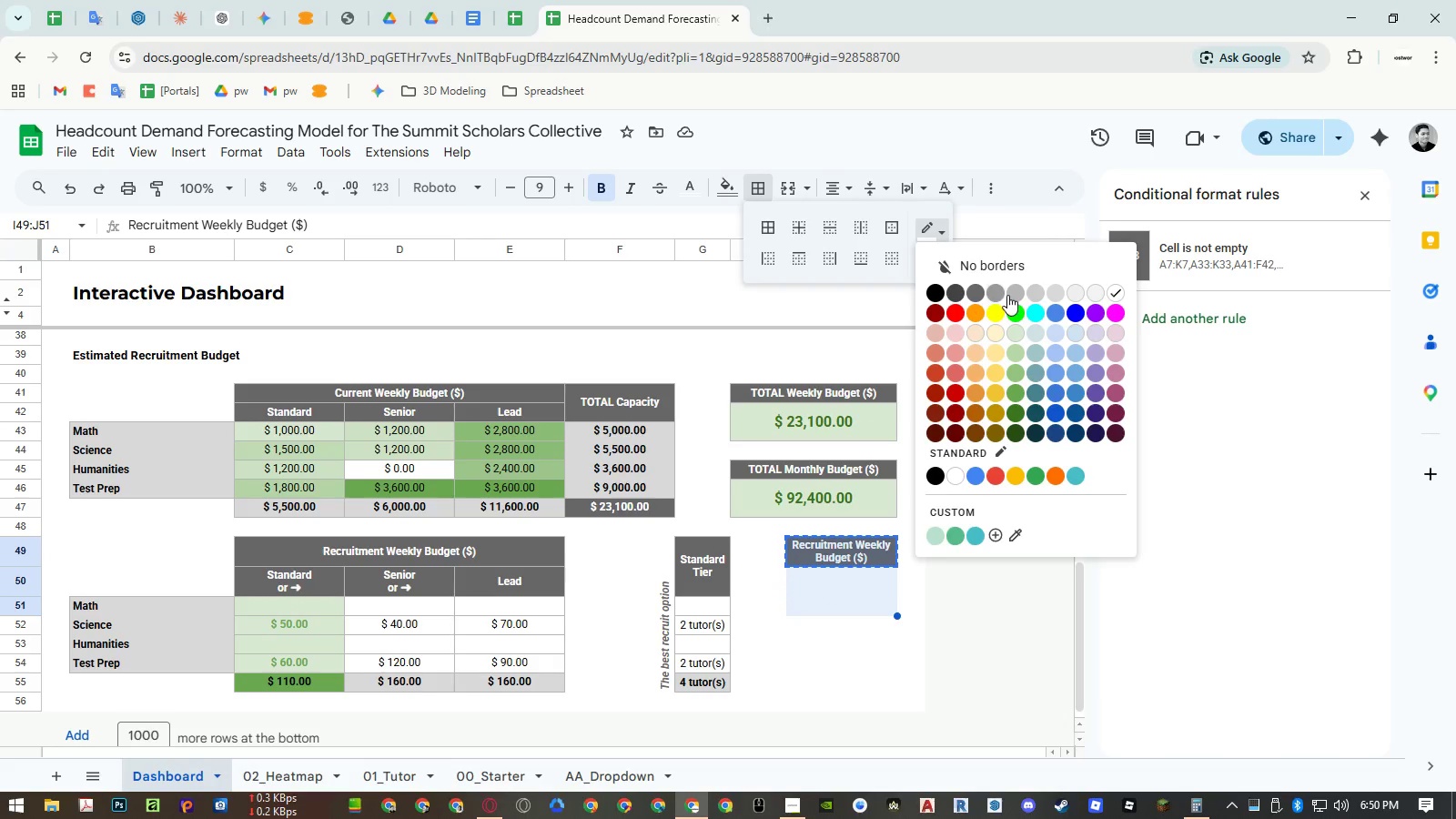 
left_click([1014, 294])
 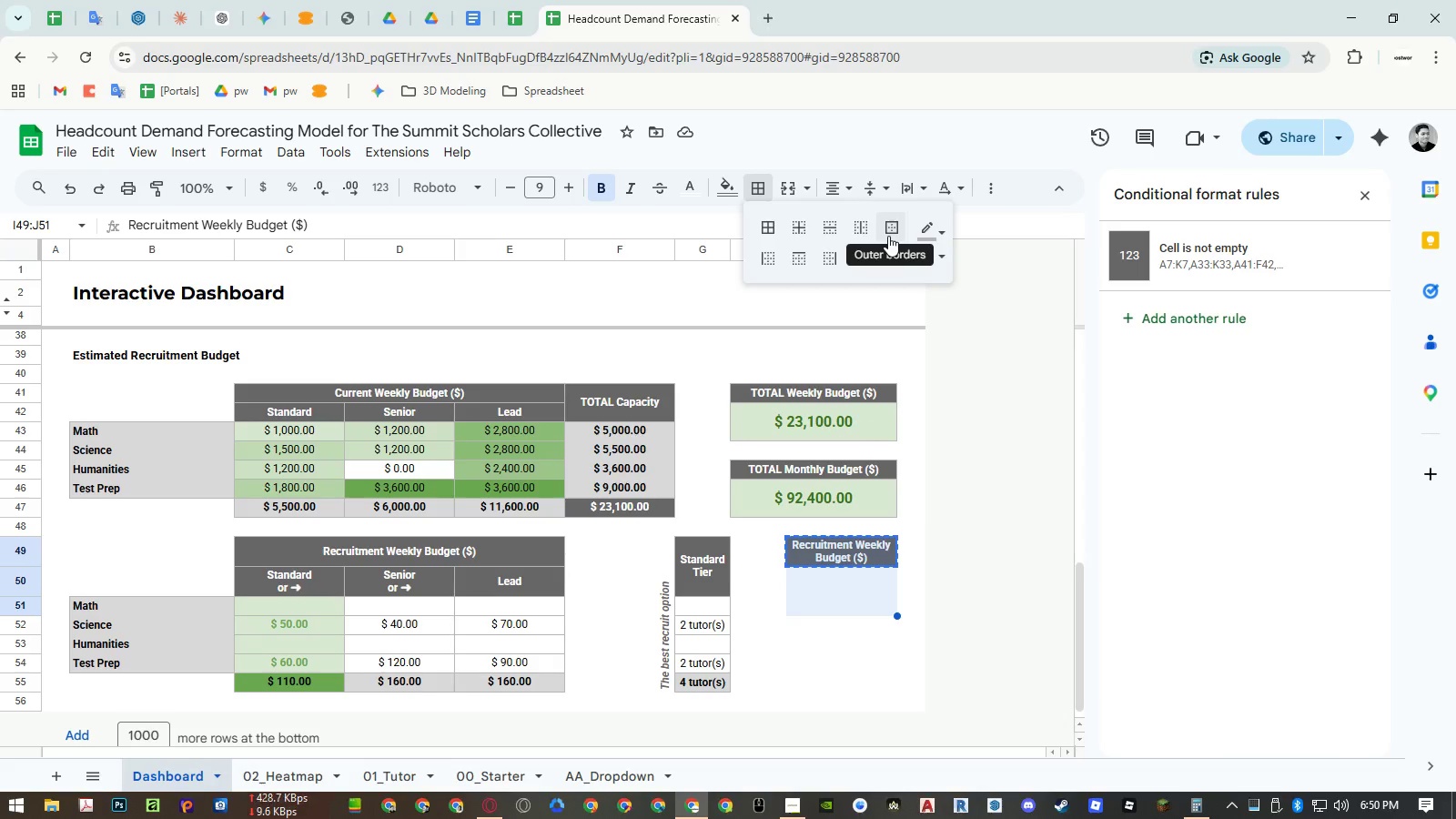 
left_click([888, 236])
 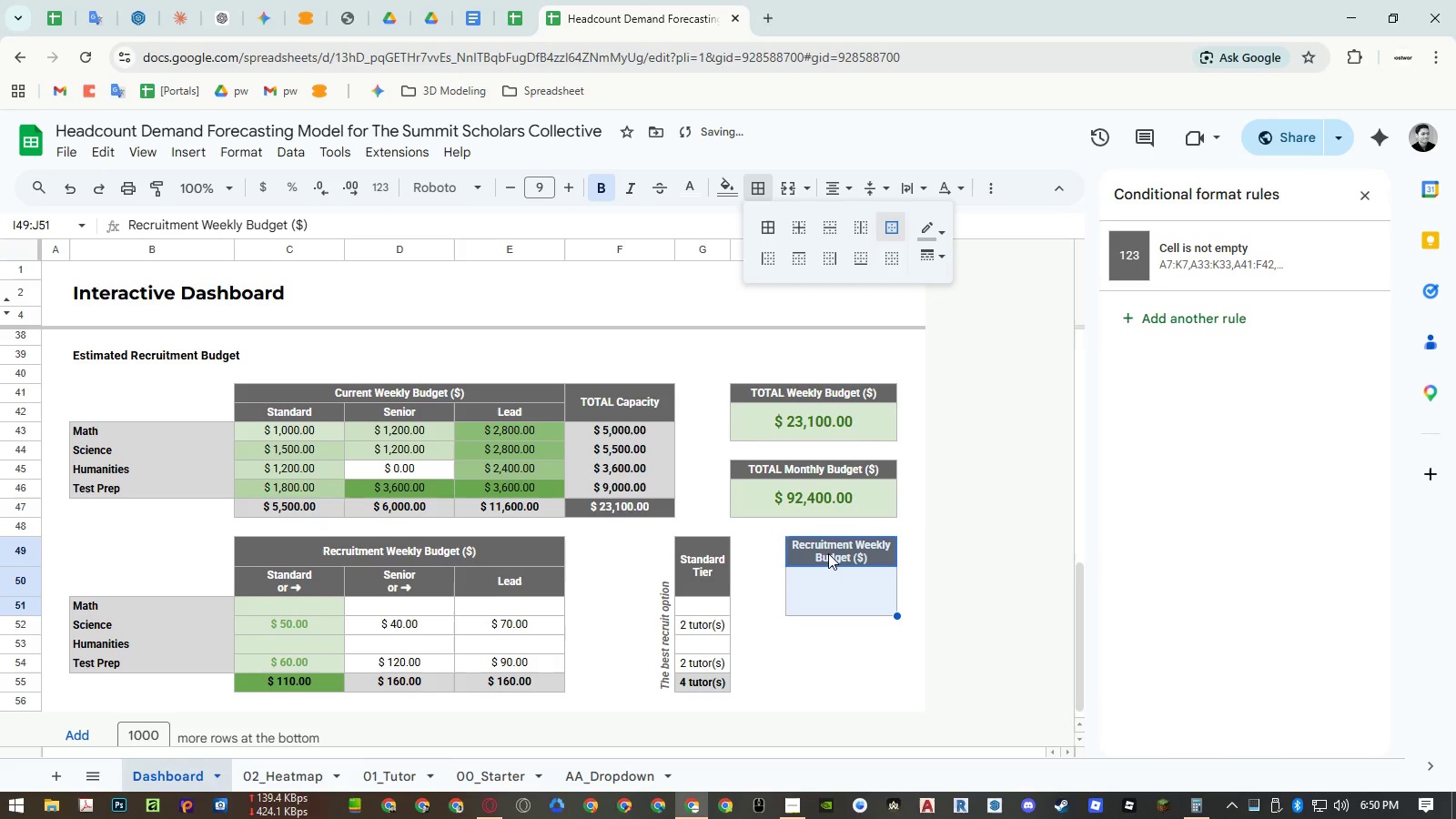 
left_click([829, 553])
 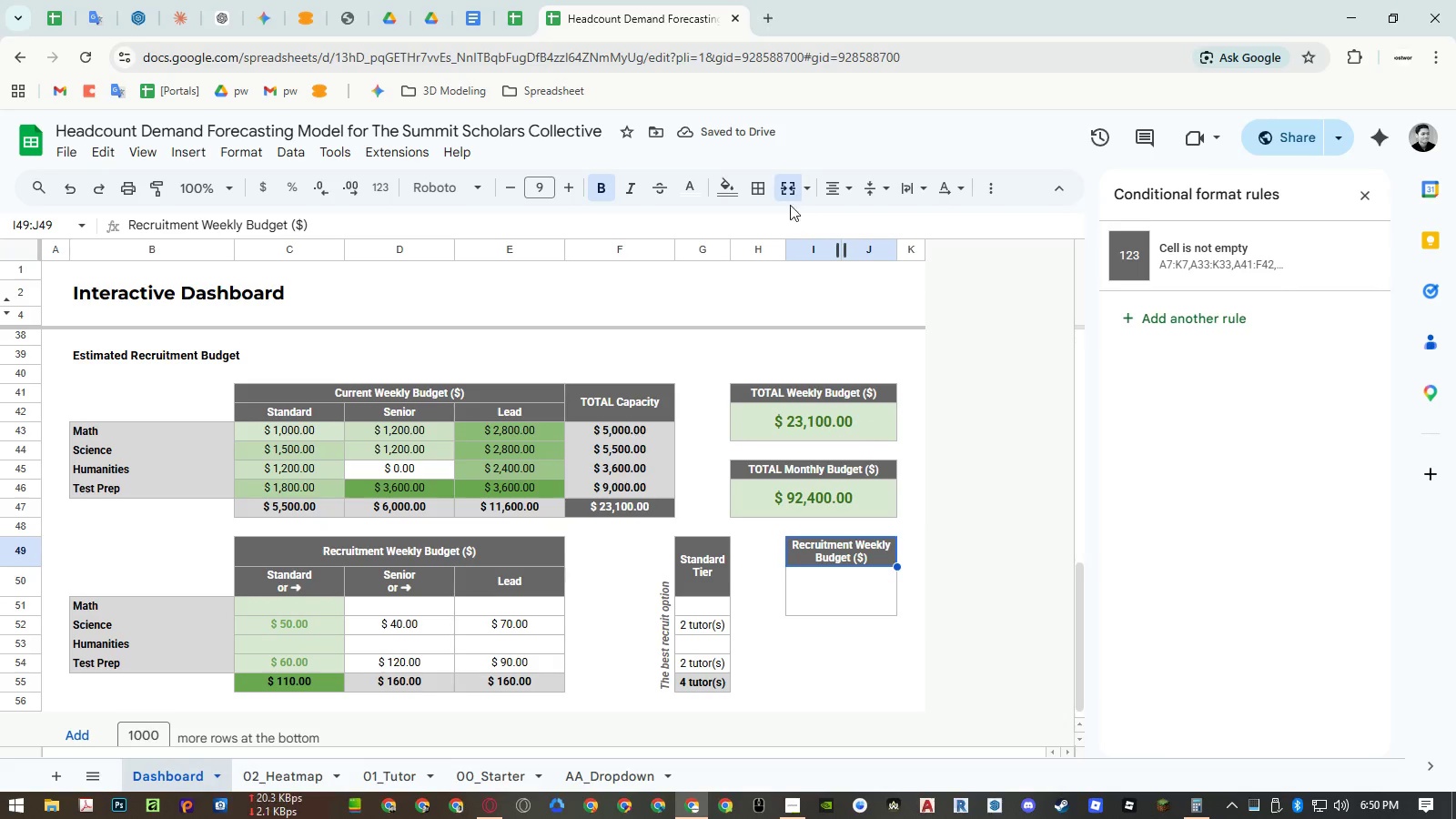 
left_click([761, 195])
 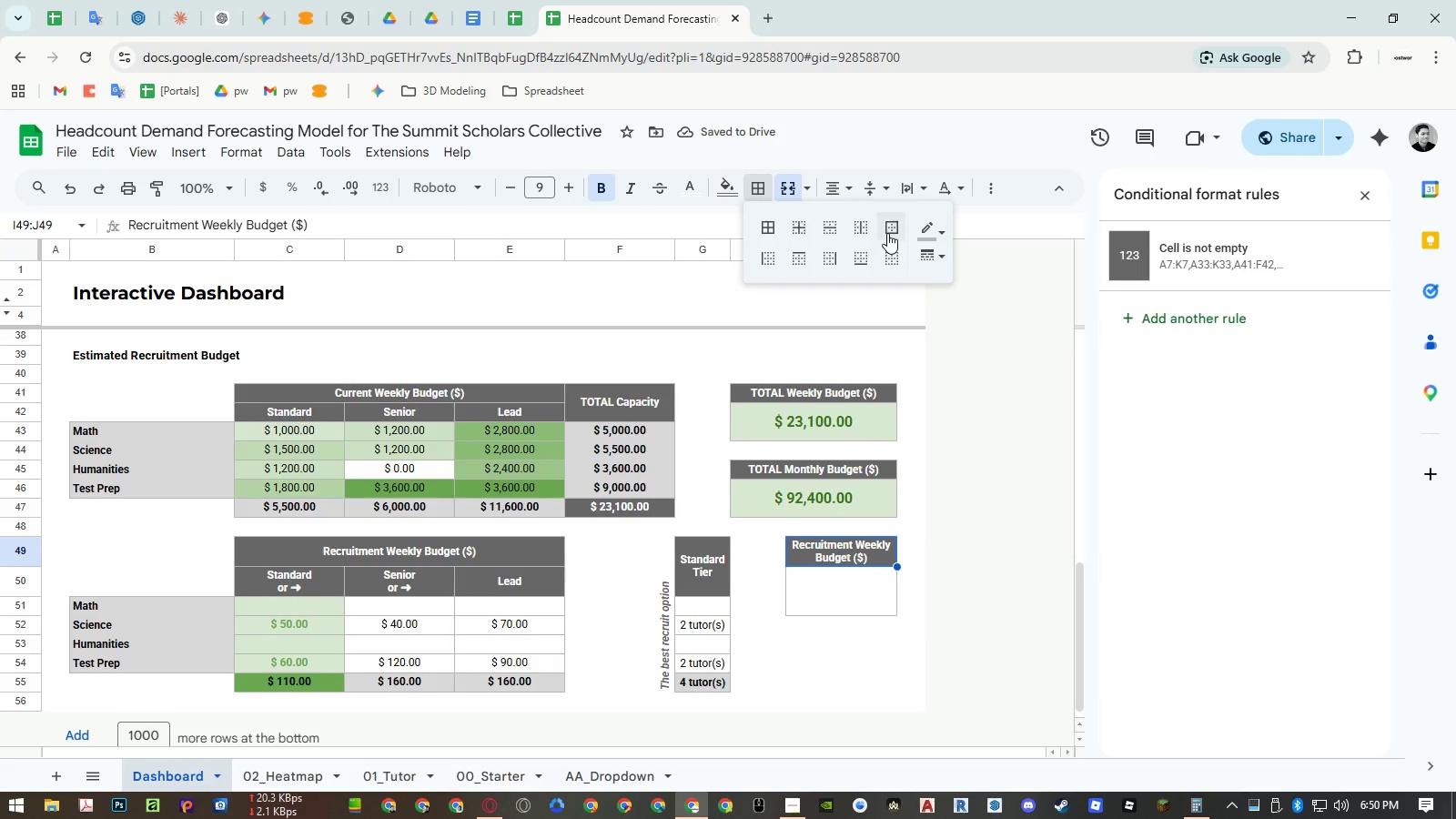 
left_click([887, 233])
 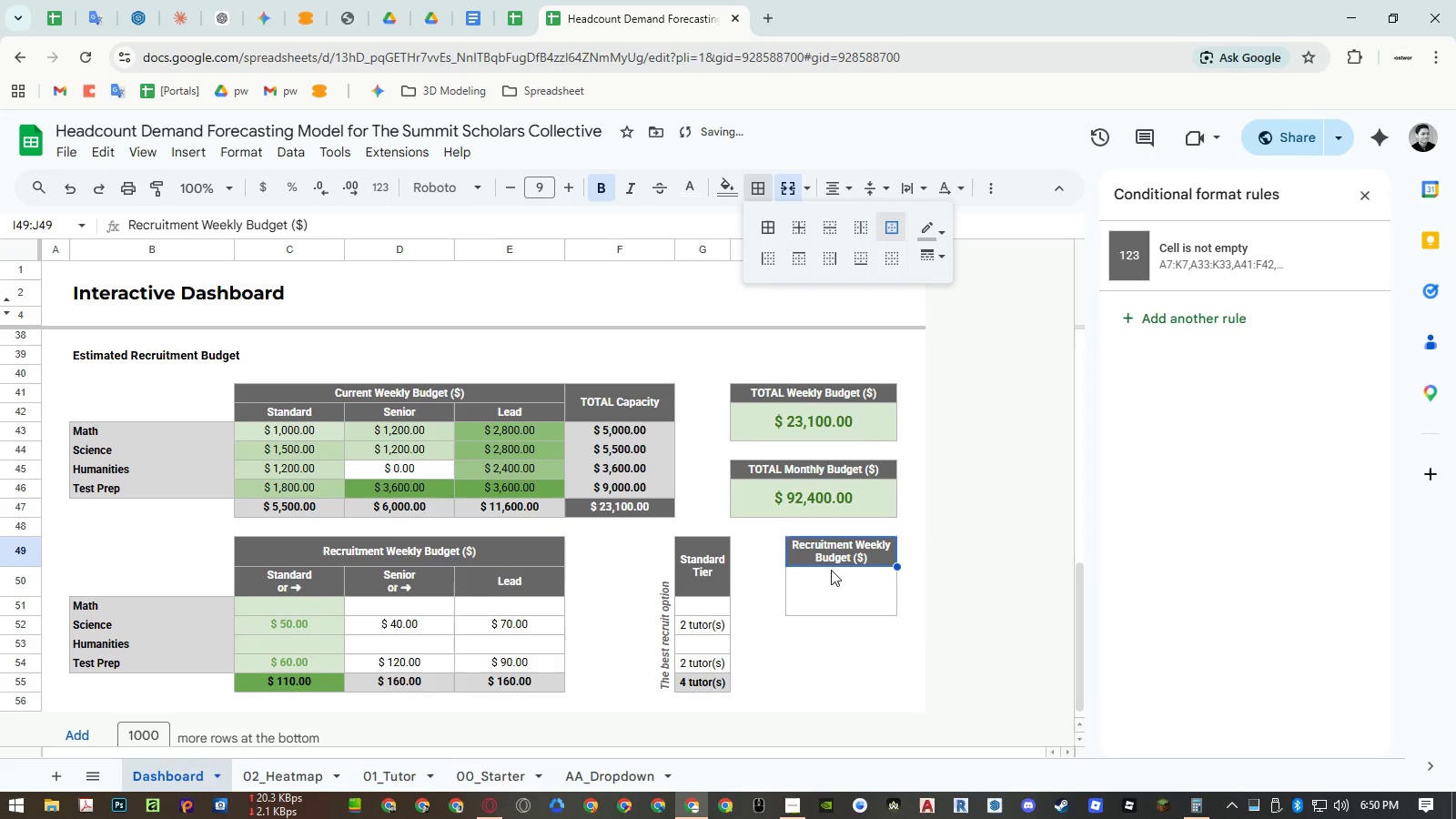 
left_click_drag(start_coordinate=[831, 572], to_coordinate=[828, 601])
 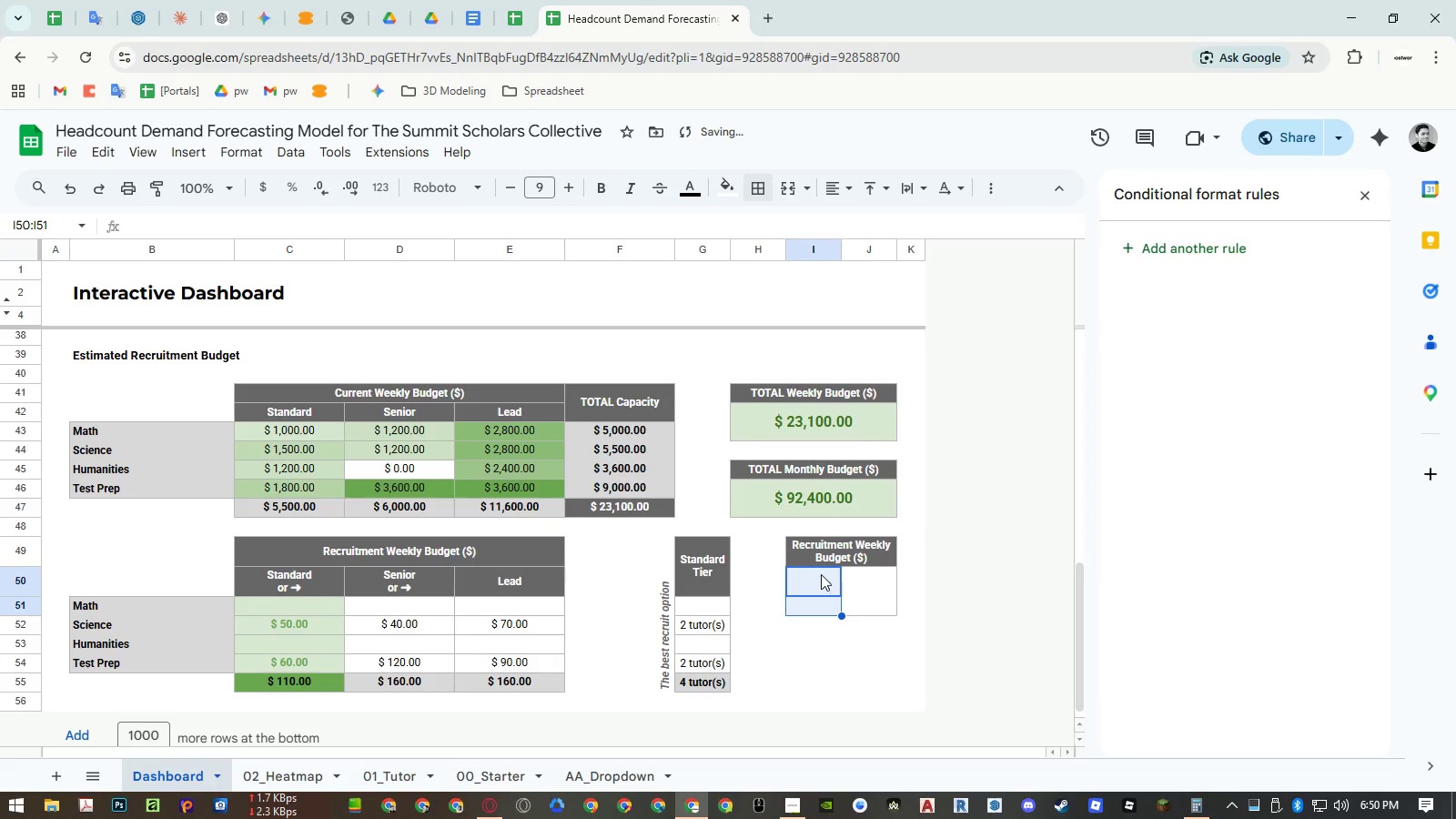 
left_click_drag(start_coordinate=[817, 572], to_coordinate=[869, 606])
 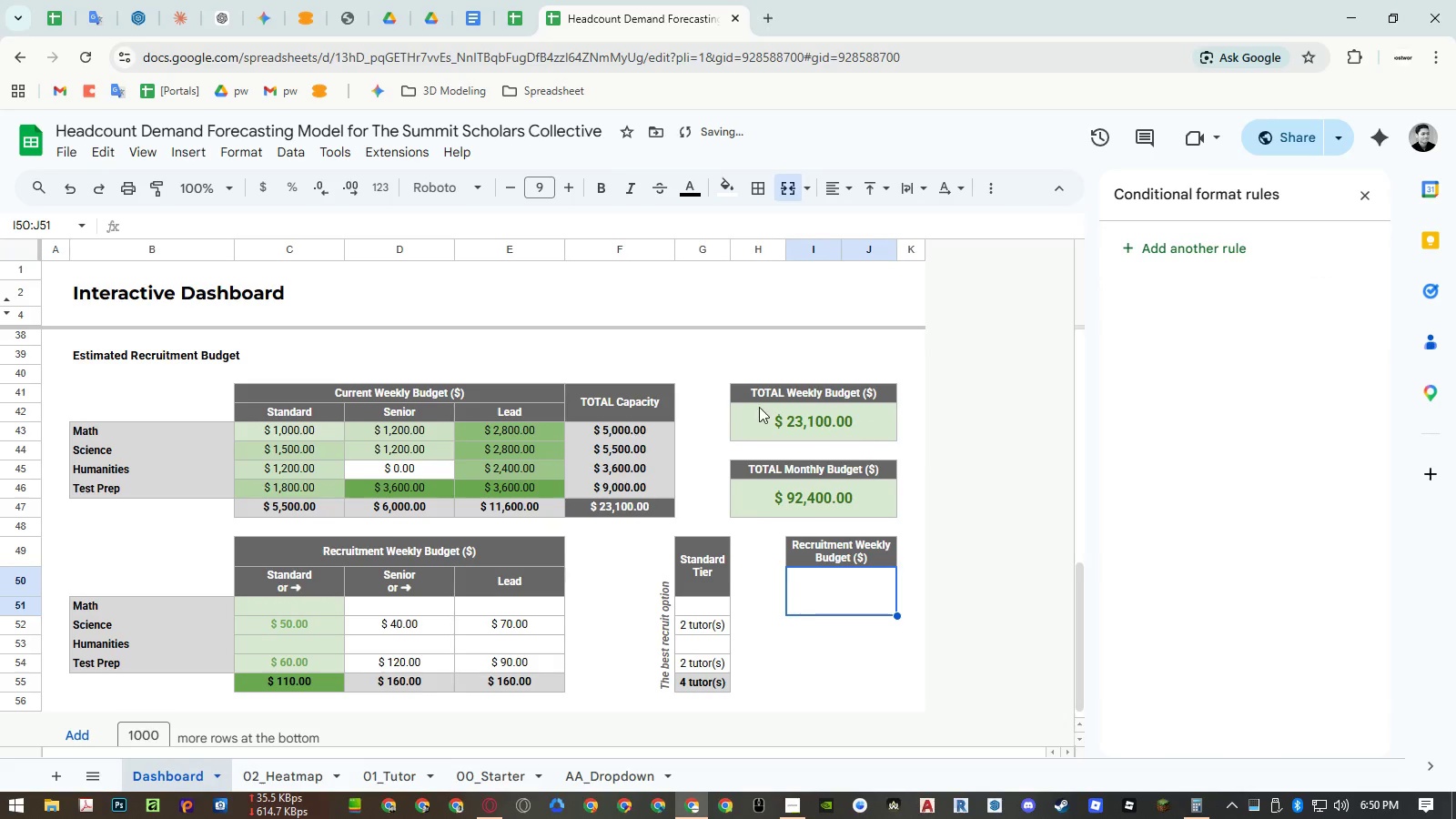 
left_click([781, 643])
 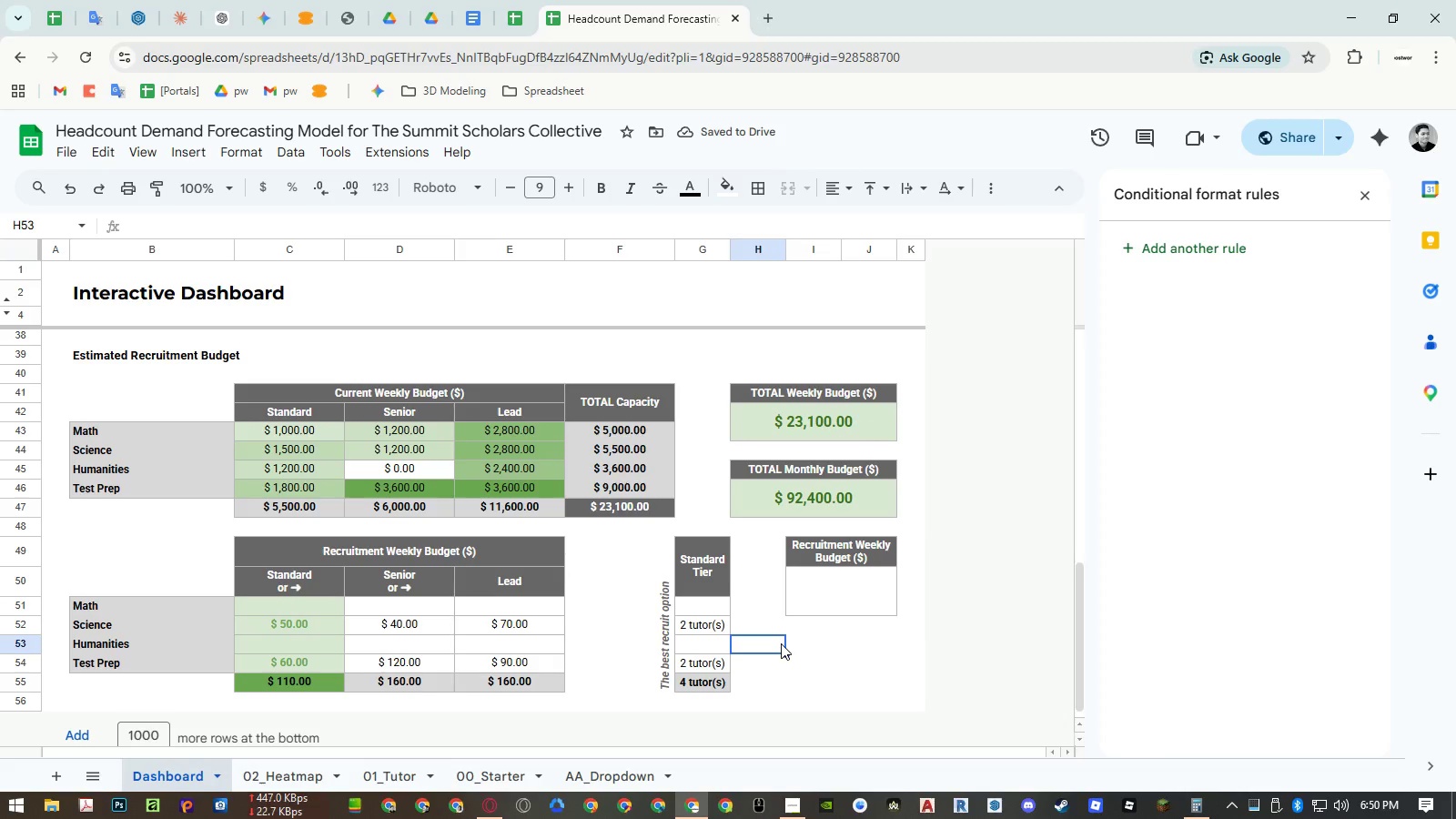 
left_click([715, 565])
 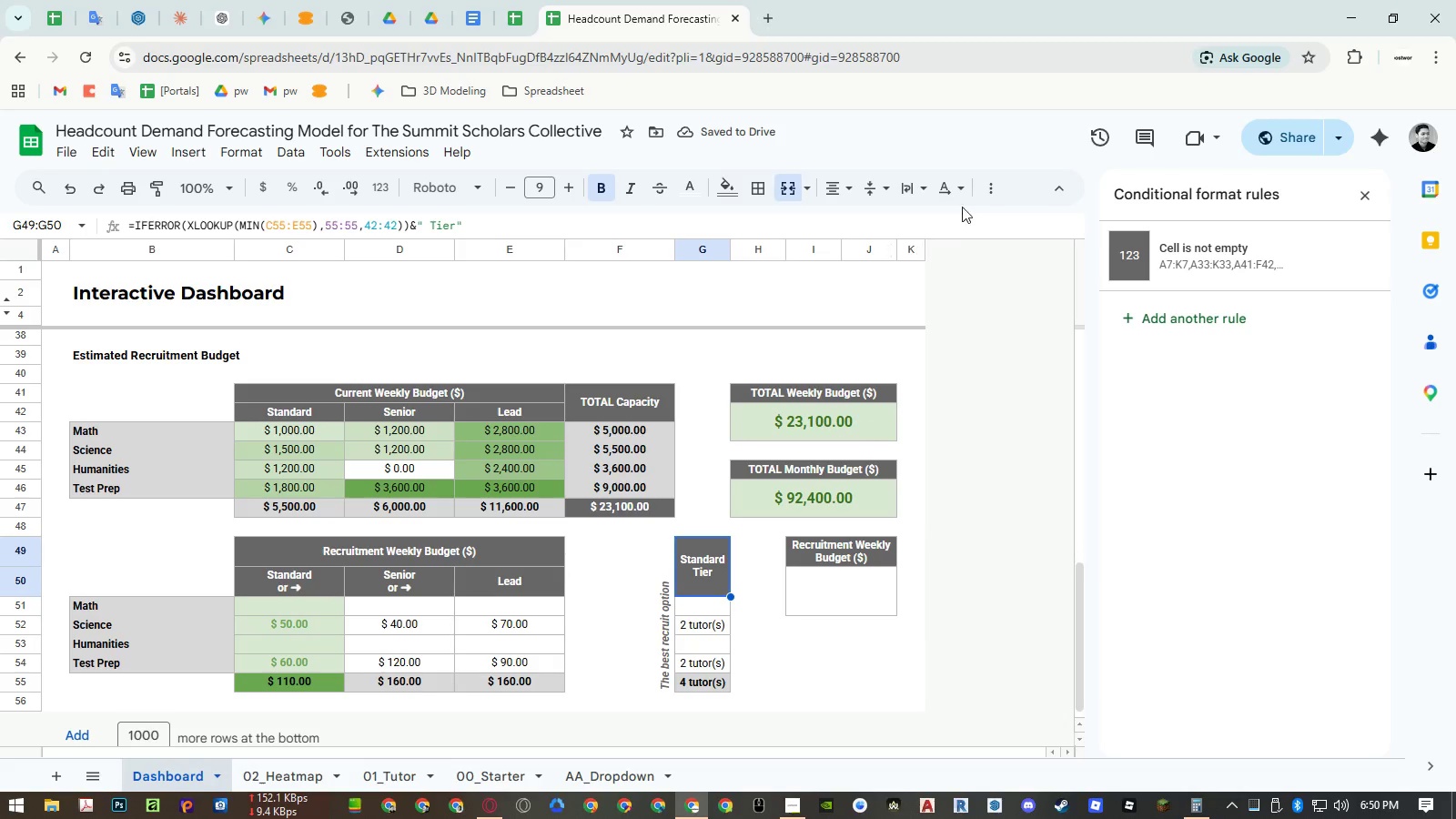 
left_click([960, 190])
 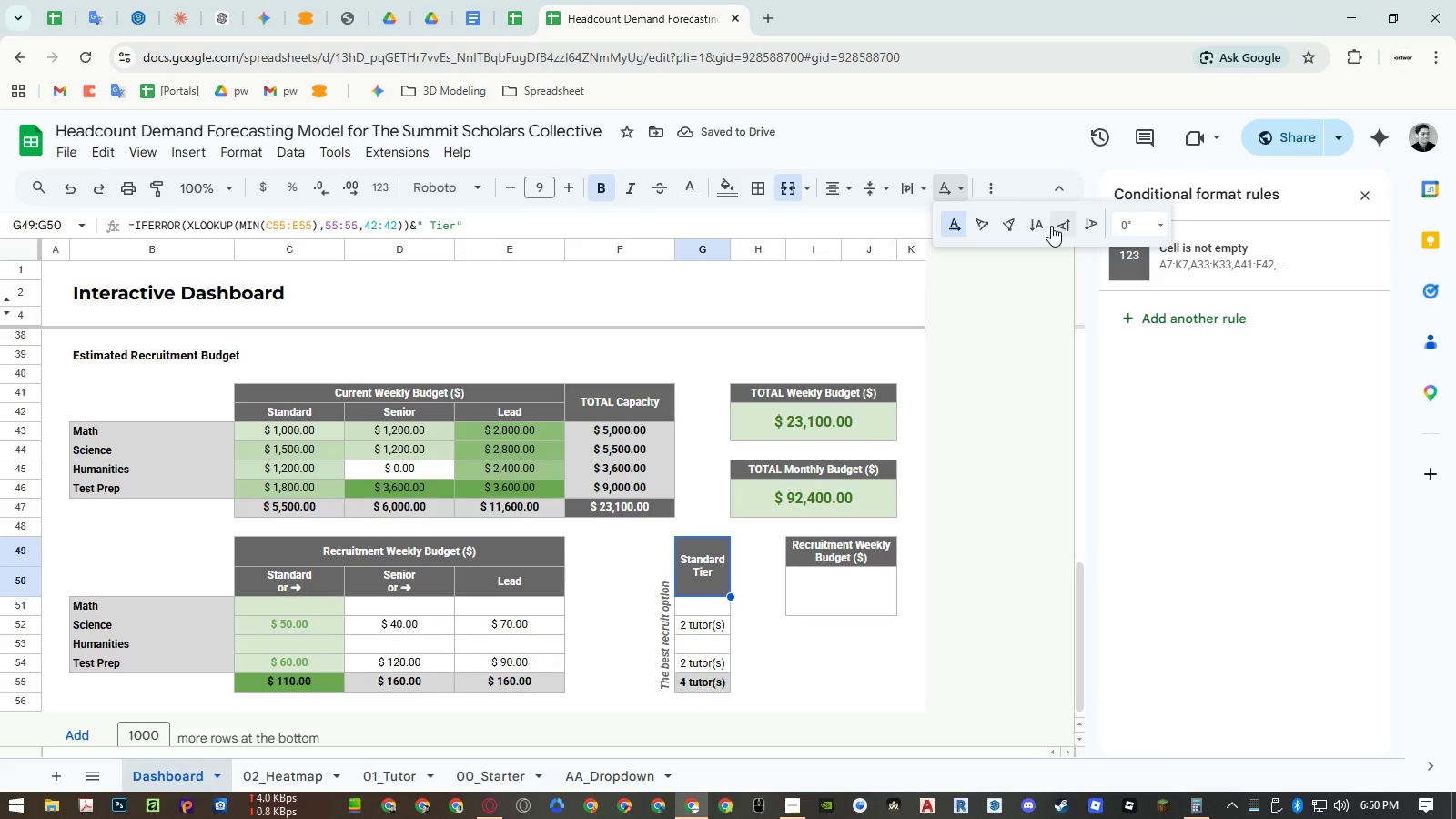 
left_click([1052, 226])
 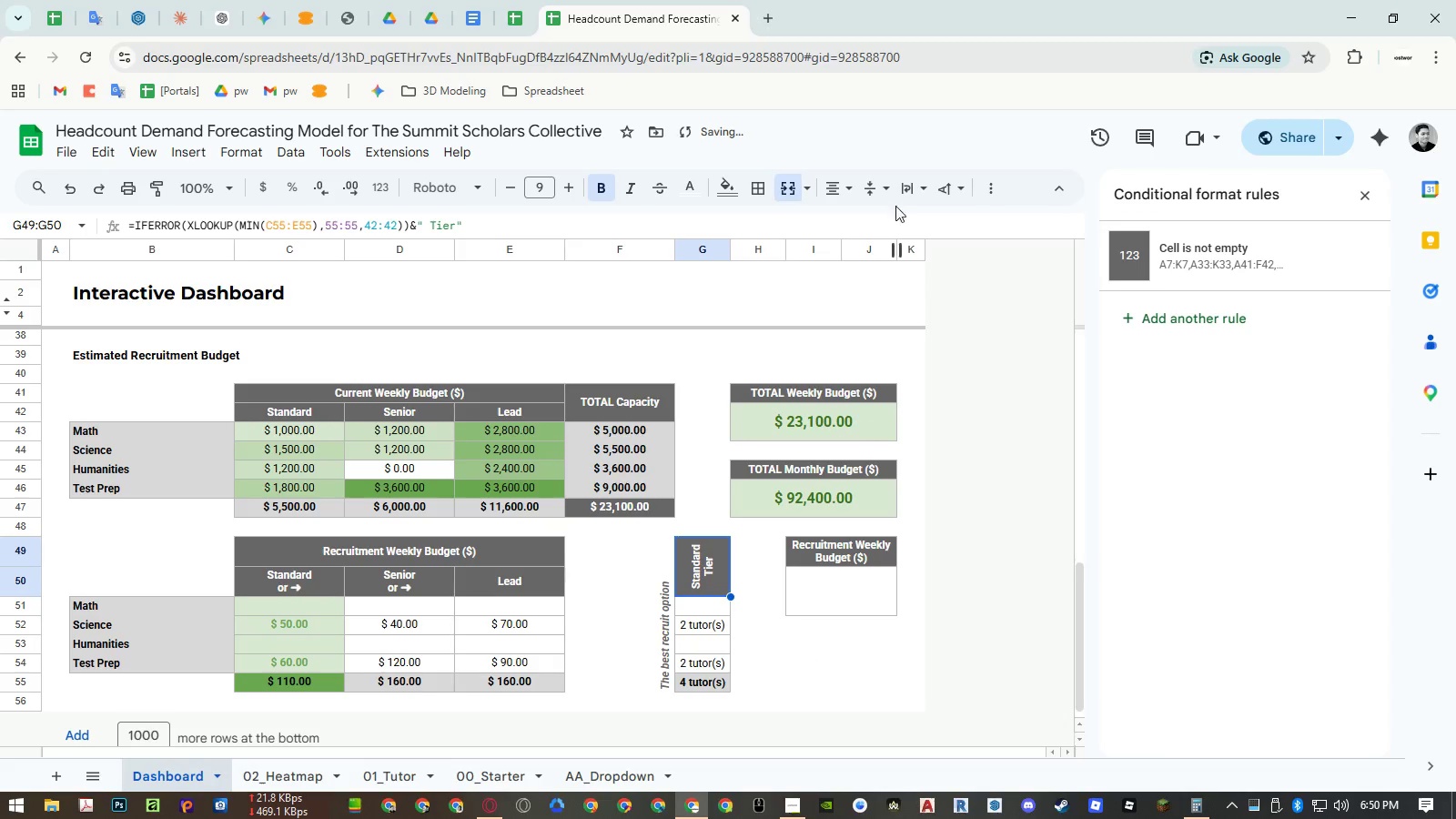 
left_click([936, 190])
 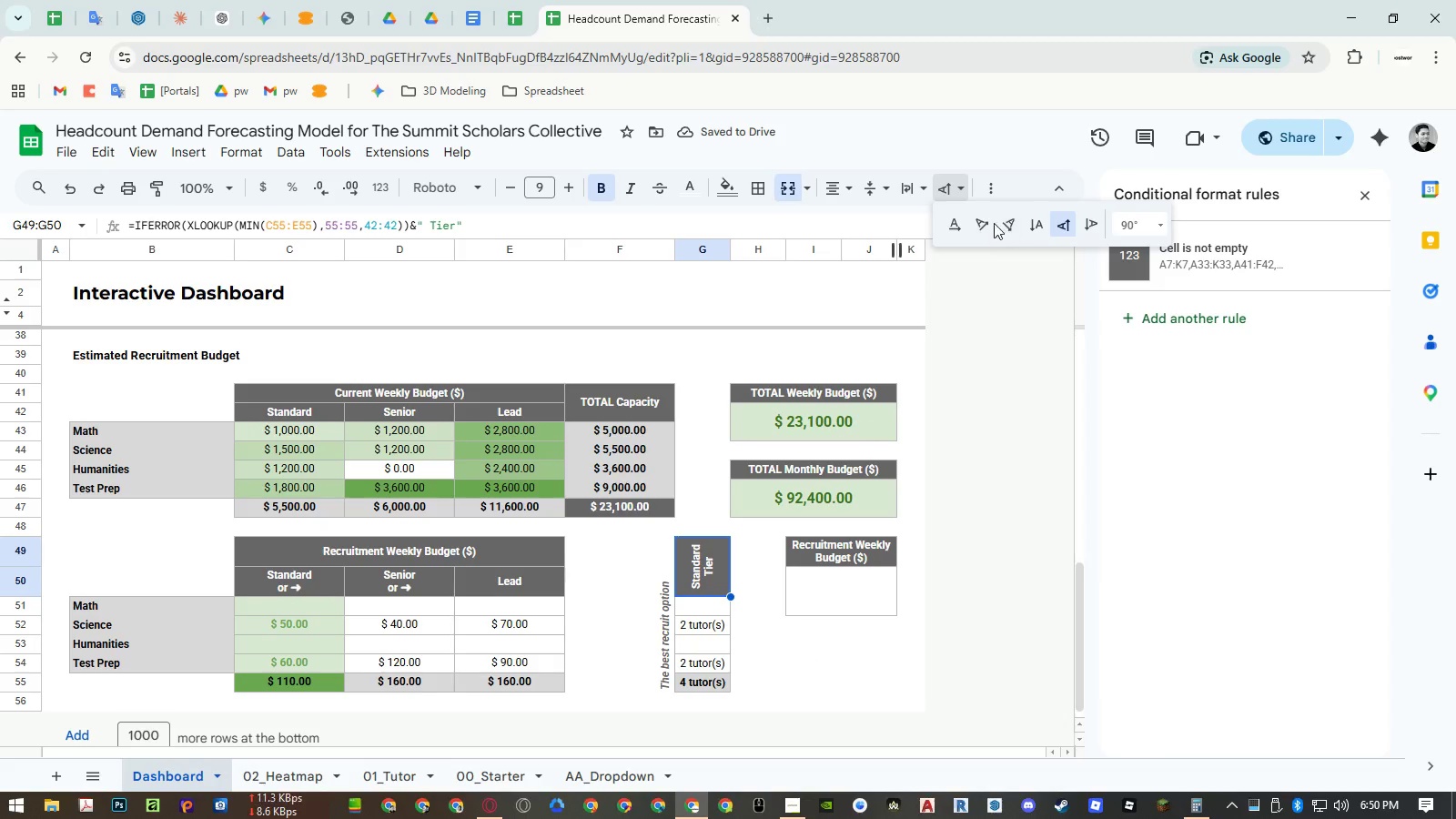 
left_click([988, 223])
 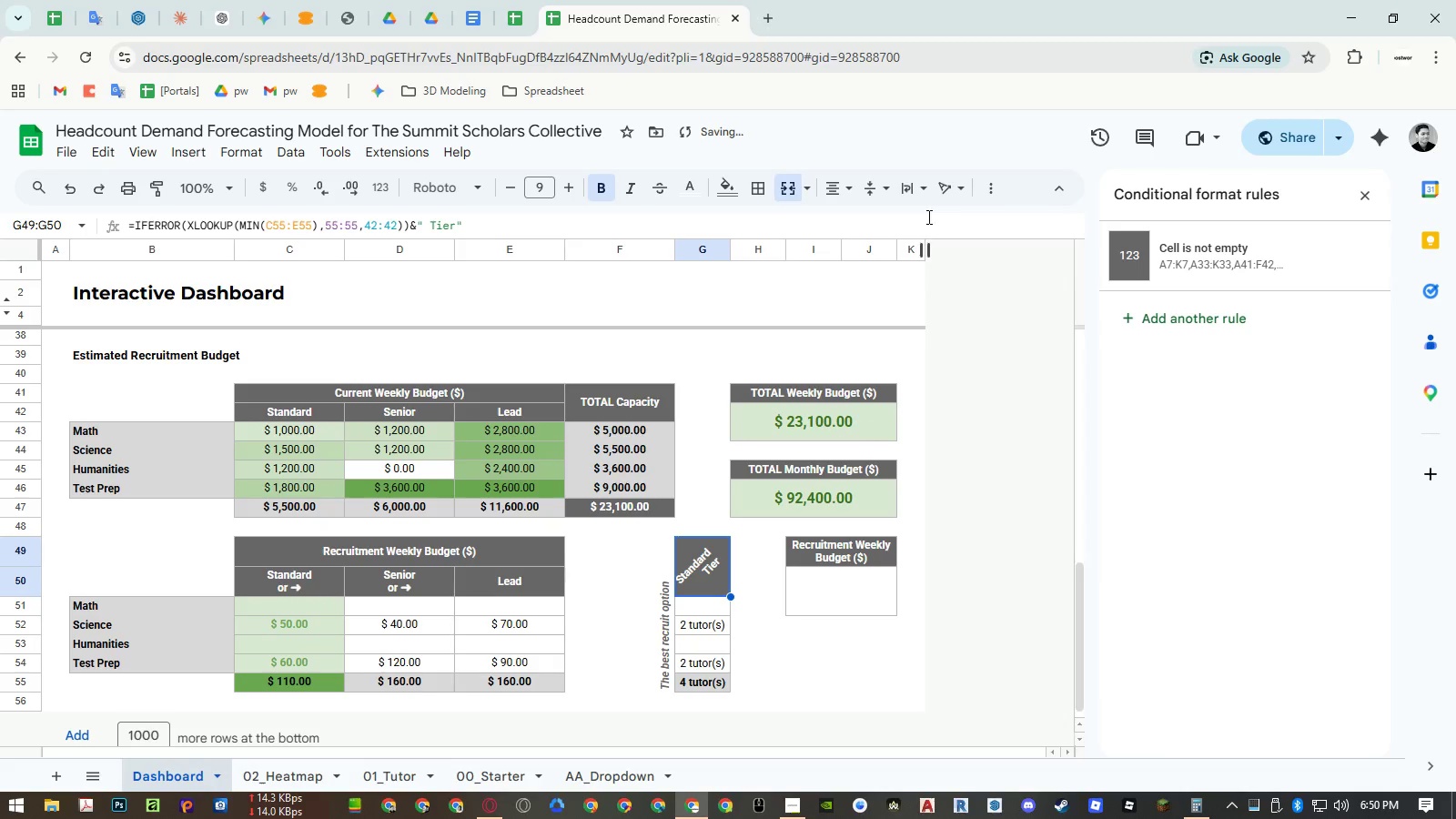 
left_click([949, 182])
 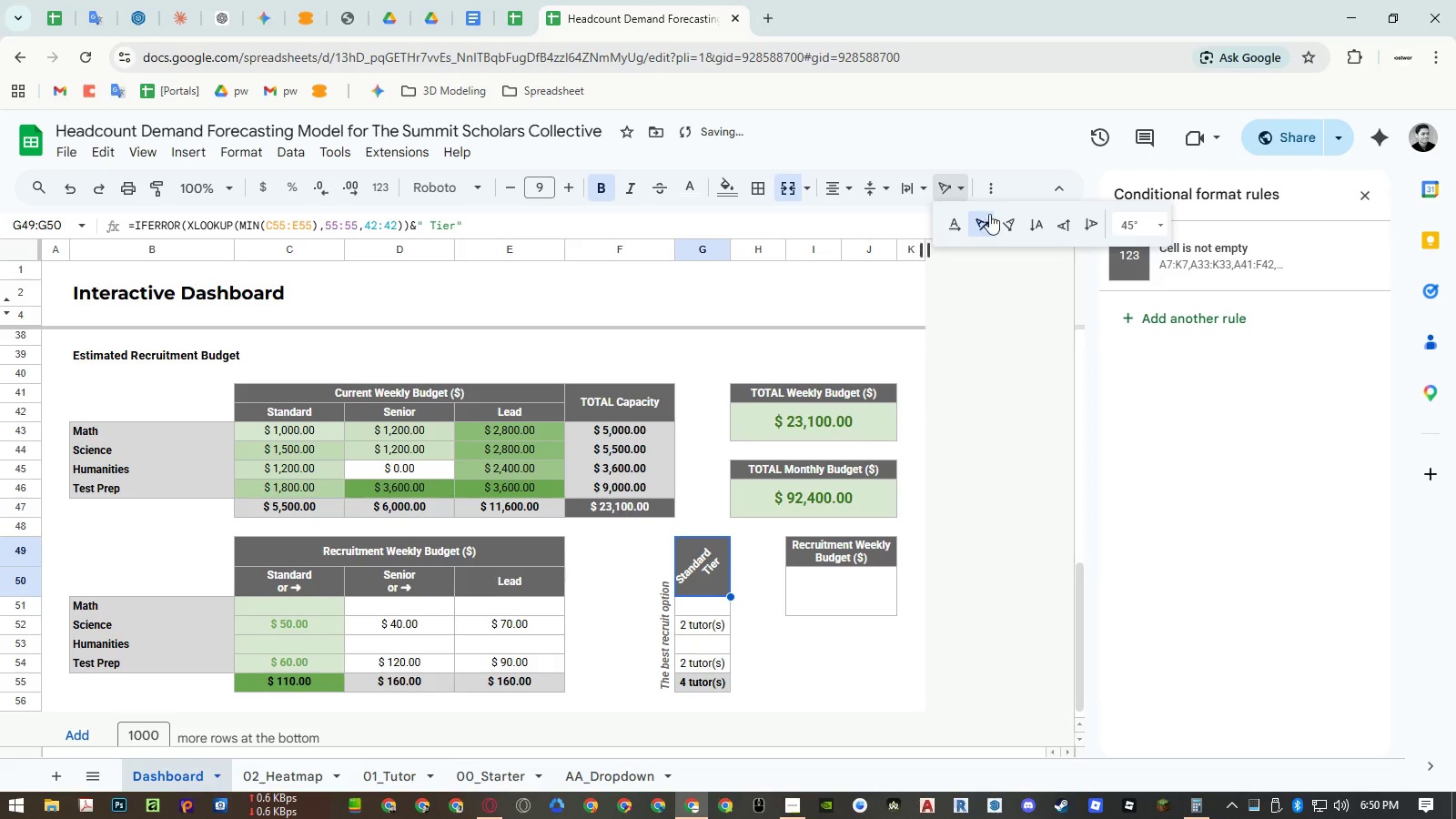 
left_click([1001, 221])
 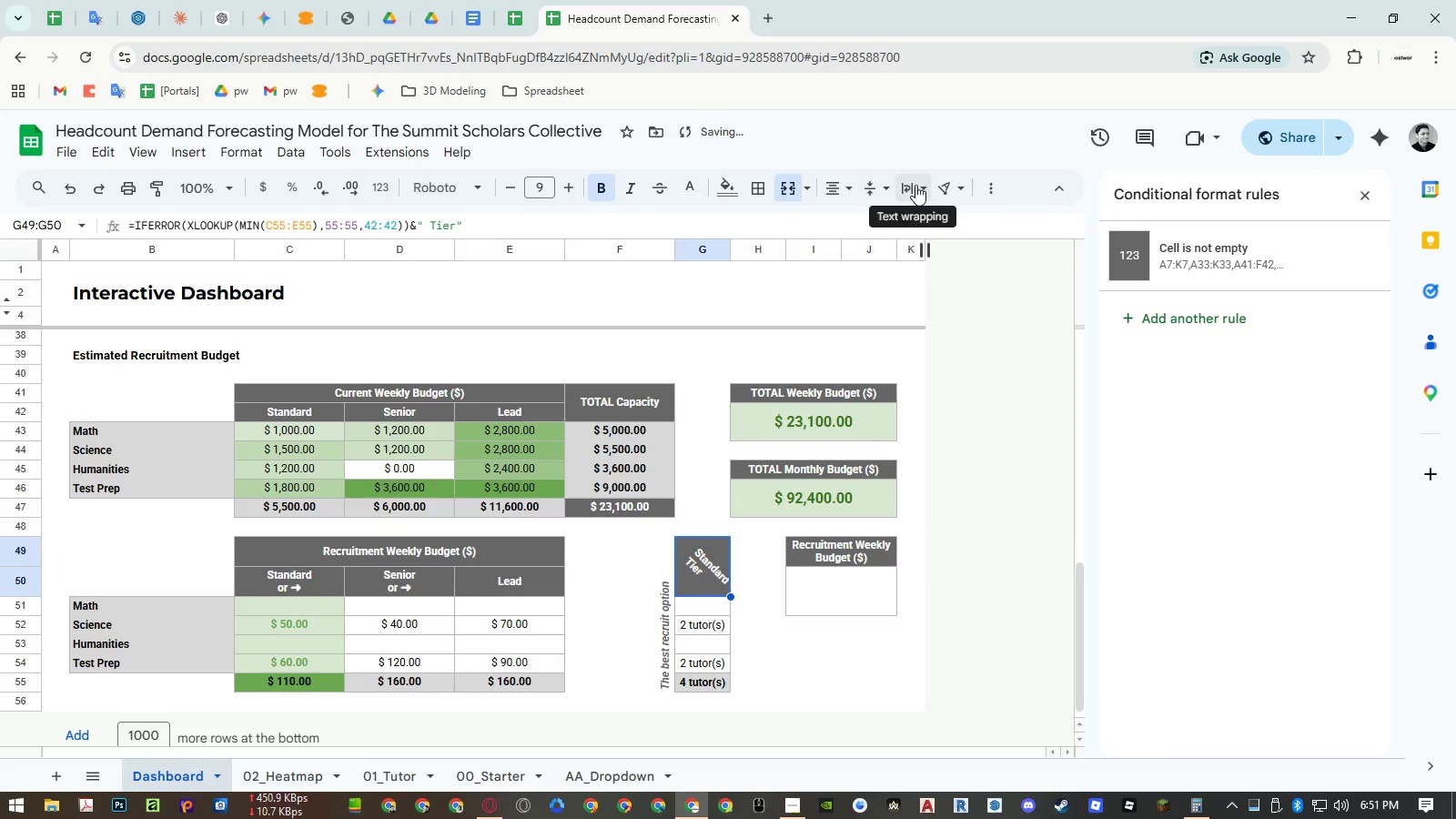 
left_click([946, 186])
 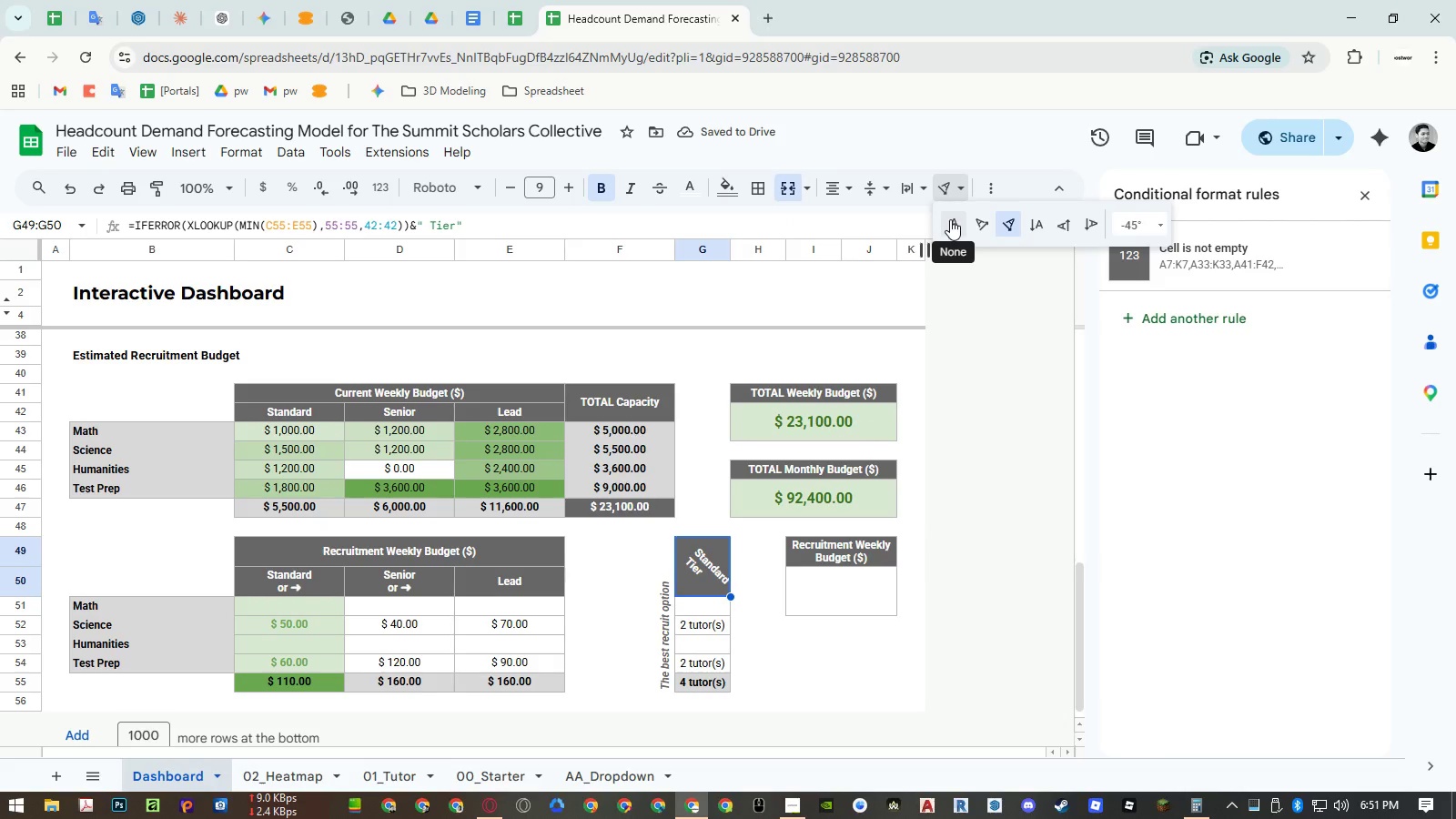 
left_click([950, 219])
 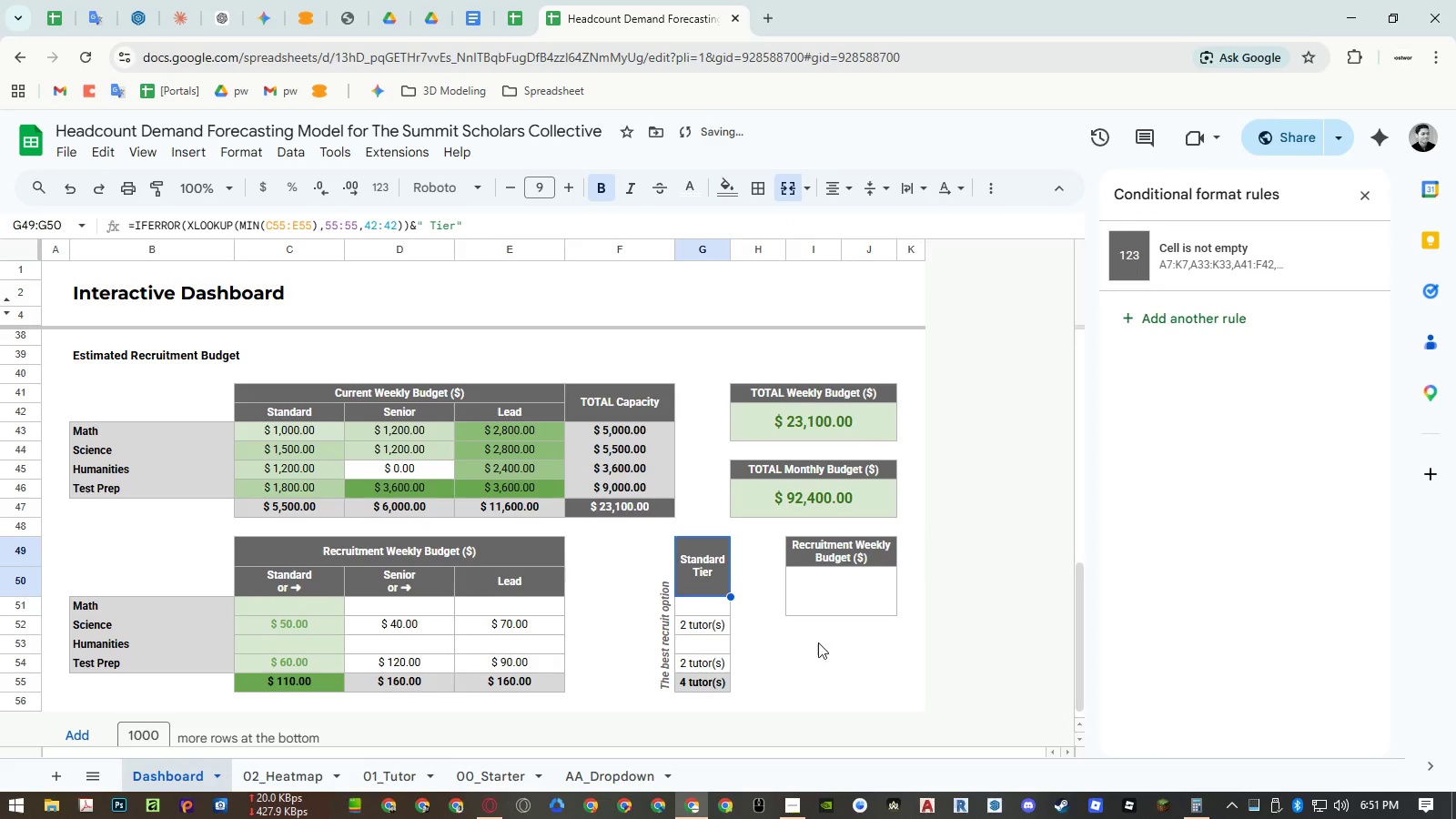 
left_click([812, 667])
 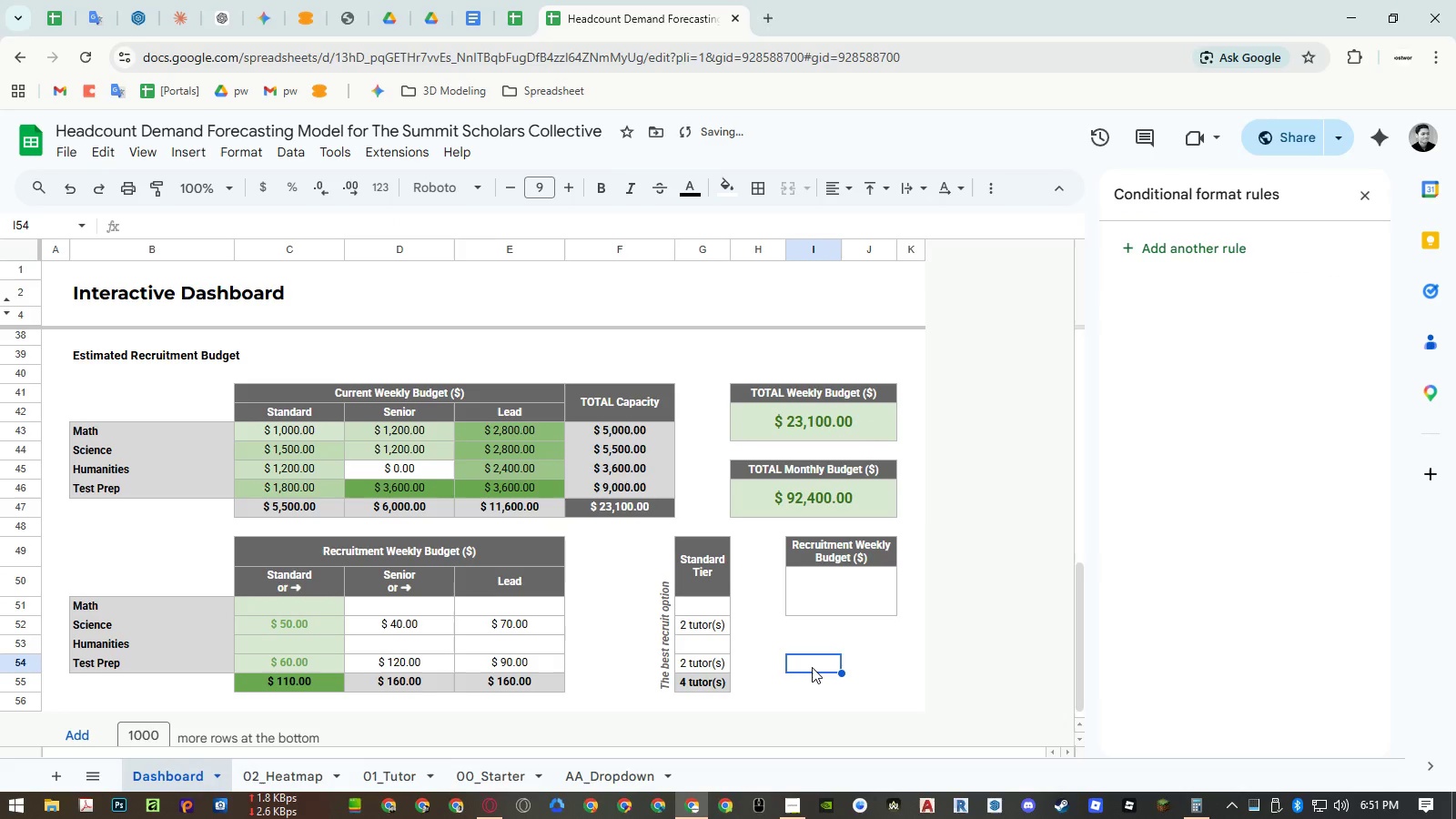 
key(Control+ControlRight)
 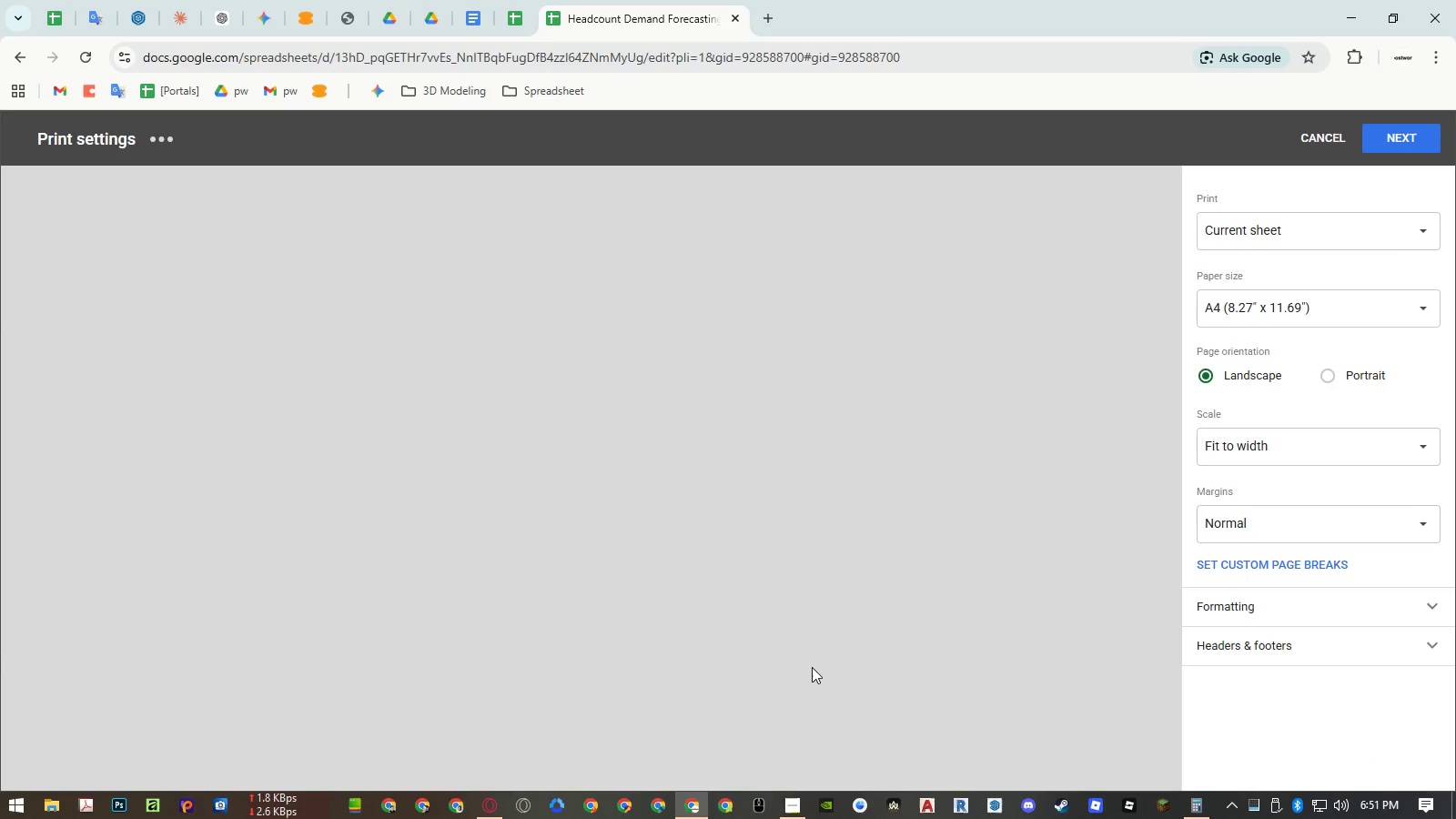 
key(Control+P)
 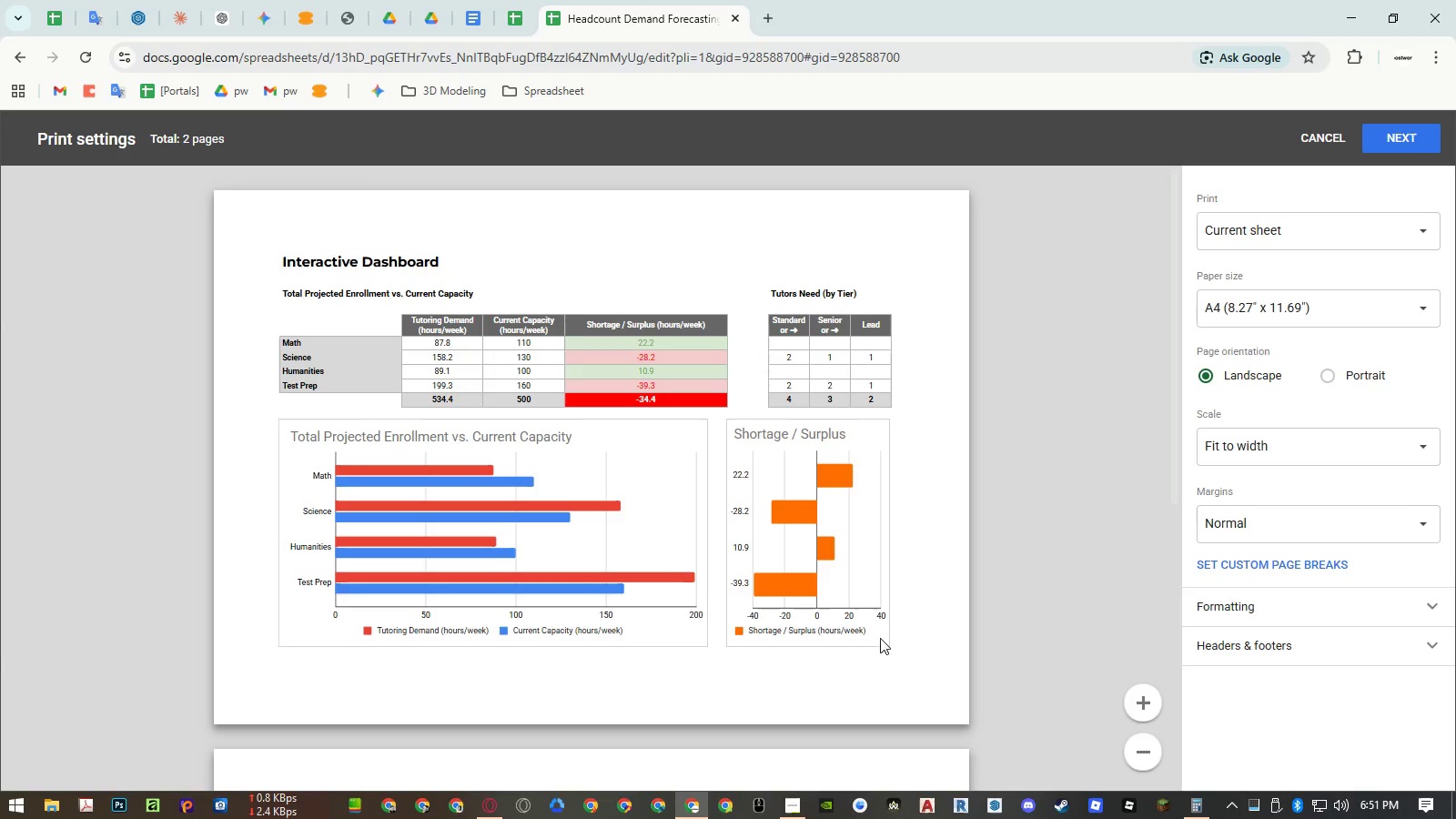 
scroll: coordinate [880, 598], scroll_direction: down, amount: 5.0
 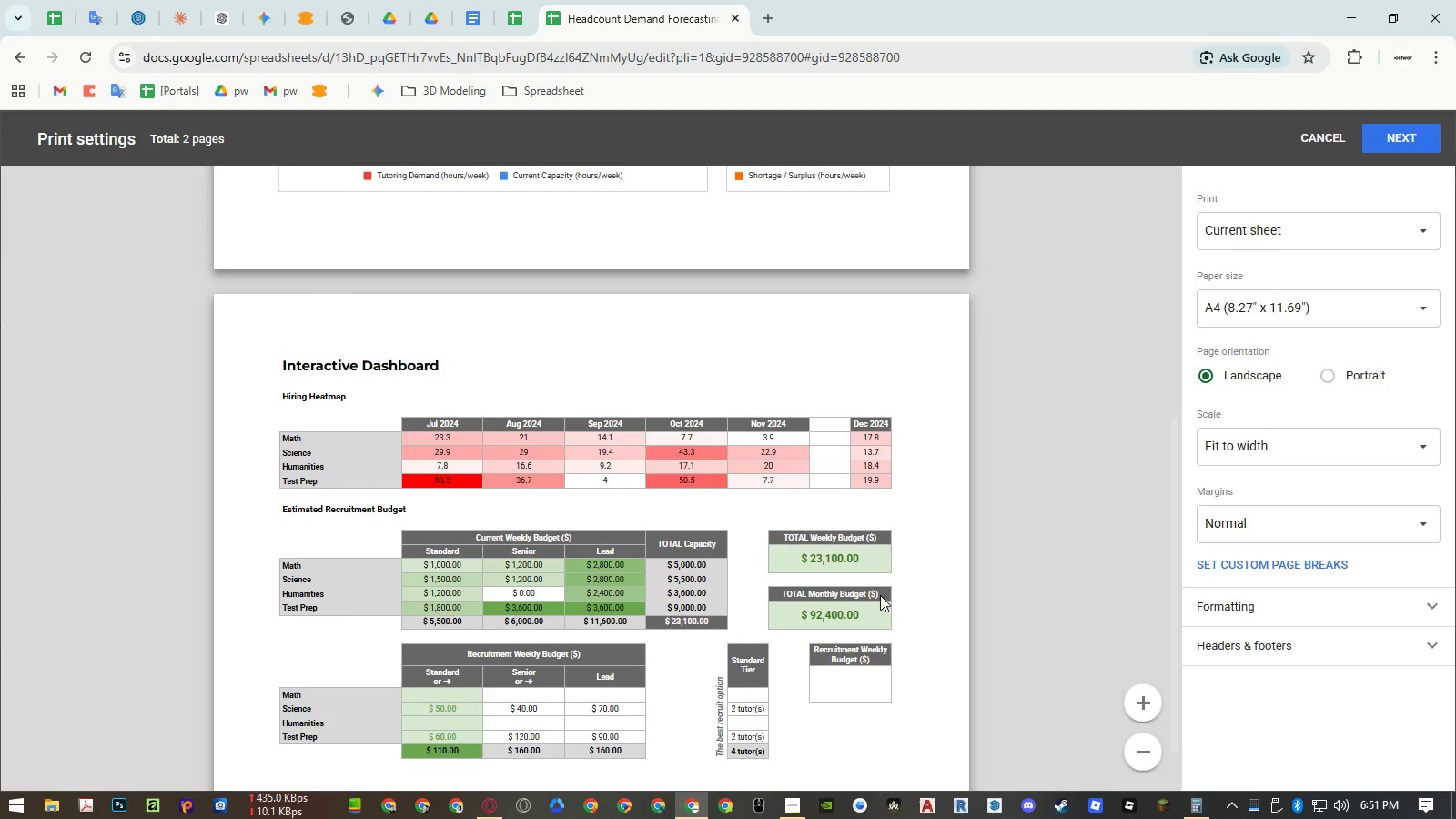 
wait(7.33)
 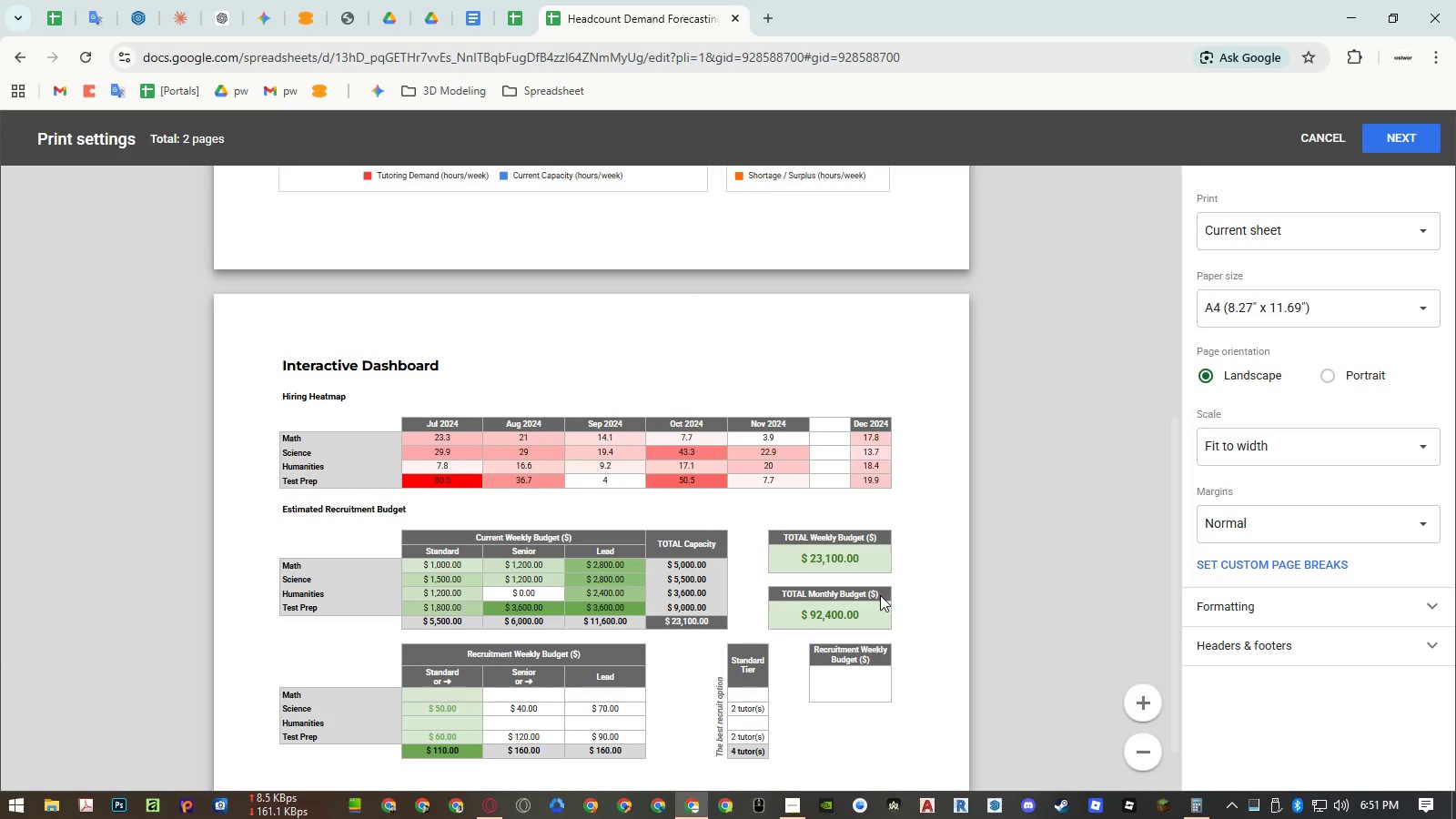 
key(Escape)
 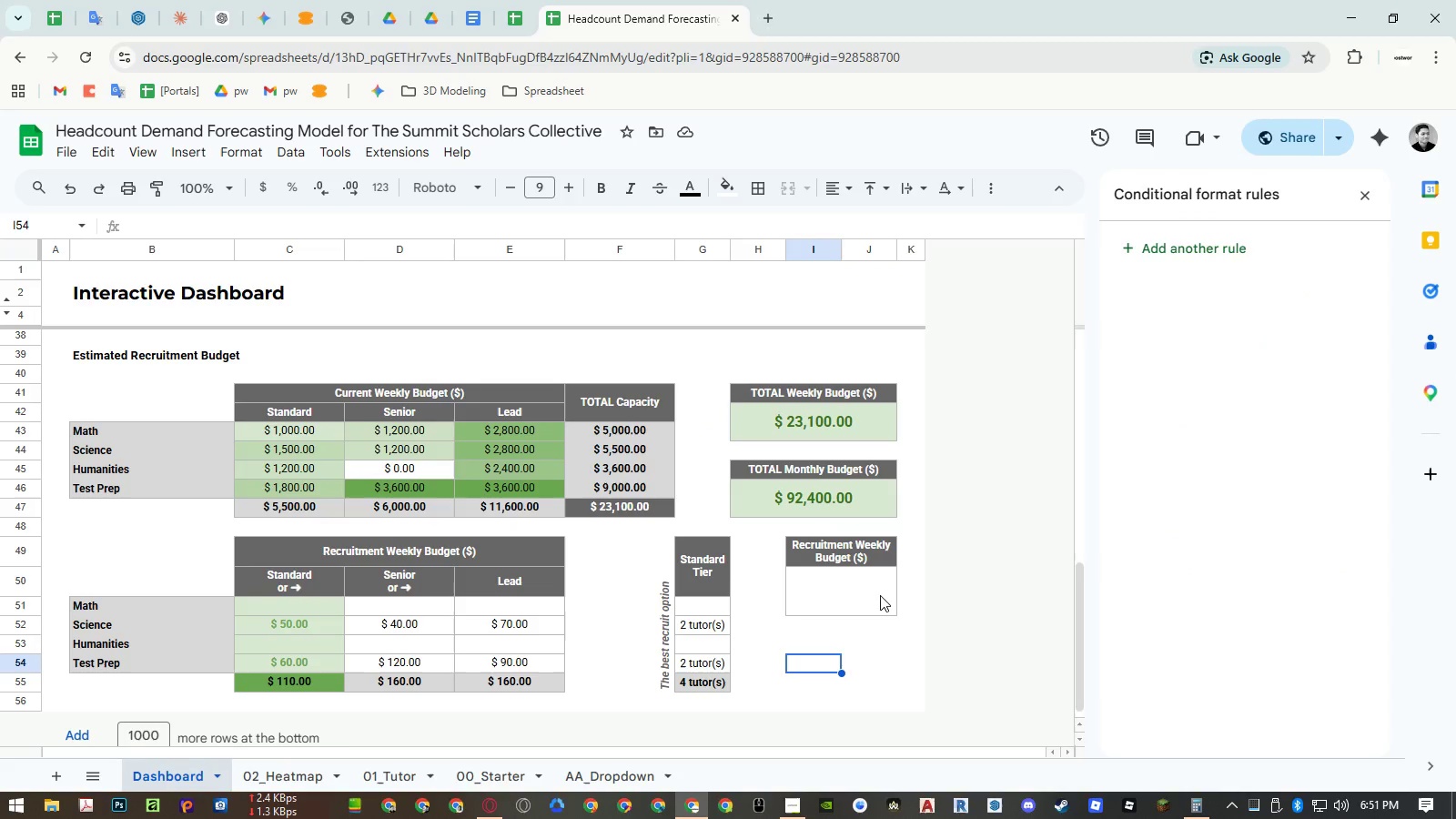 
wait(6.3)
 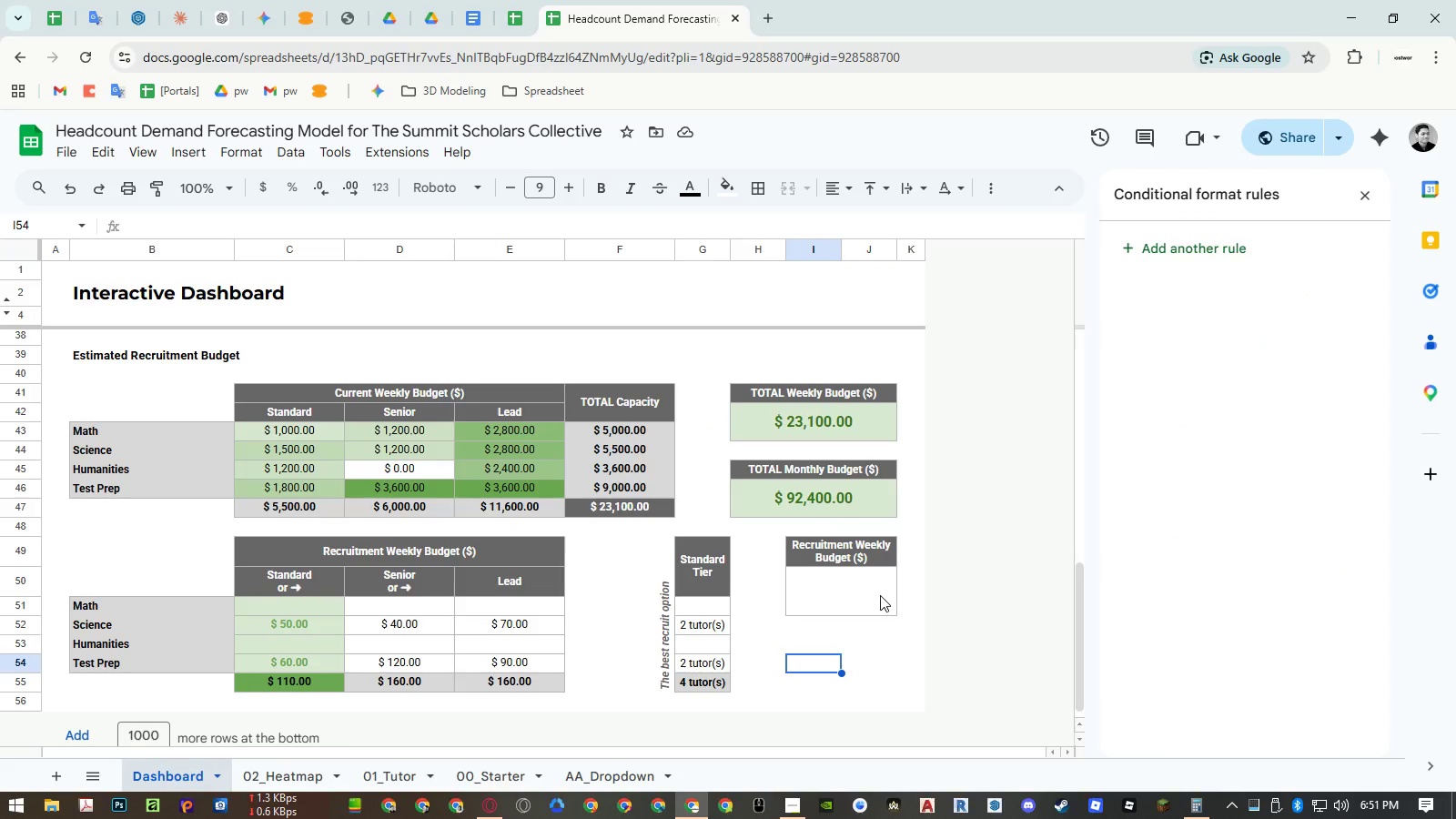 
left_click([880, 595])
 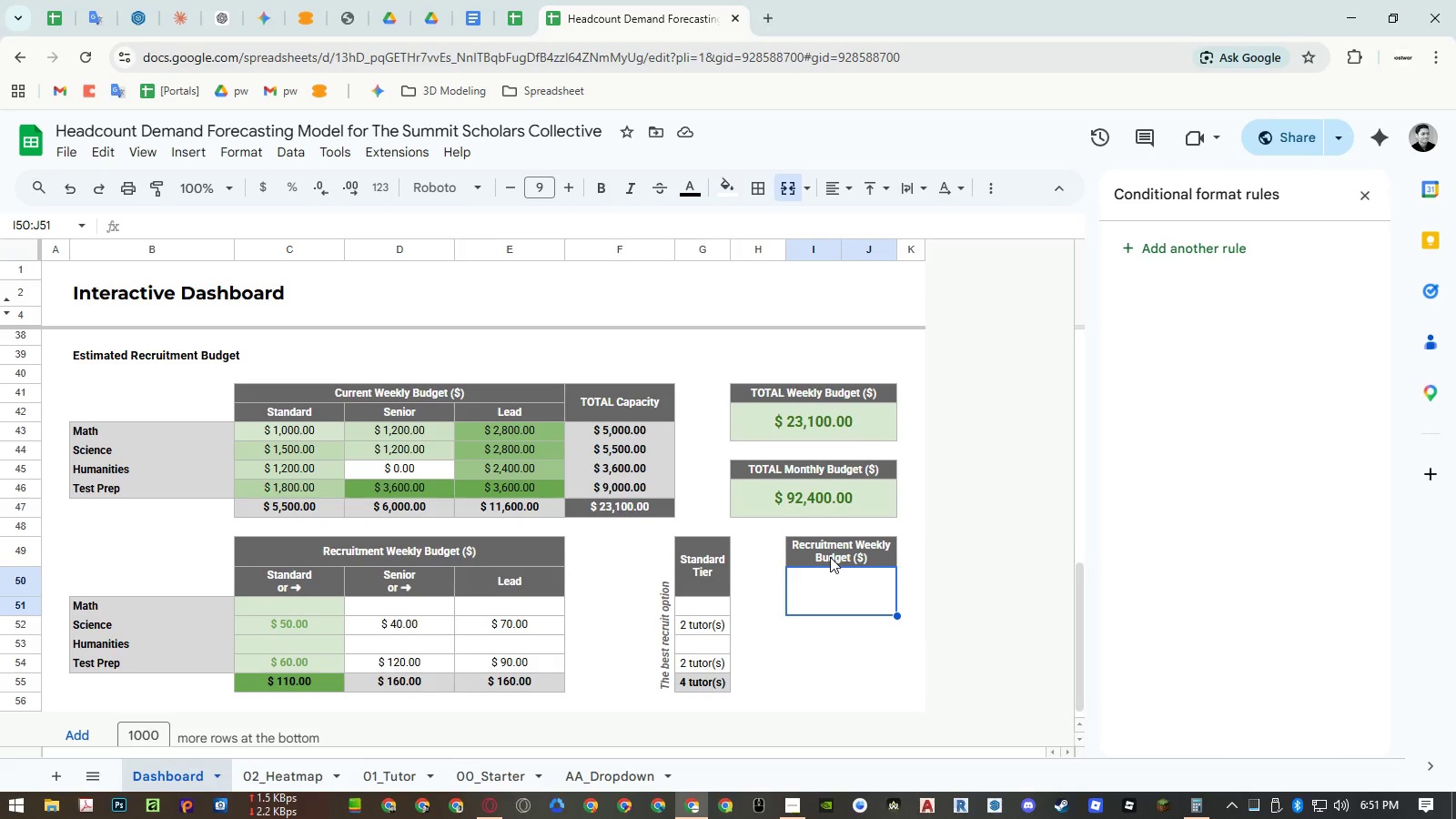 
wait(9.17)
 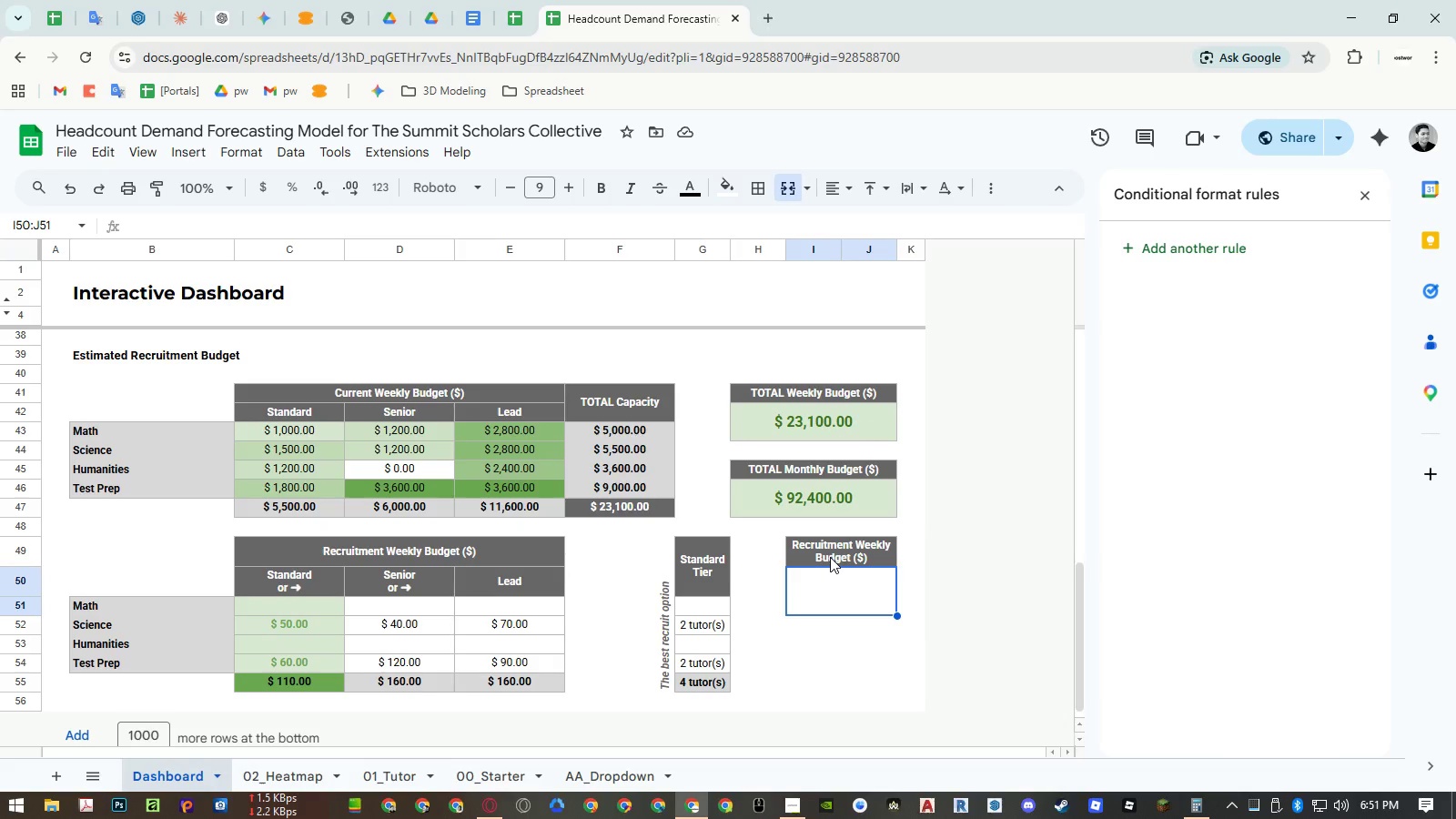 
type(=min)
 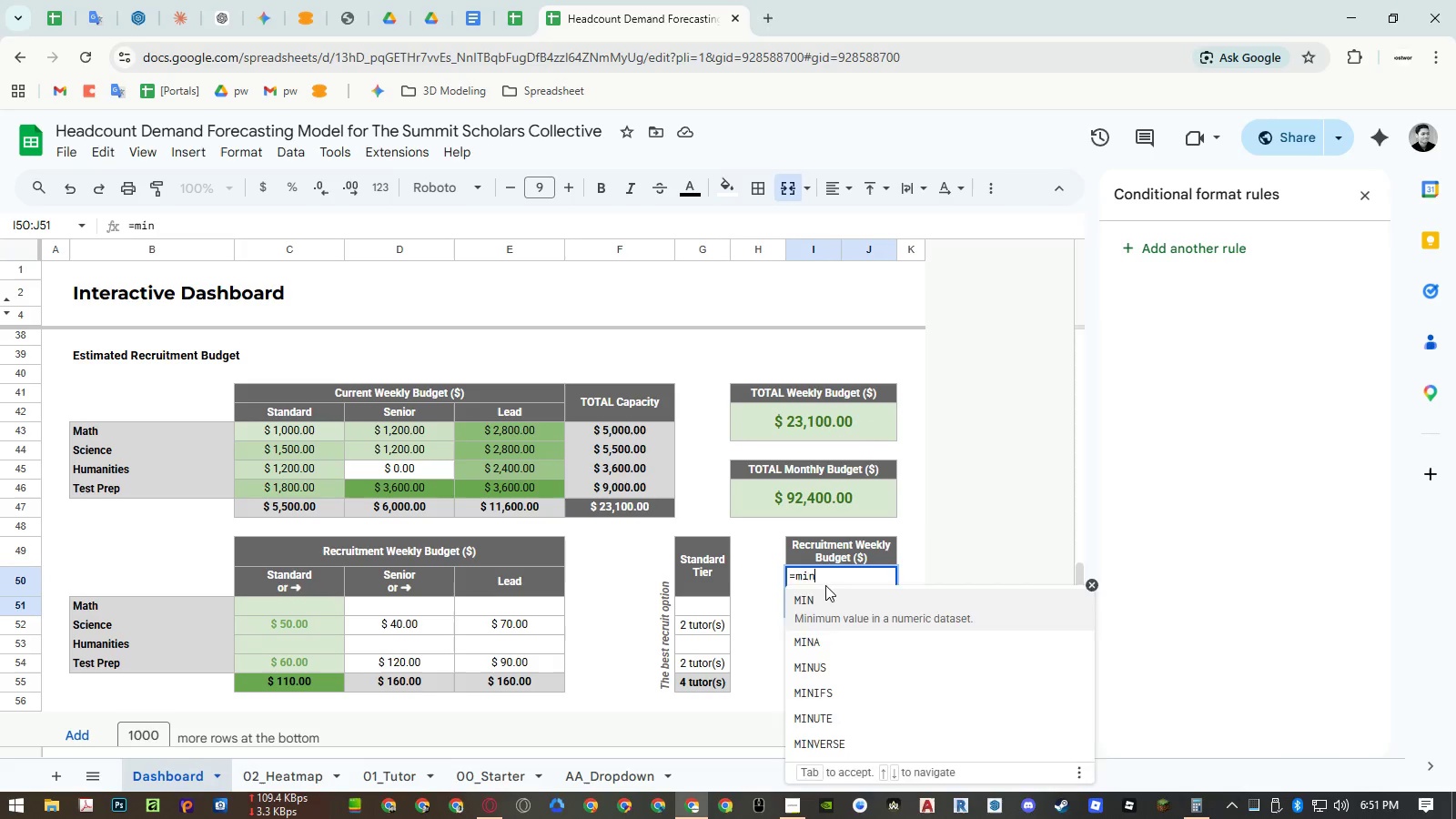 
key(Enter)
 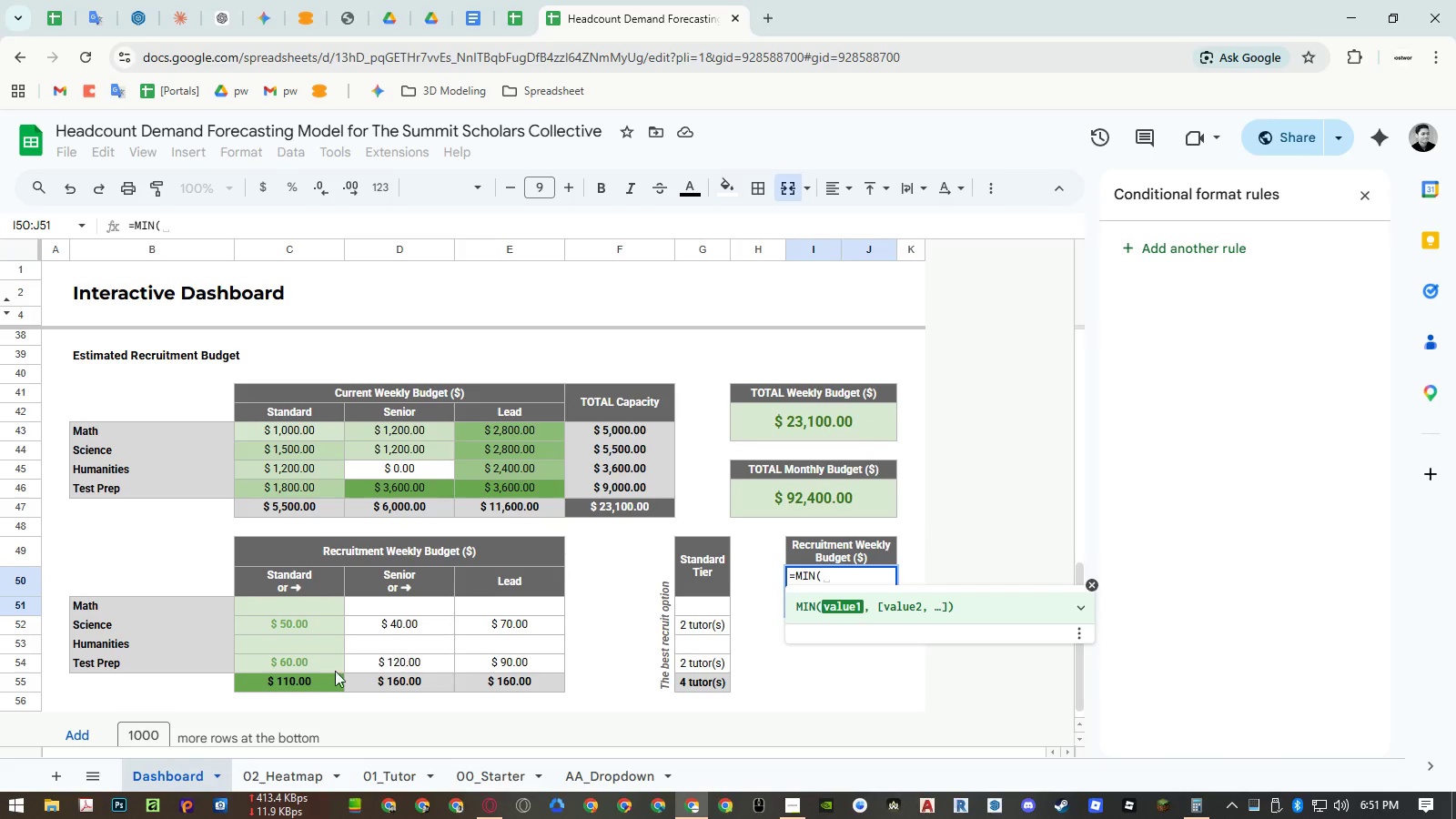 
left_click_drag(start_coordinate=[317, 681], to_coordinate=[484, 686])
 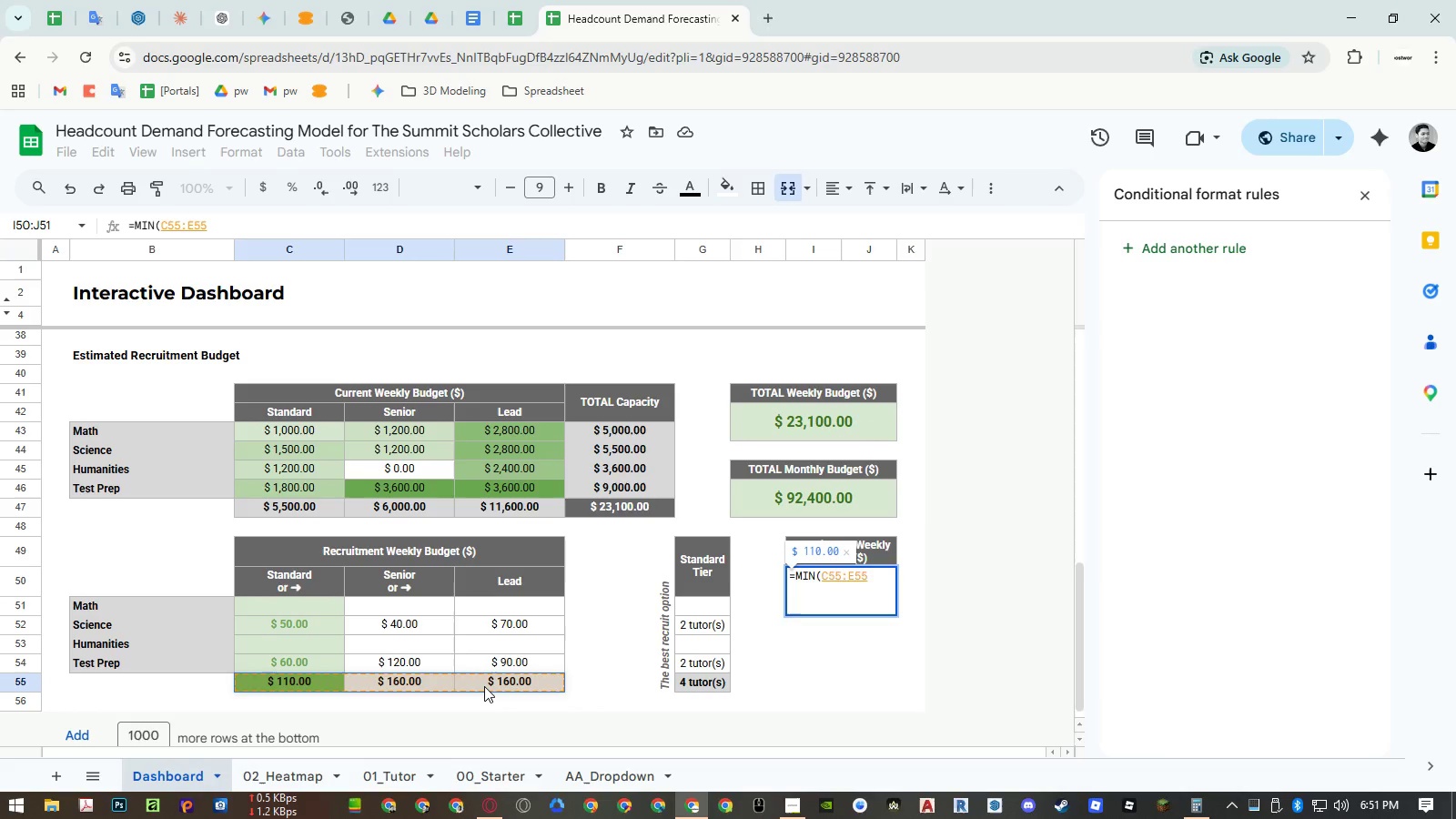 
key(Enter)
 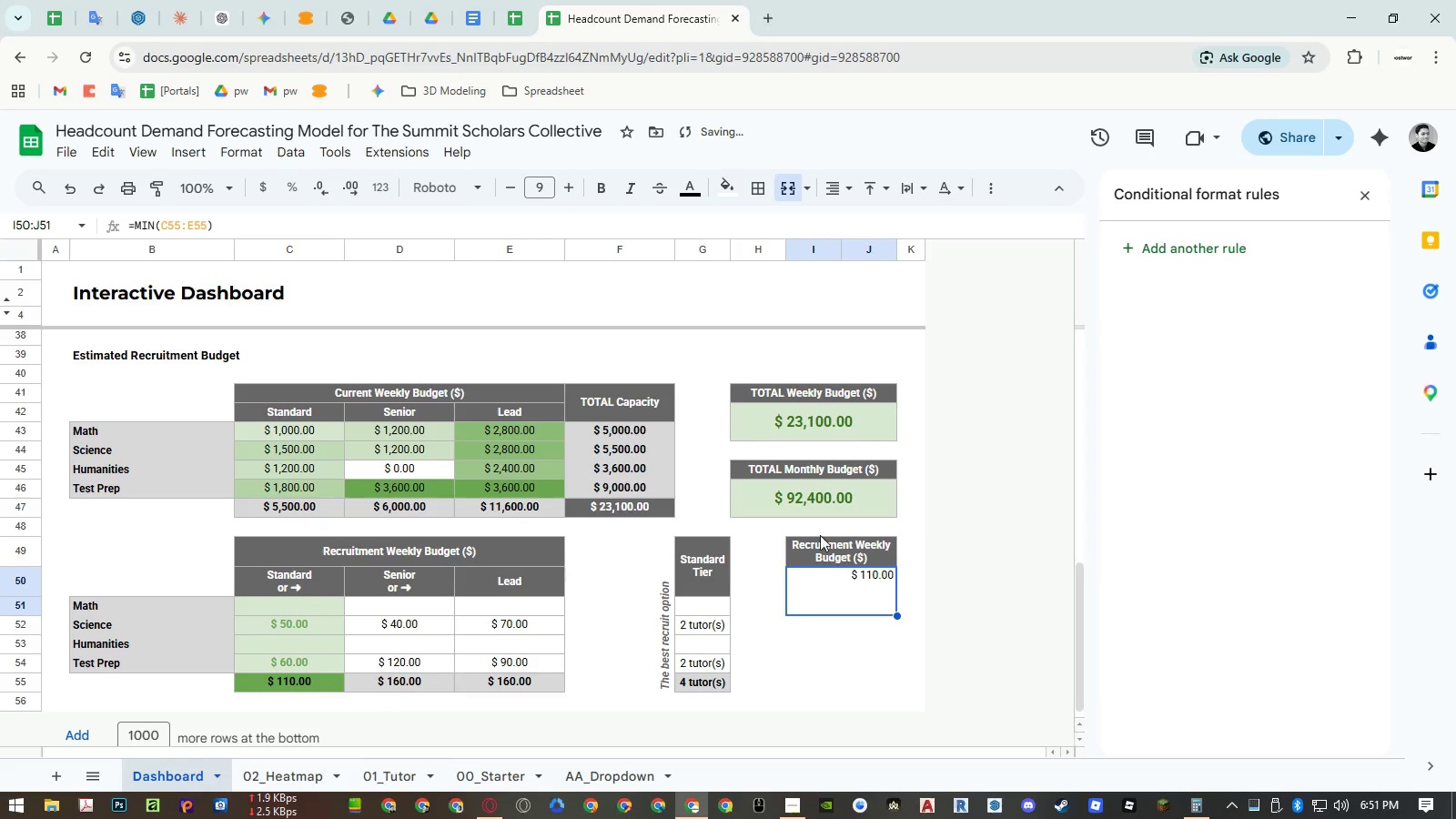 
double_click([812, 503])
 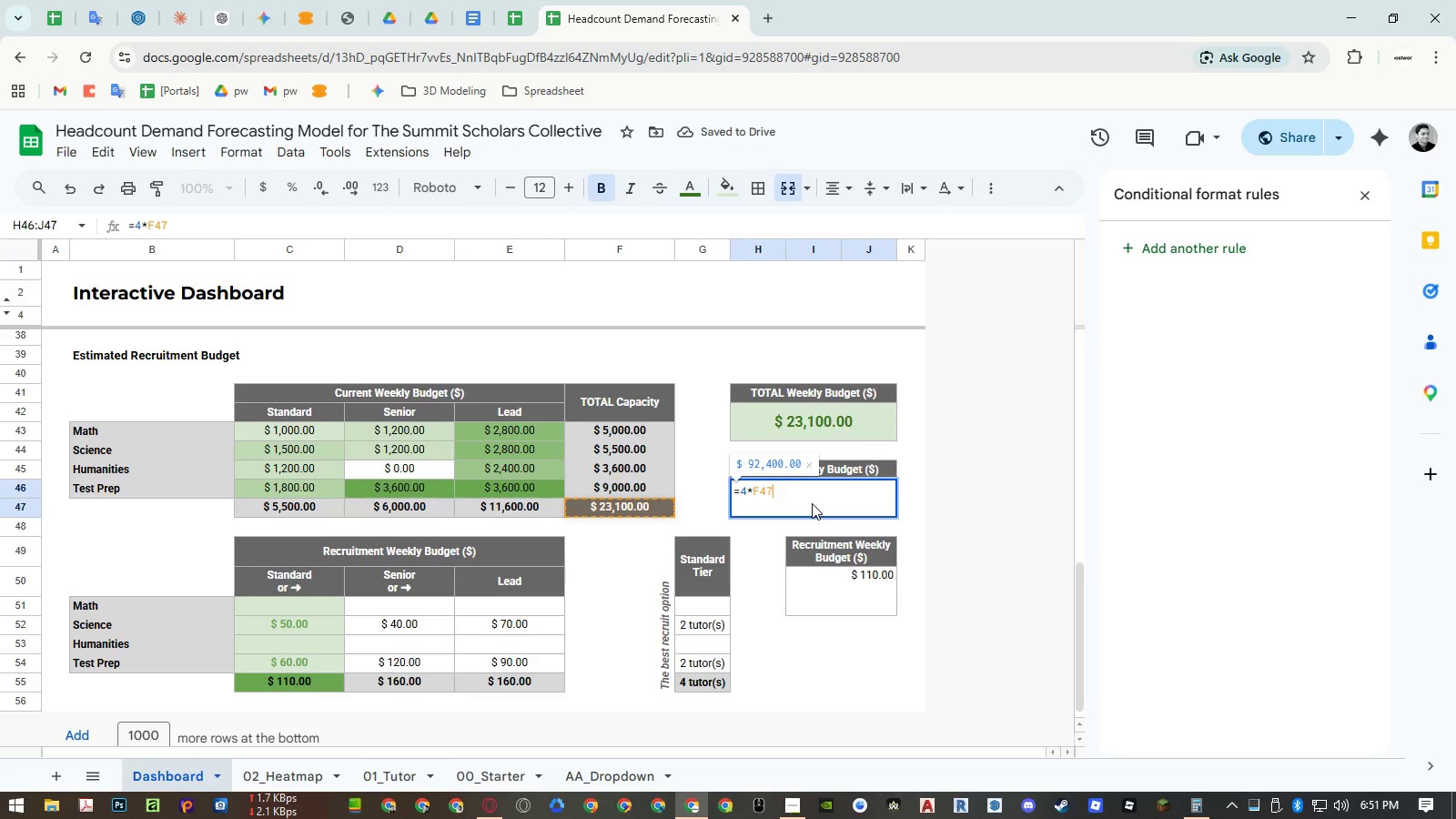 
key(Escape)
 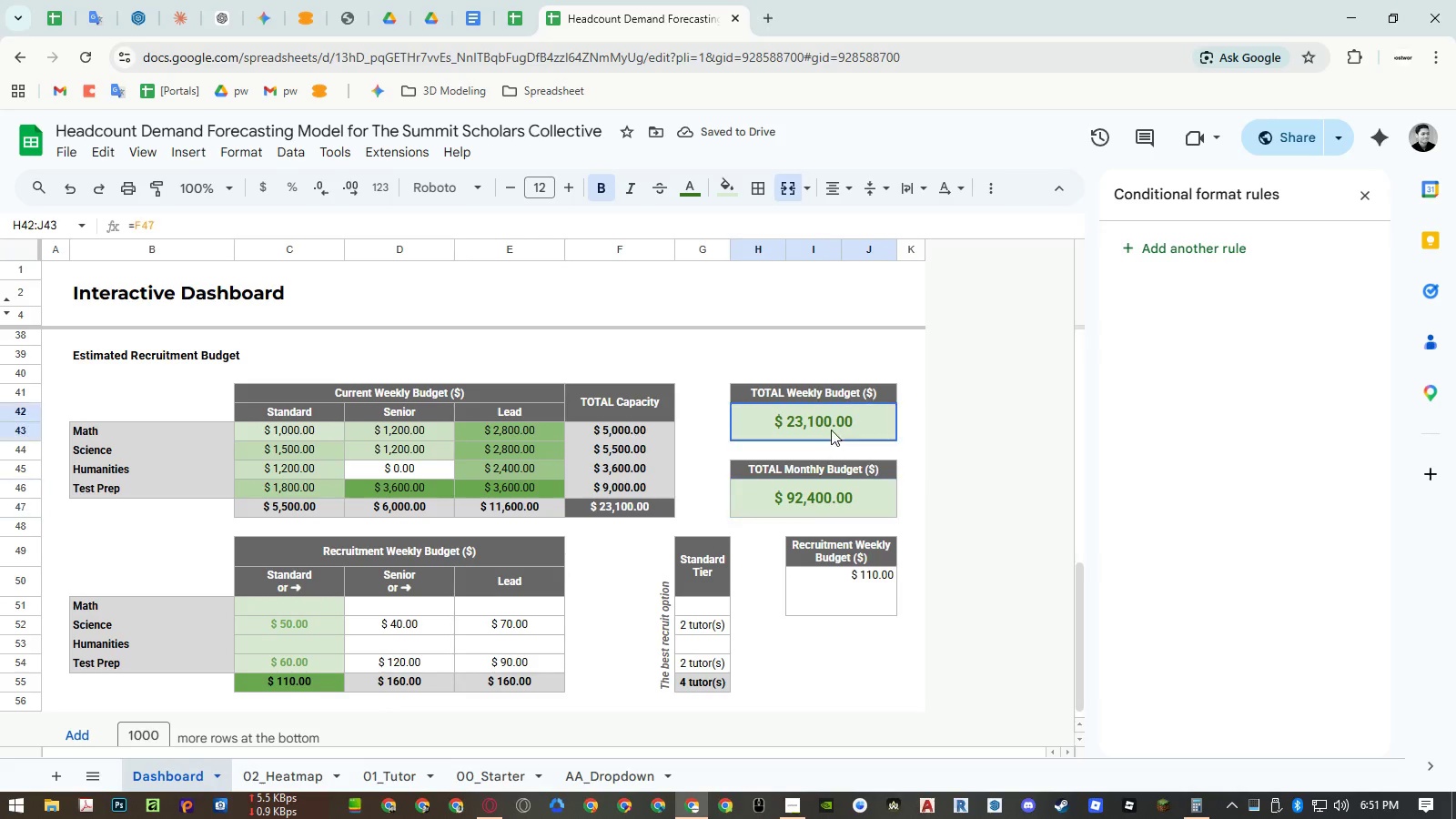 
double_click([831, 430])
 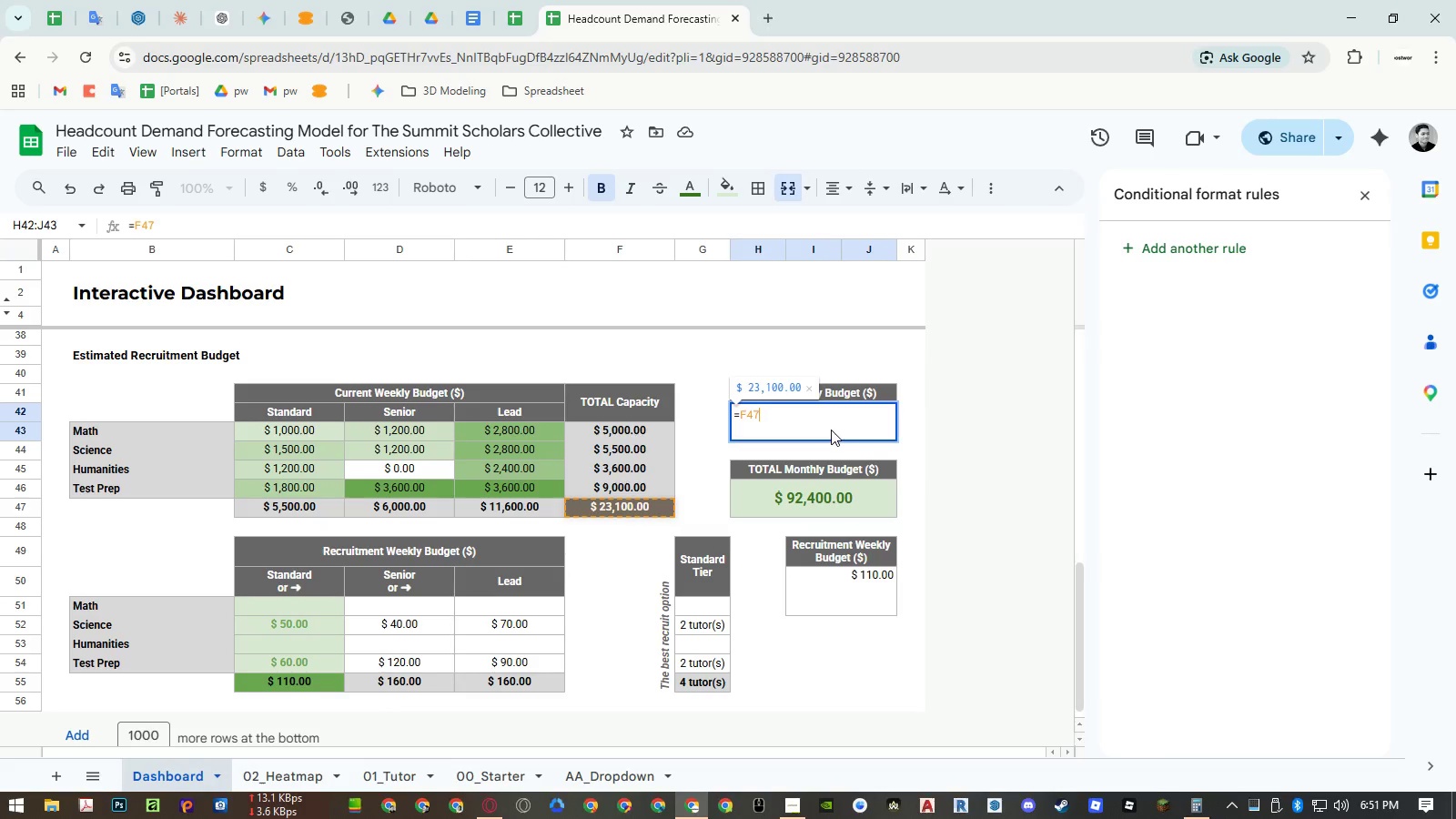 
key(Escape)
 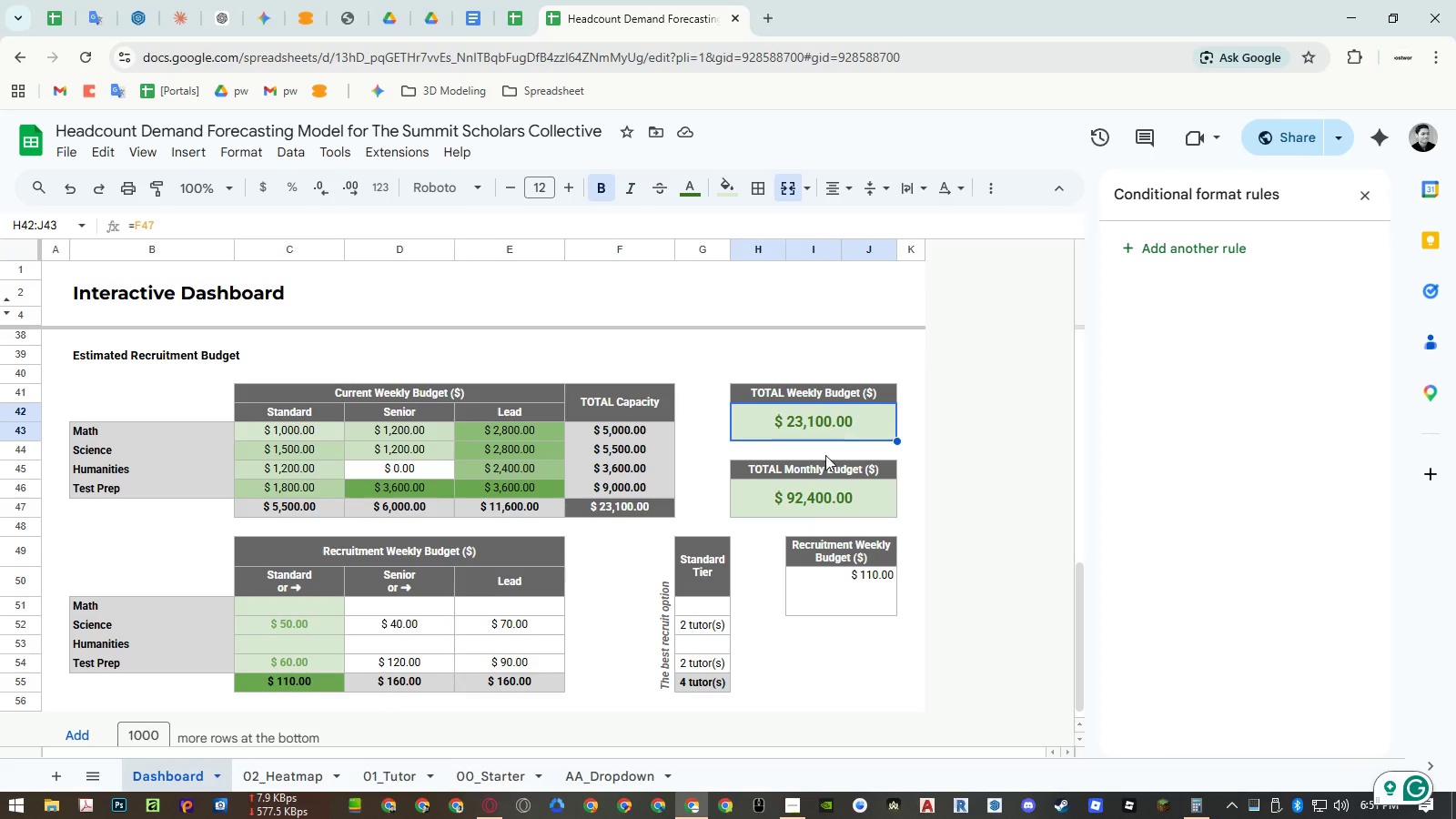 
left_click([810, 500])
 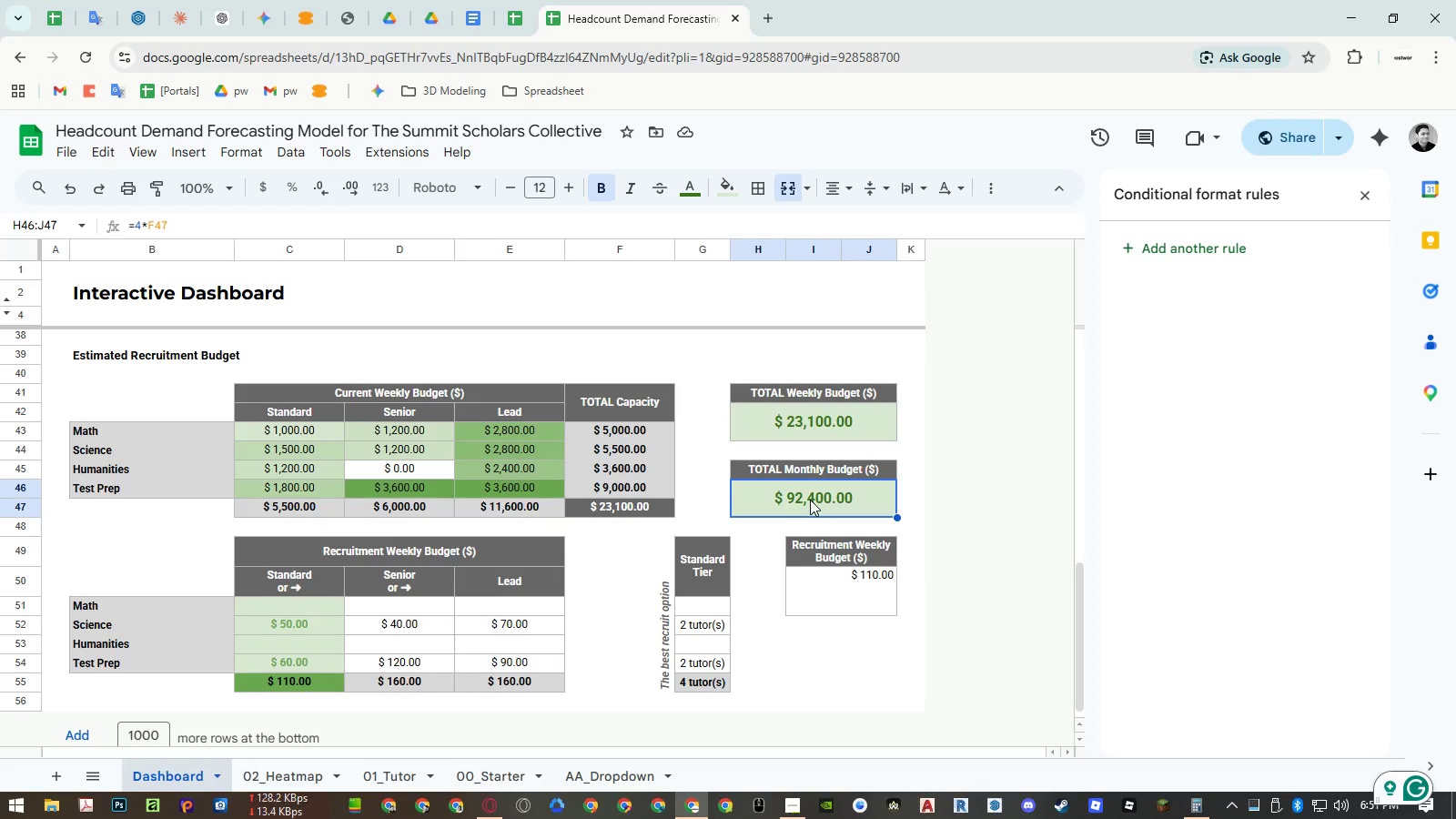 
double_click([810, 500])
 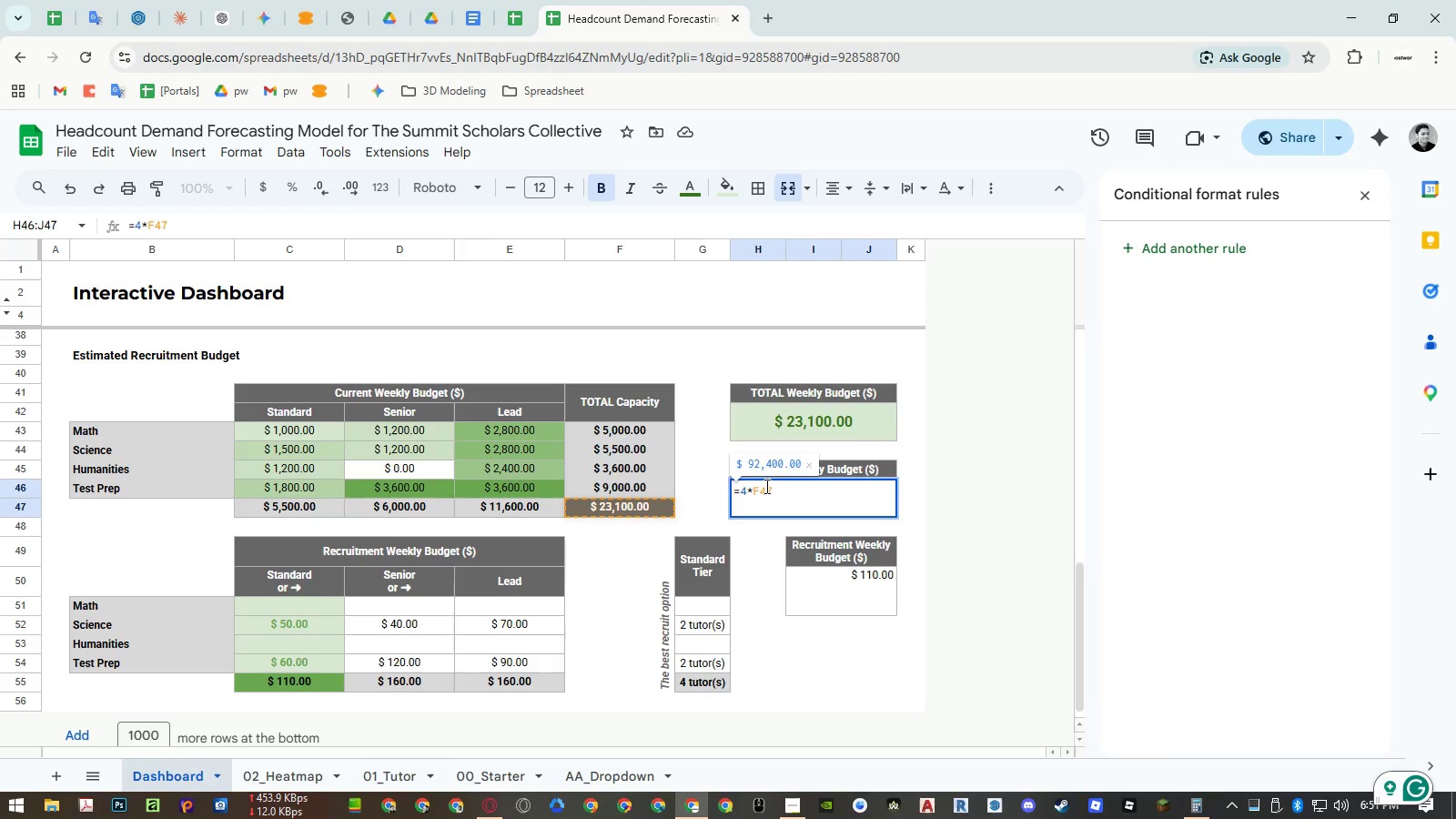 
double_click([766, 486])
 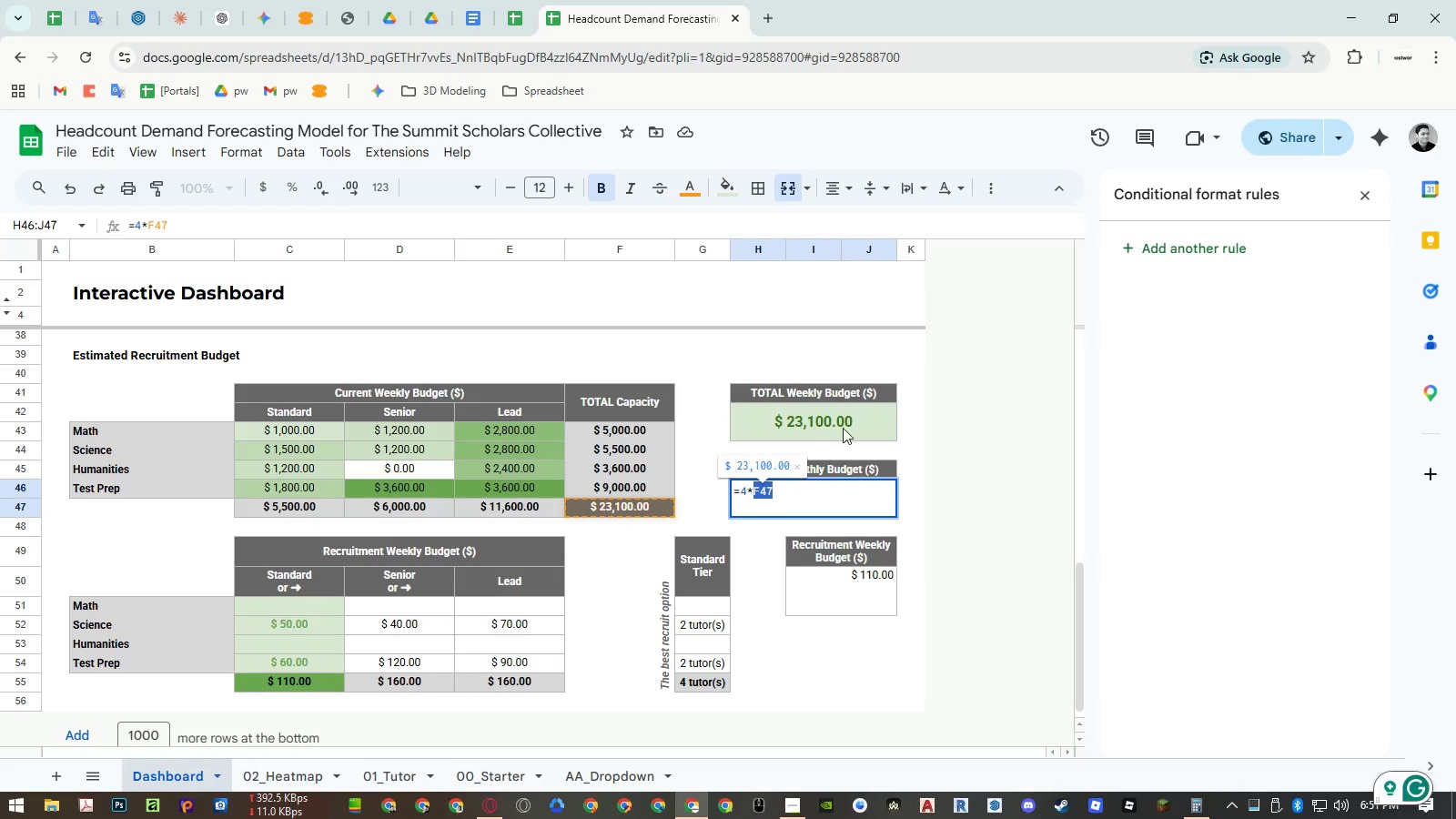 
key(Backspace)
 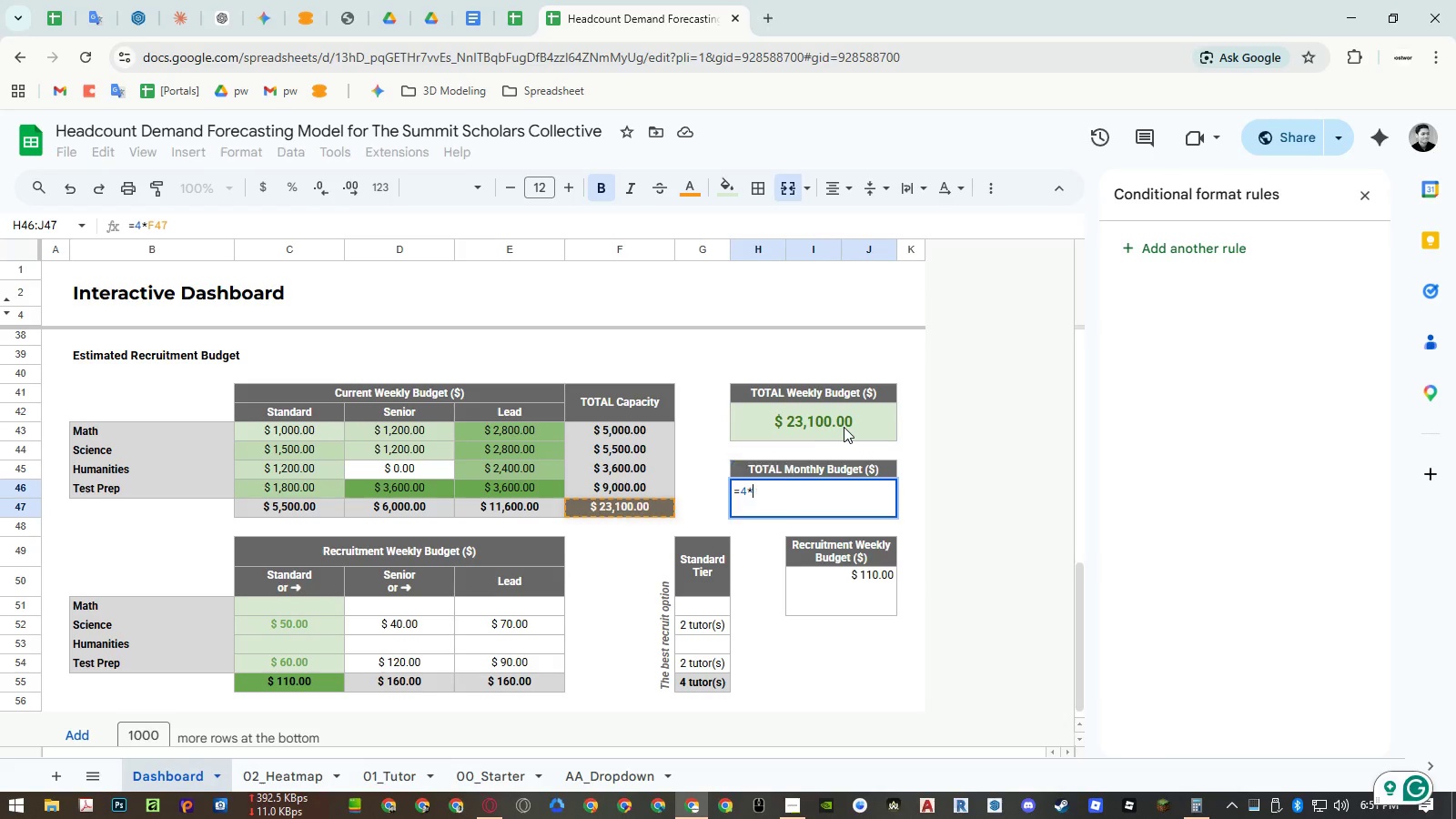 
left_click([844, 427])
 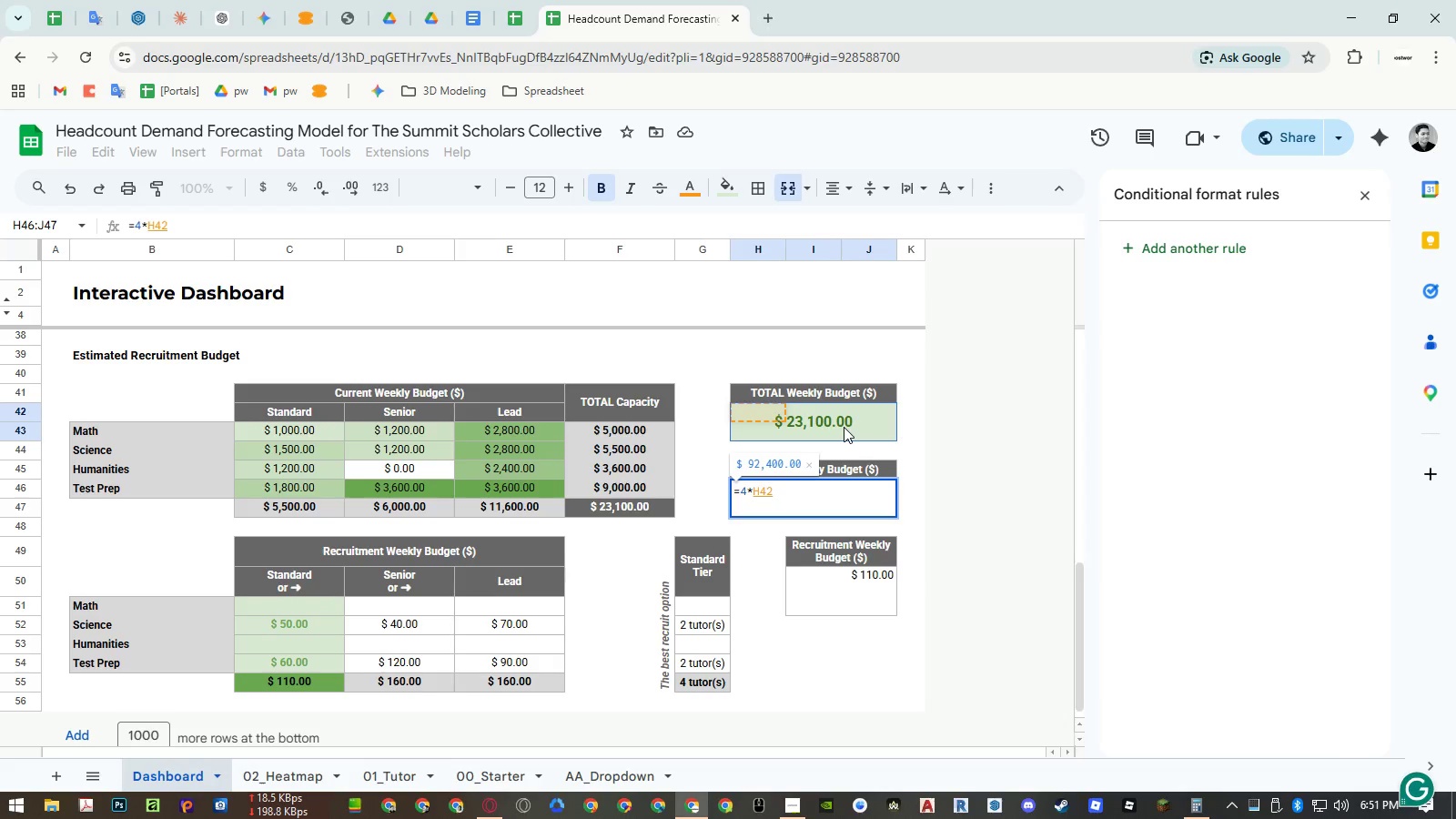 
double_click([832, 494])
 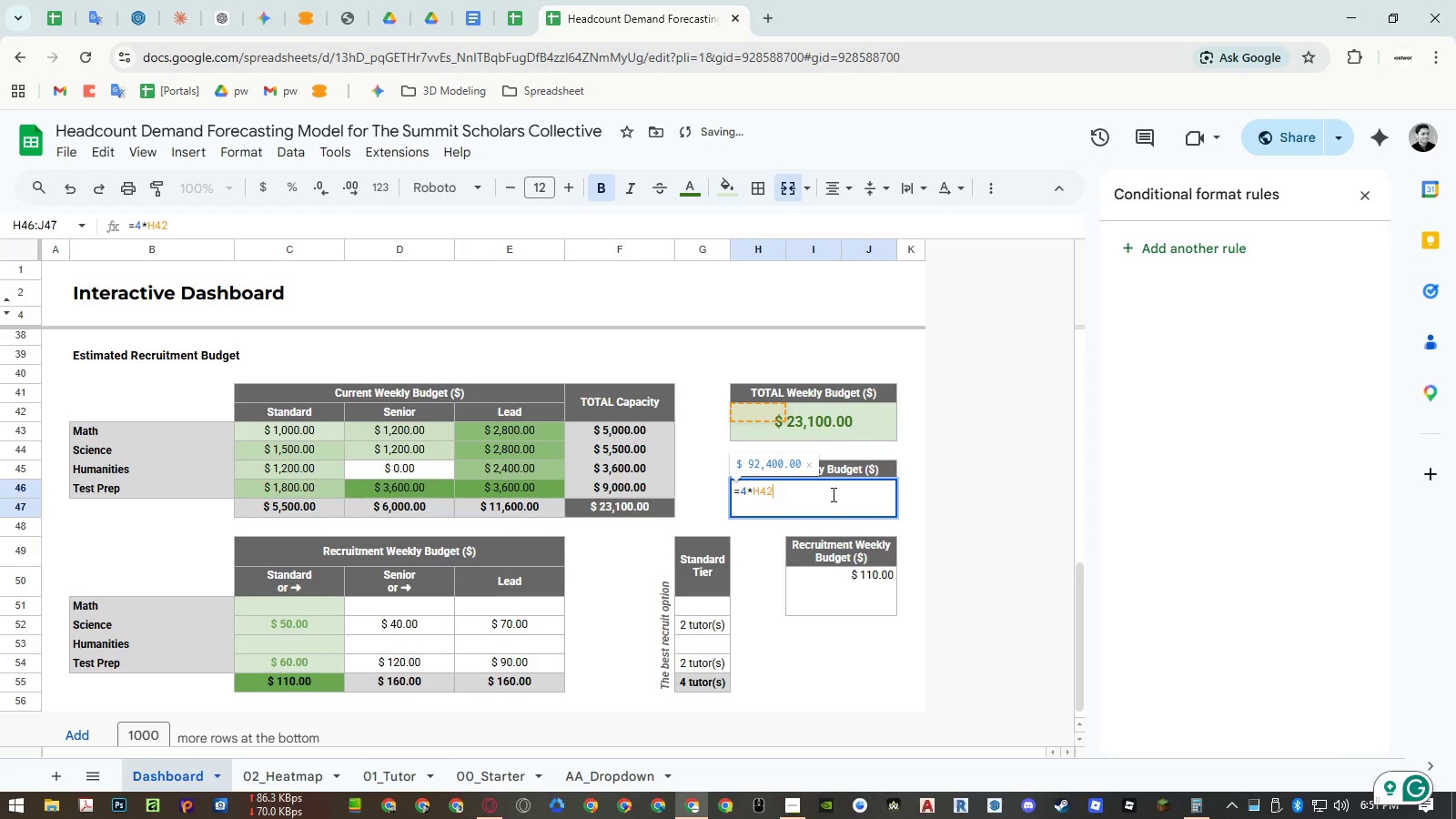 
key(Escape)
 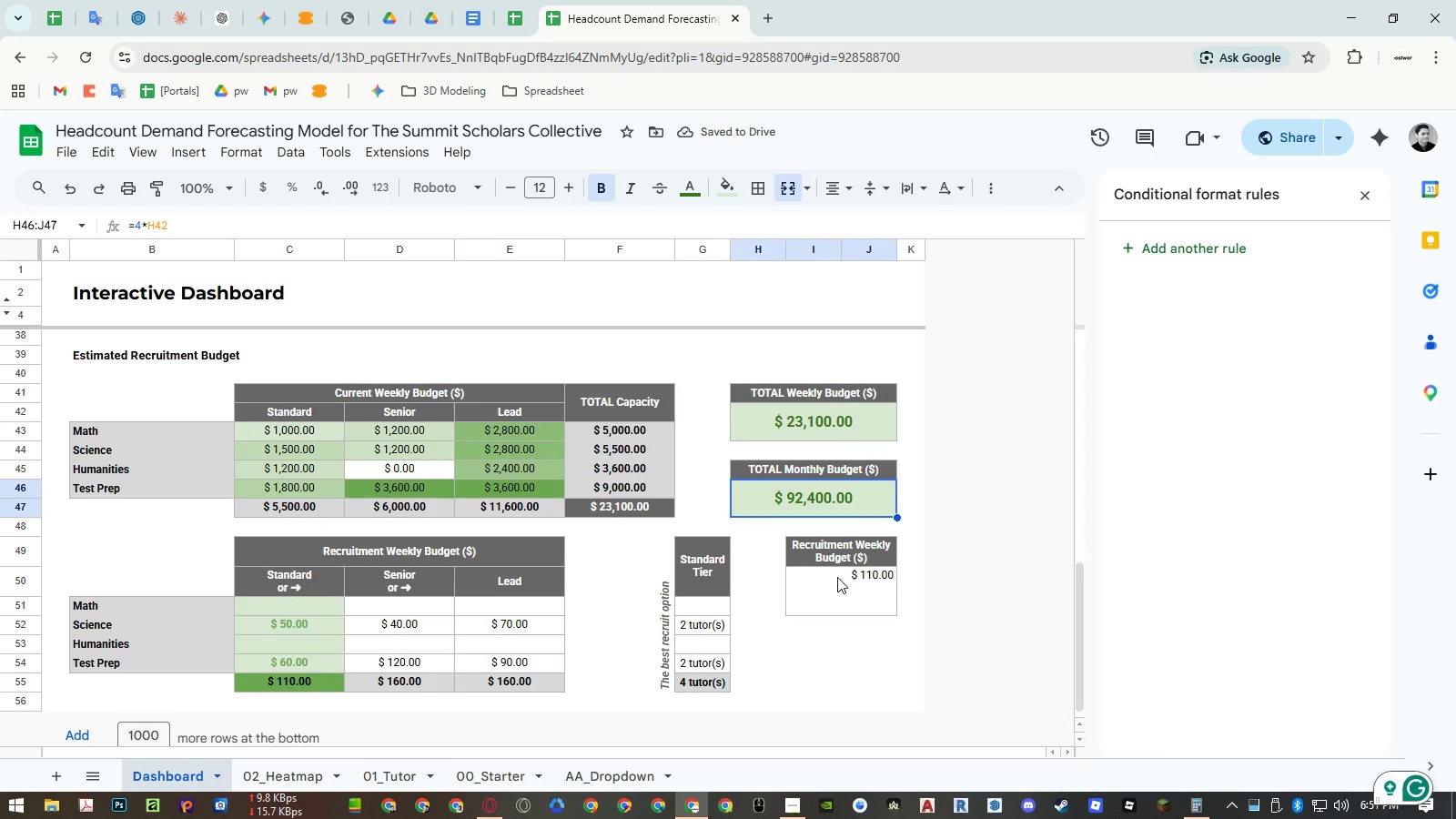 
left_click([837, 577])
 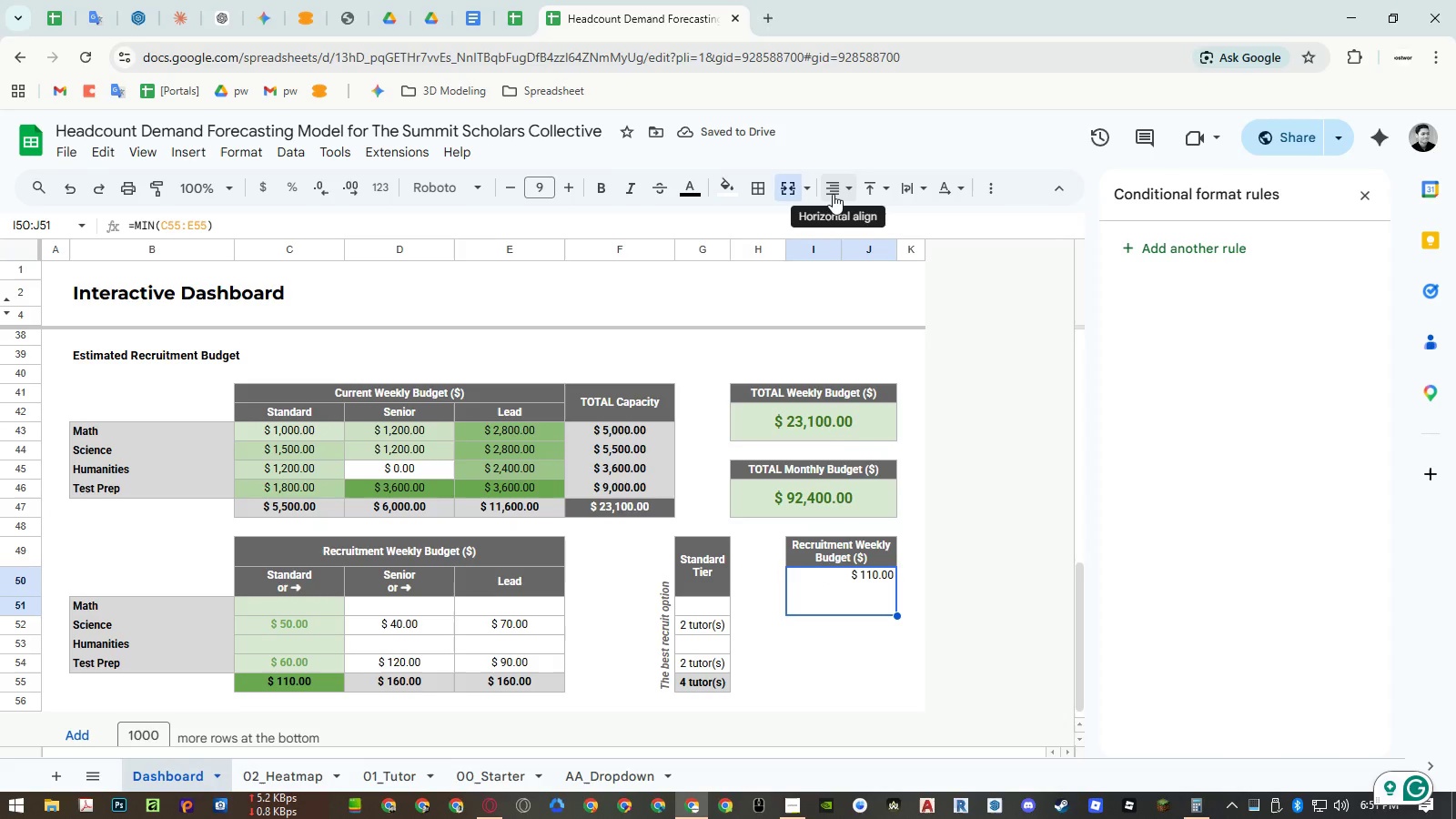 
left_click([758, 429])
 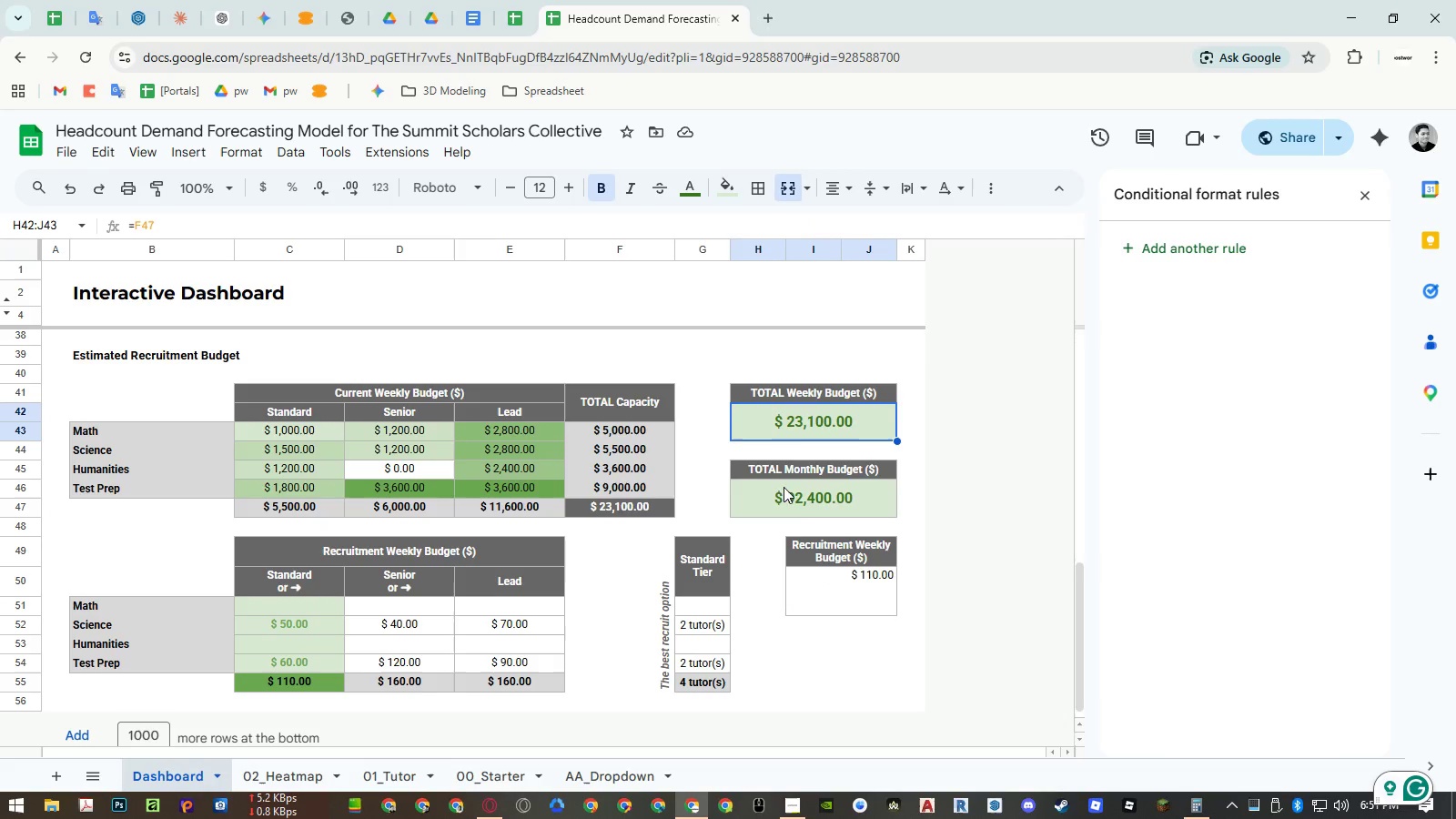 
key(Control+ControlLeft)
 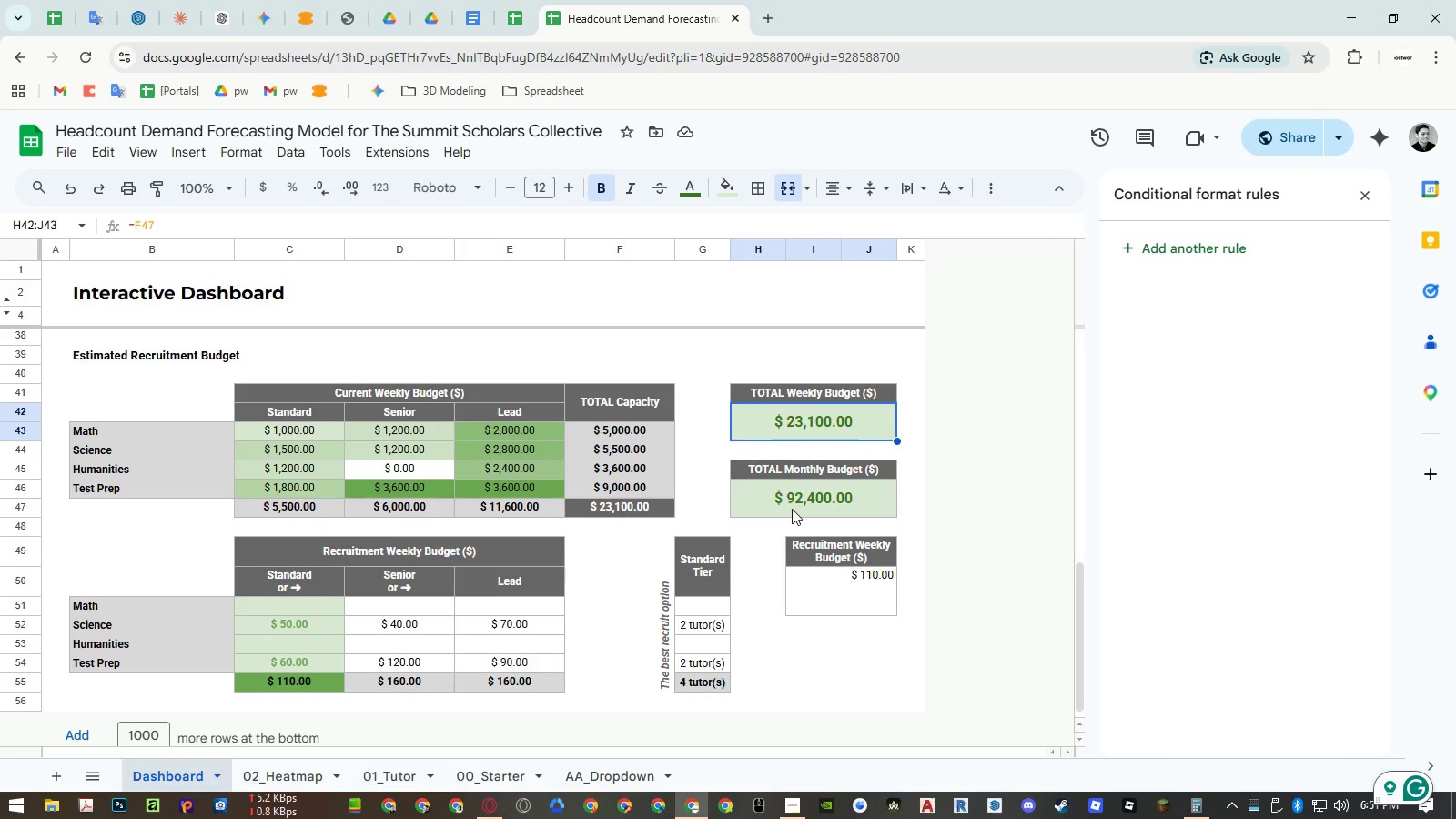 
key(Control+C)
 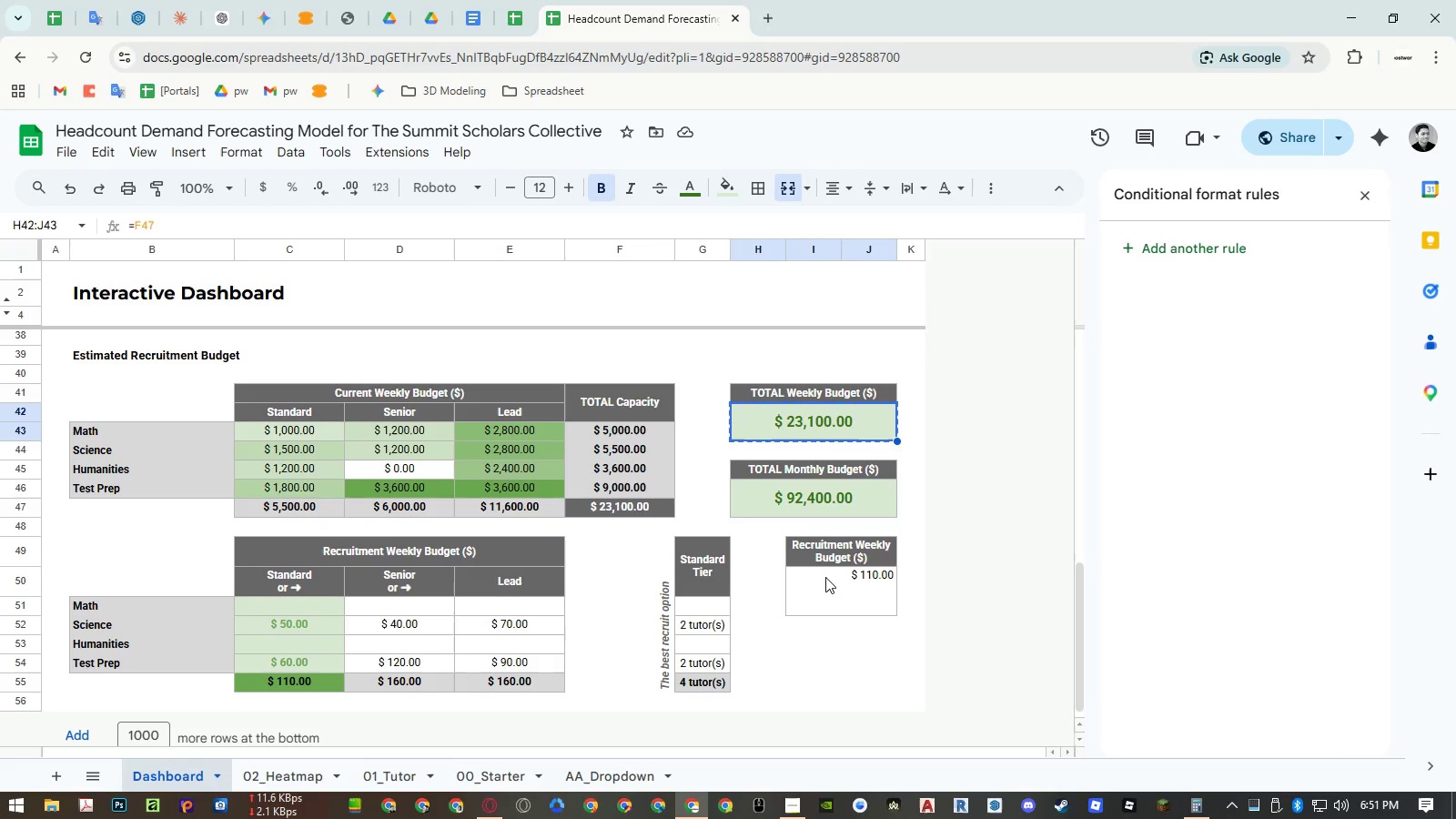 
left_click([825, 577])
 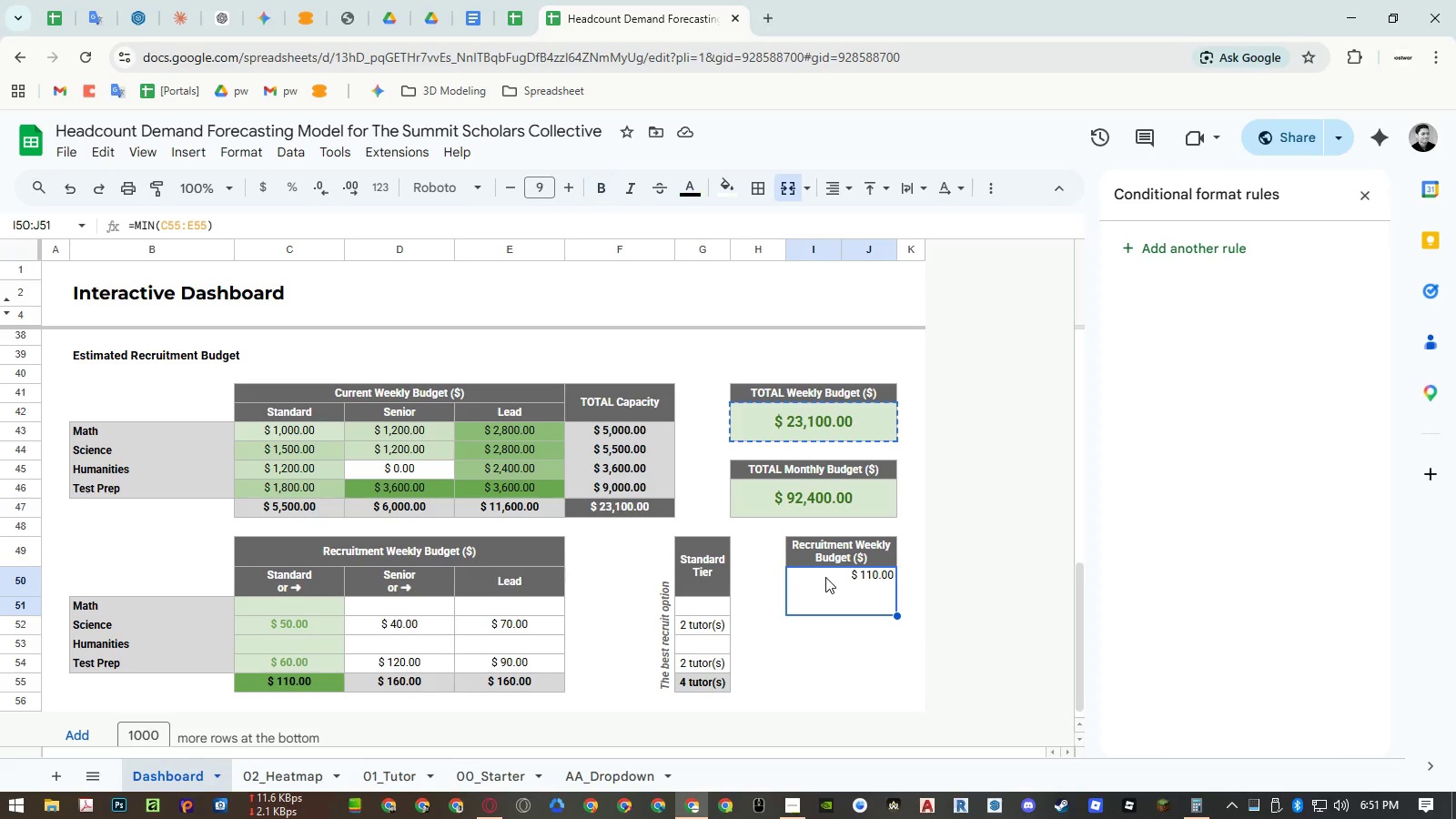 
key(Alt+Control+AltLeft)
 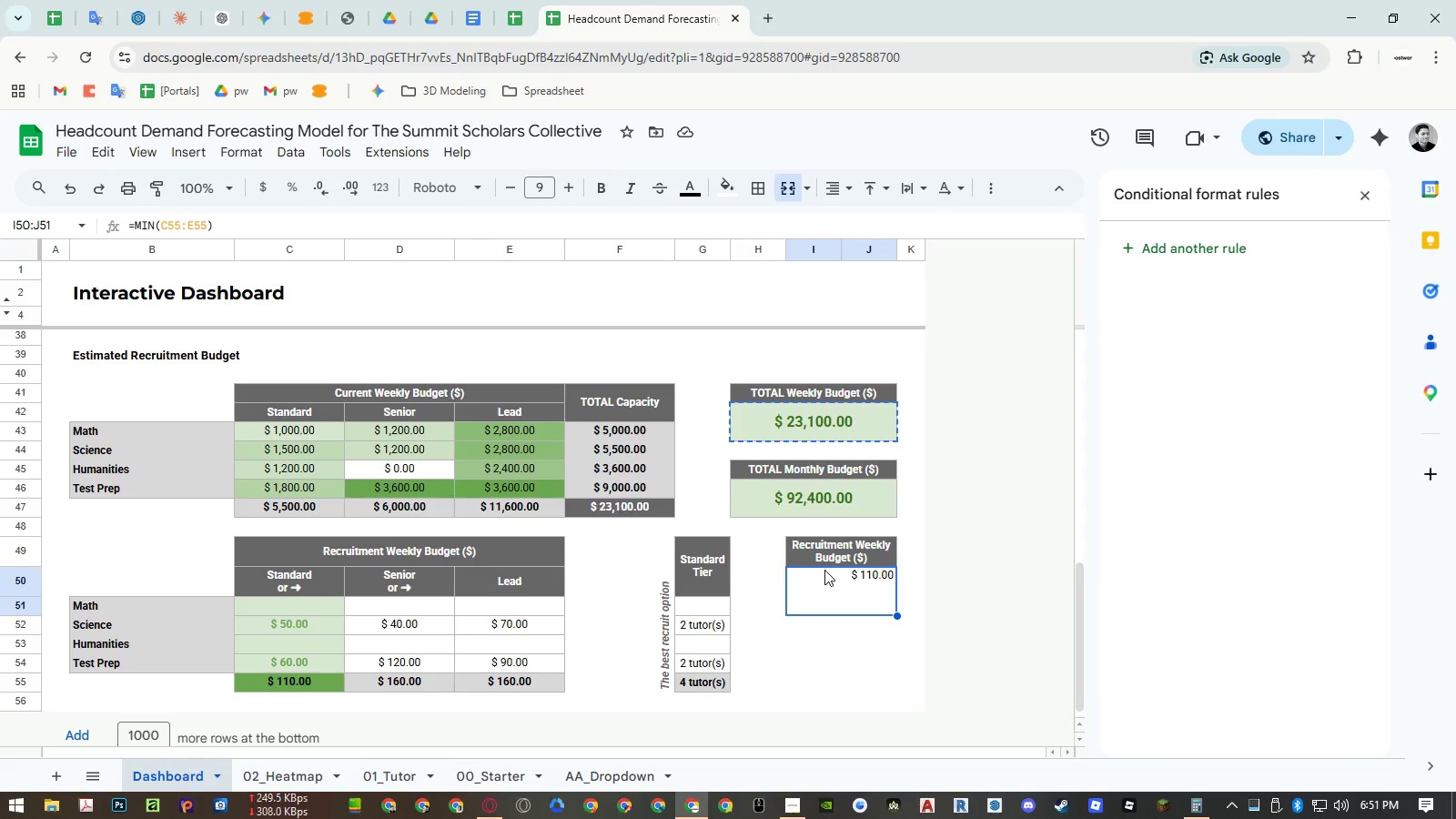 
key(Alt+Control+V)
 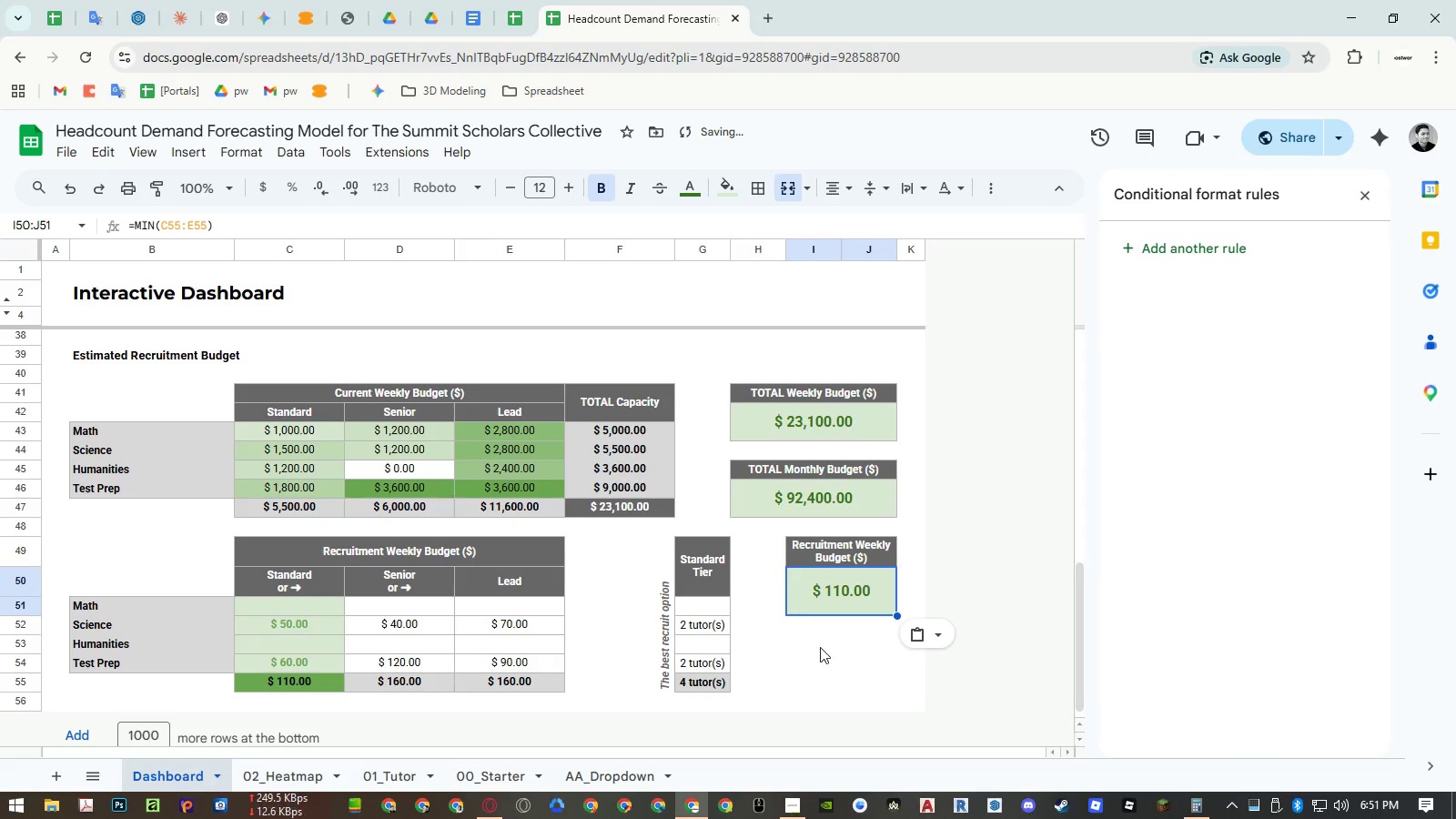 
left_click([819, 649])
 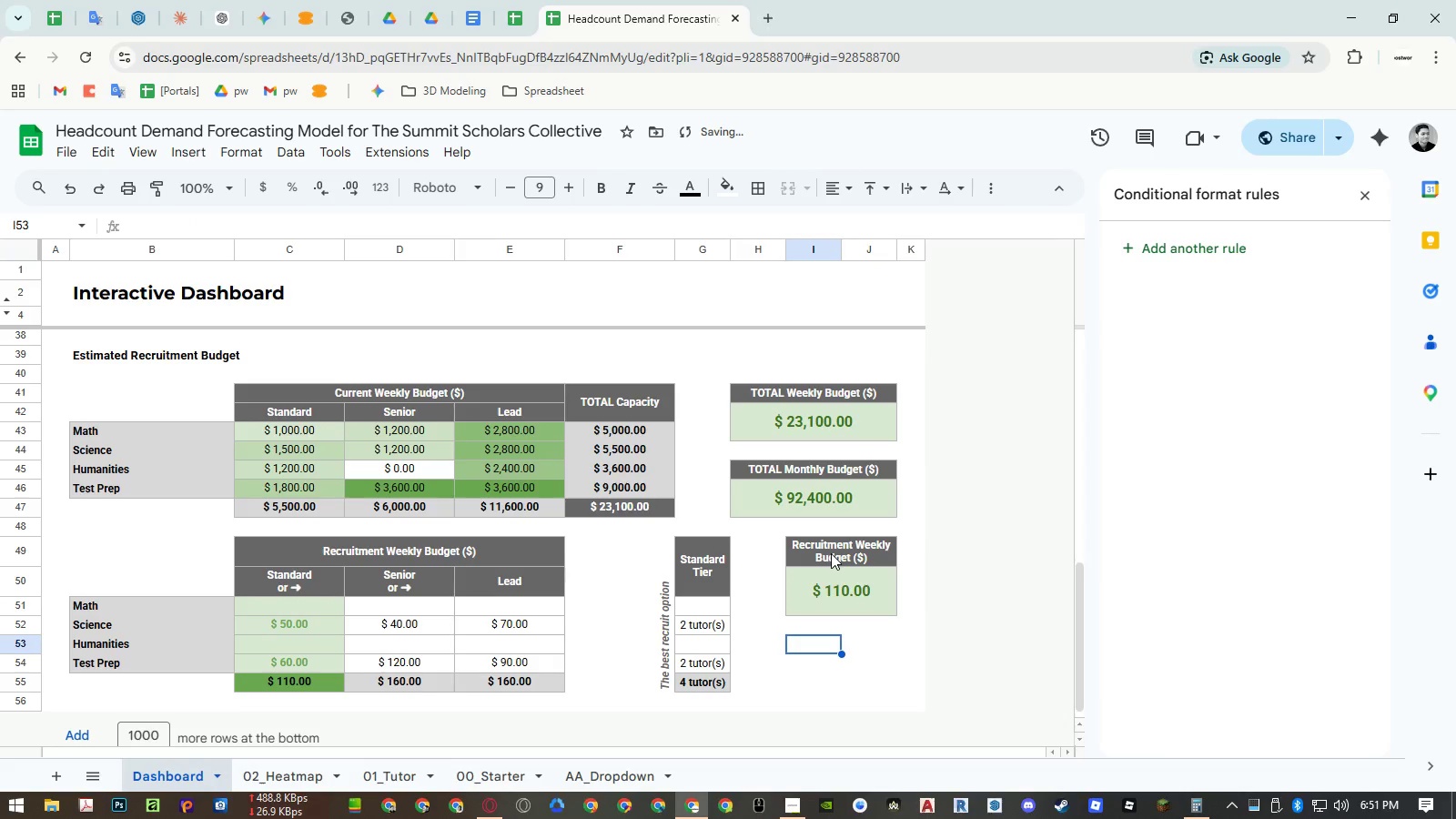 
left_click_drag(start_coordinate=[831, 553], to_coordinate=[831, 588])
 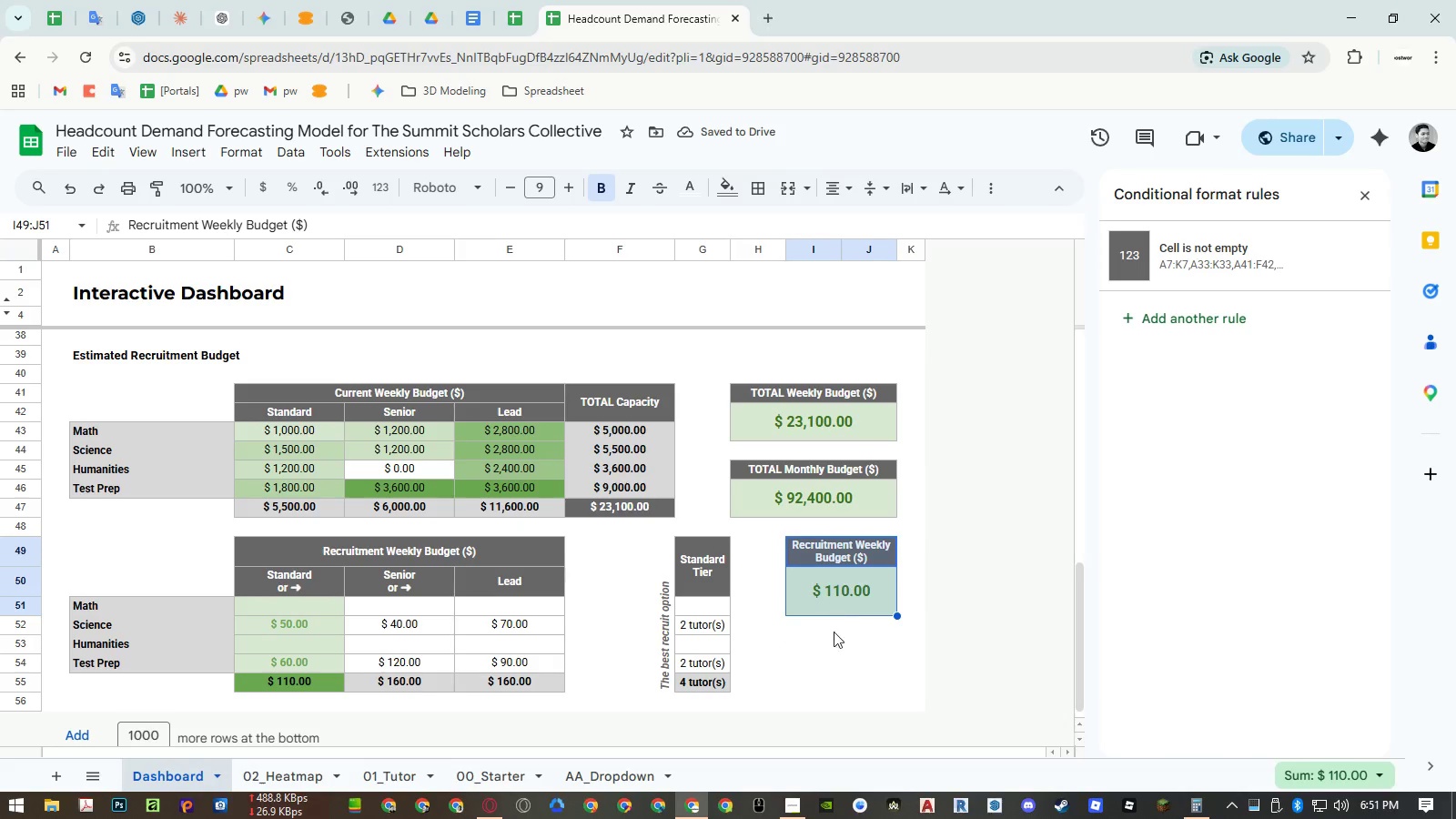 
key(Control+ControlLeft)
 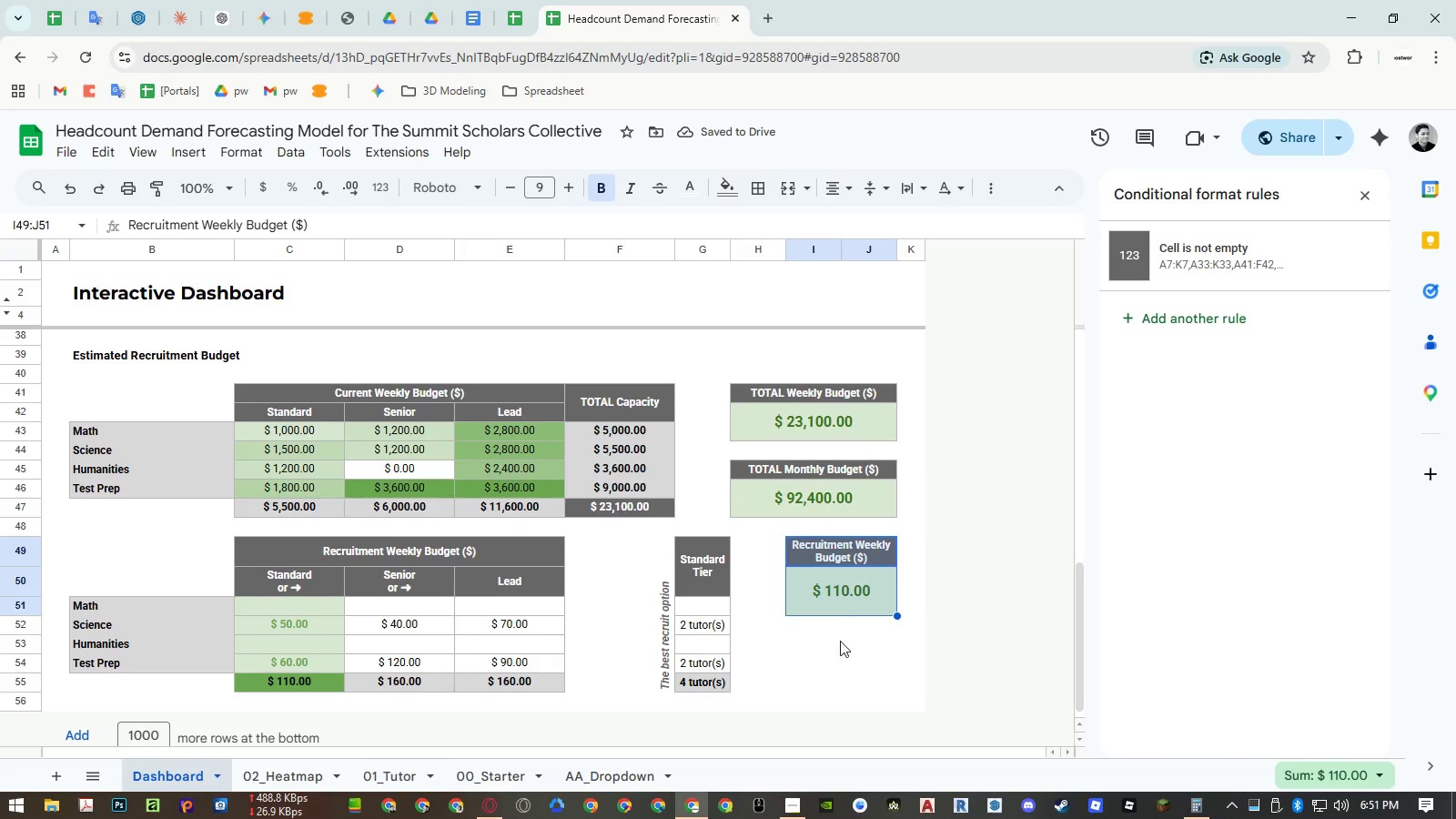 
key(Control+C)
 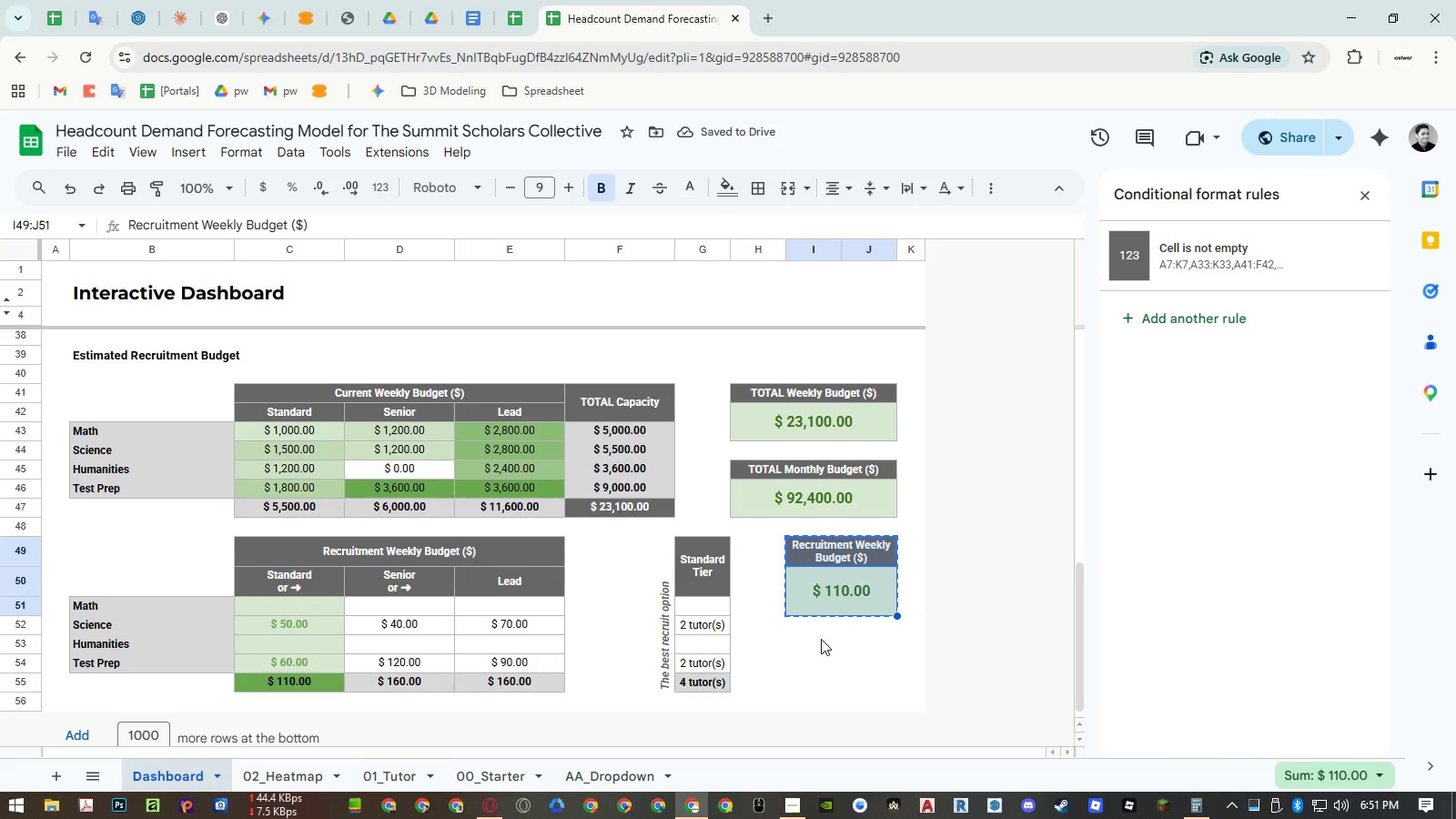 
left_click([820, 639])
 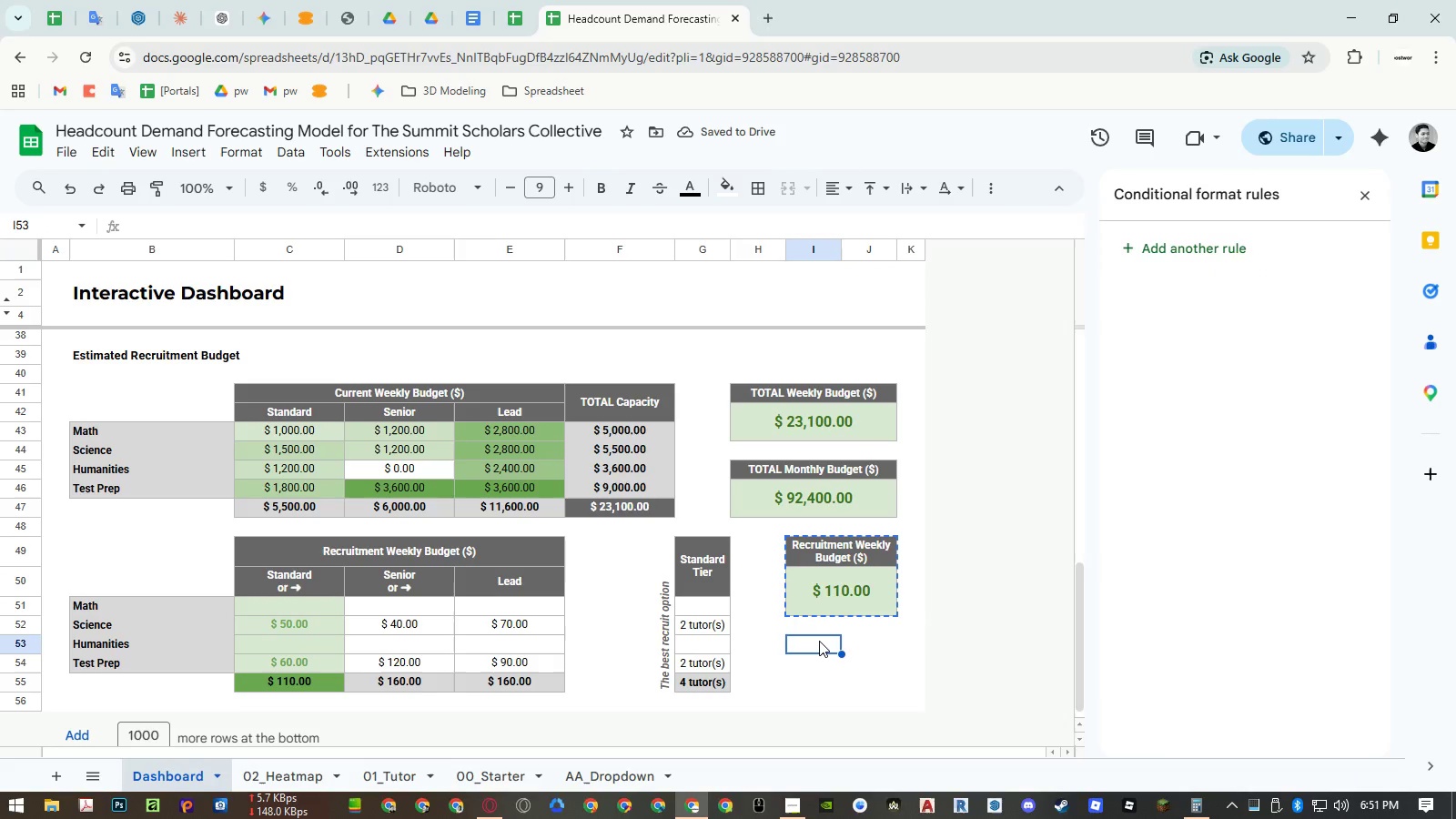 
key(Control+ControlLeft)
 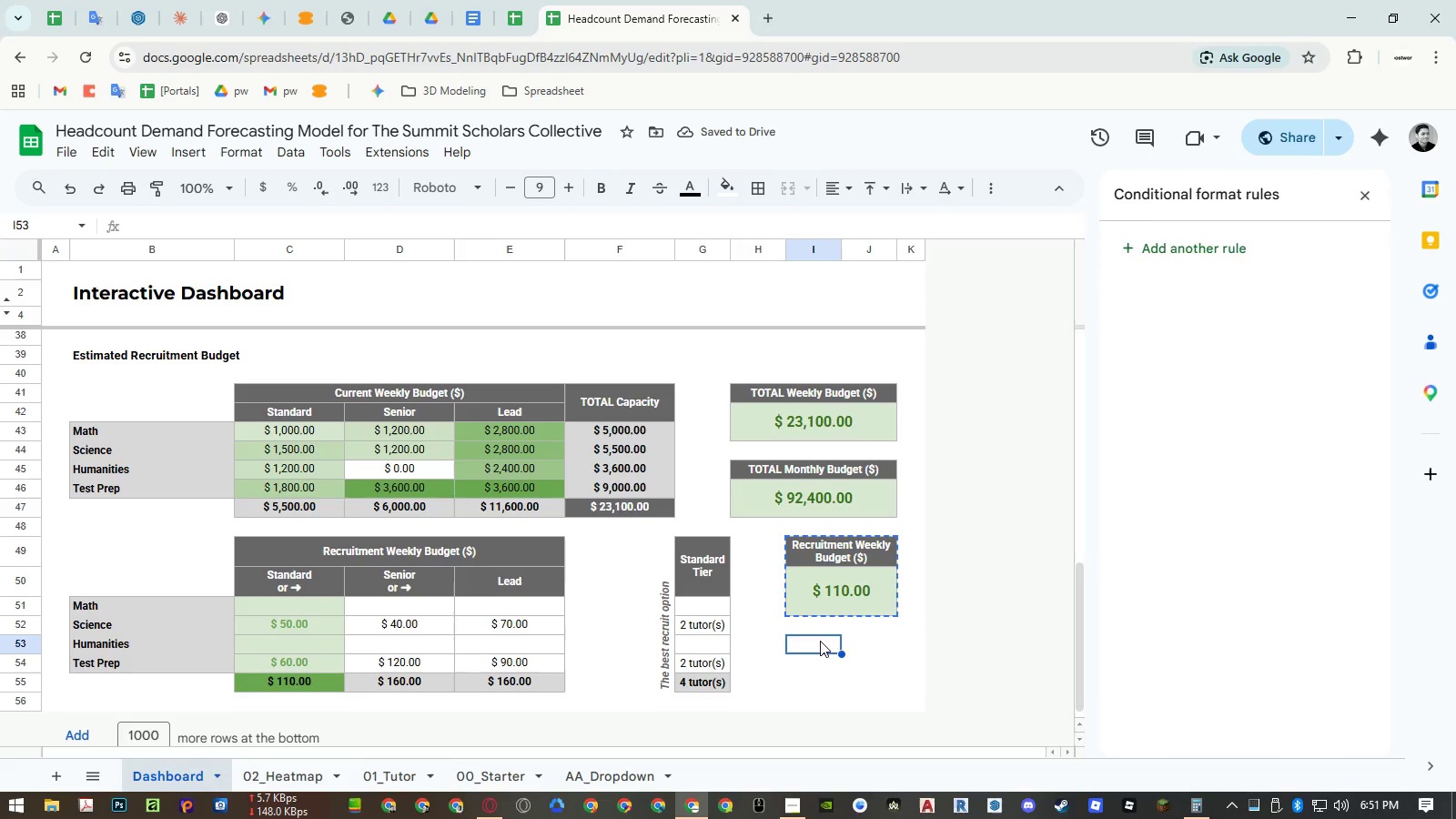 
key(Control+V)
 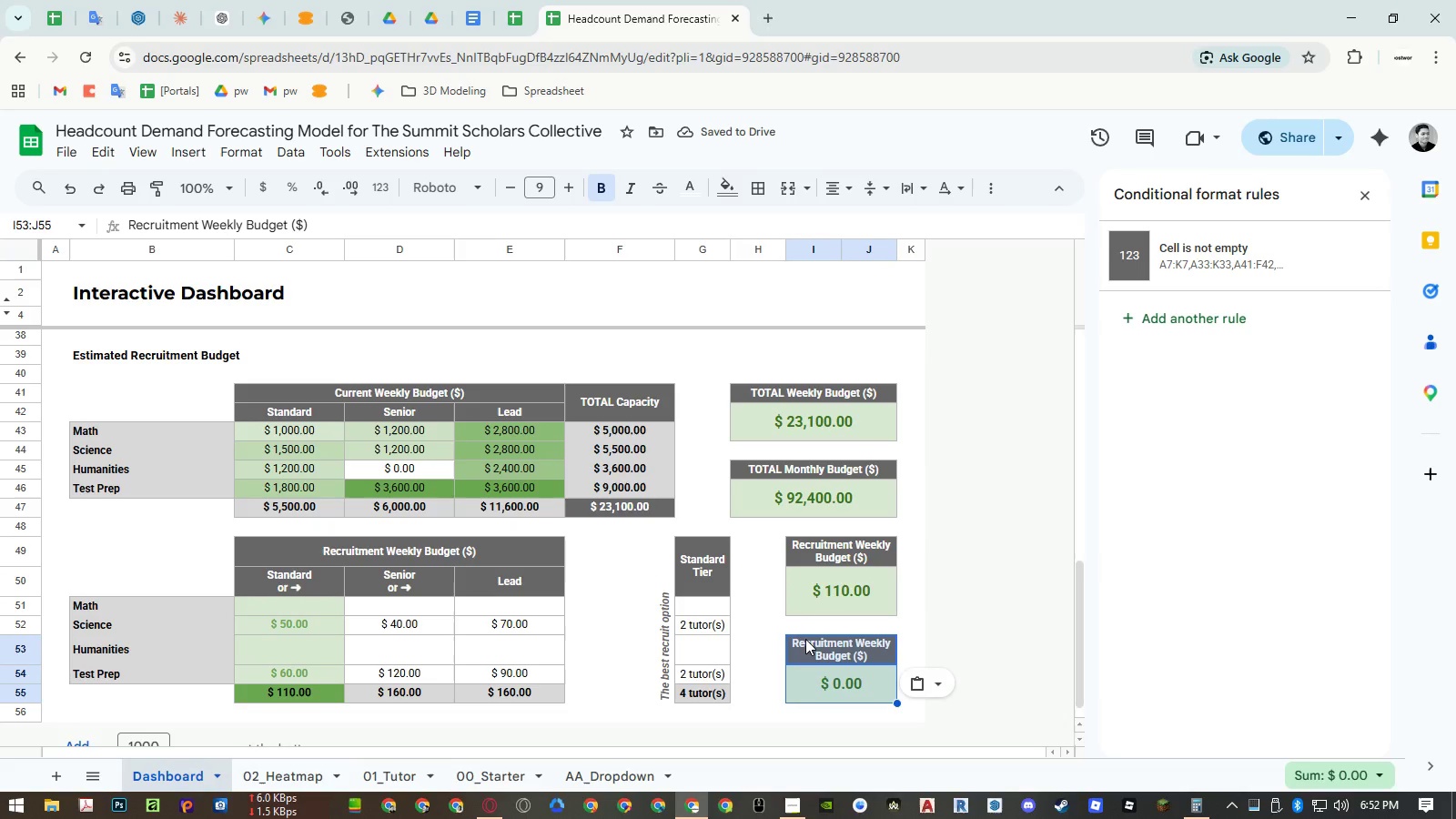 
wait(6.89)
 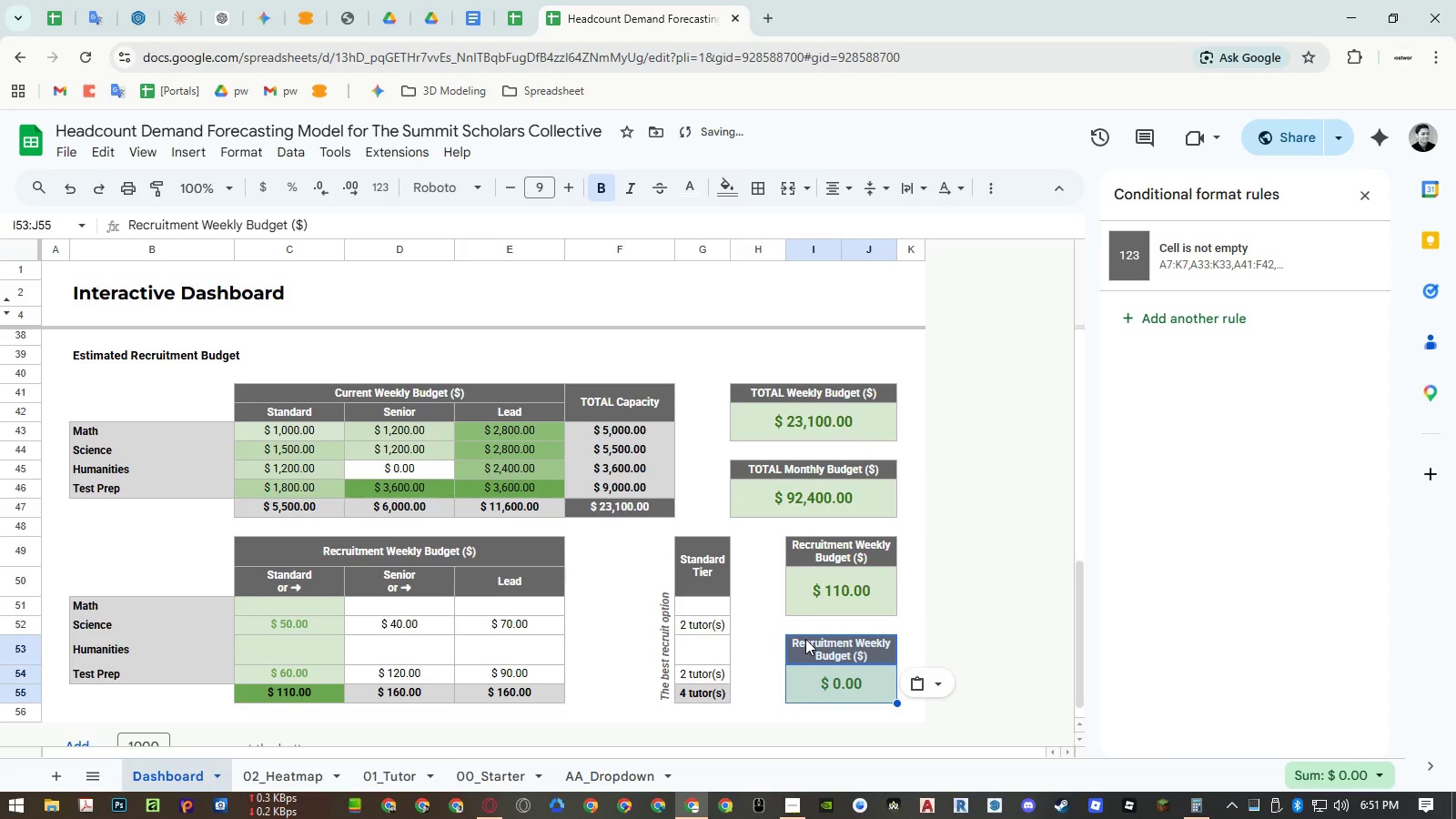 
hold_key(key=ControlRight, duration=1.5)
 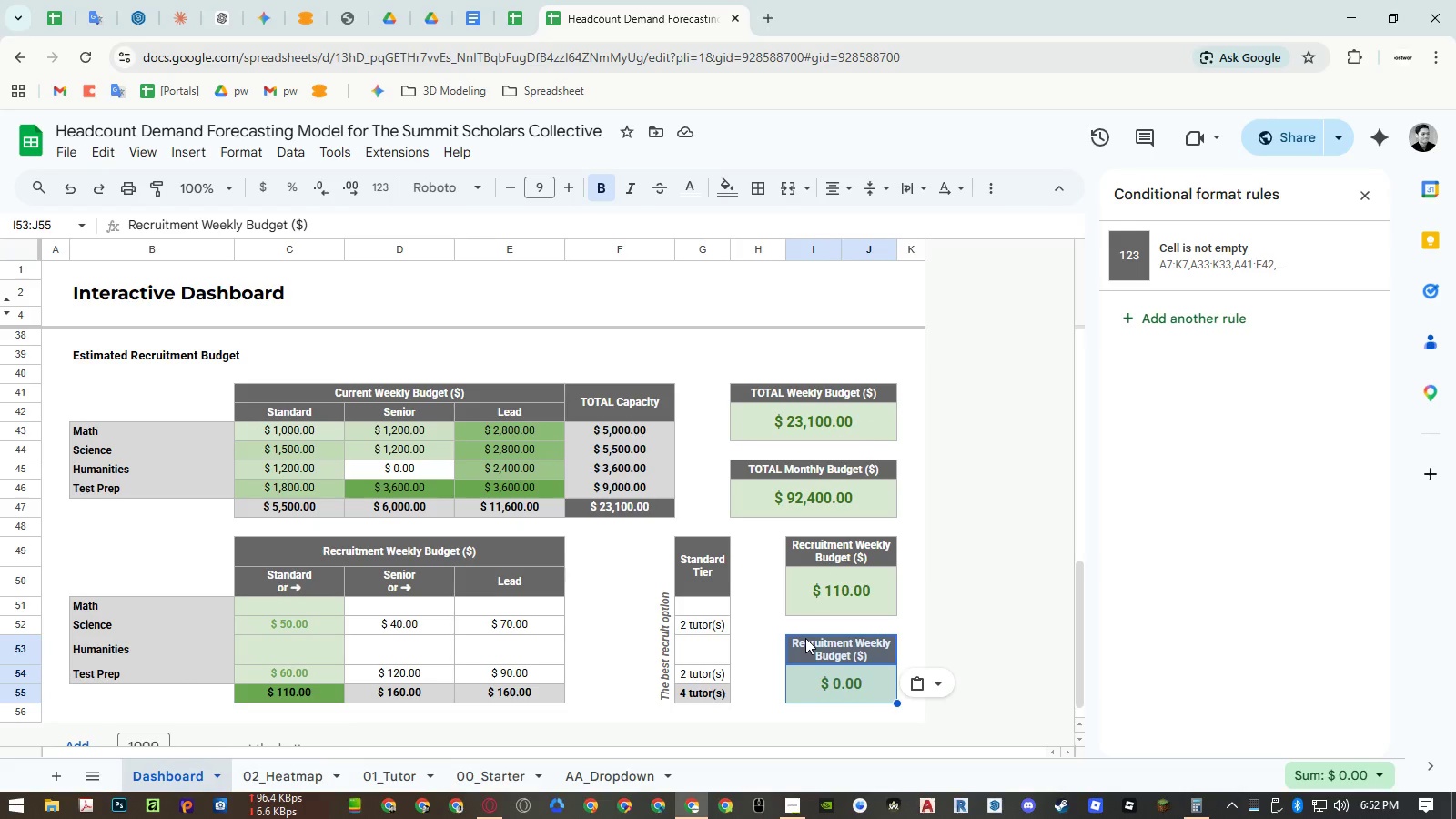 
hold_key(key=ControlRight, duration=1.51)
 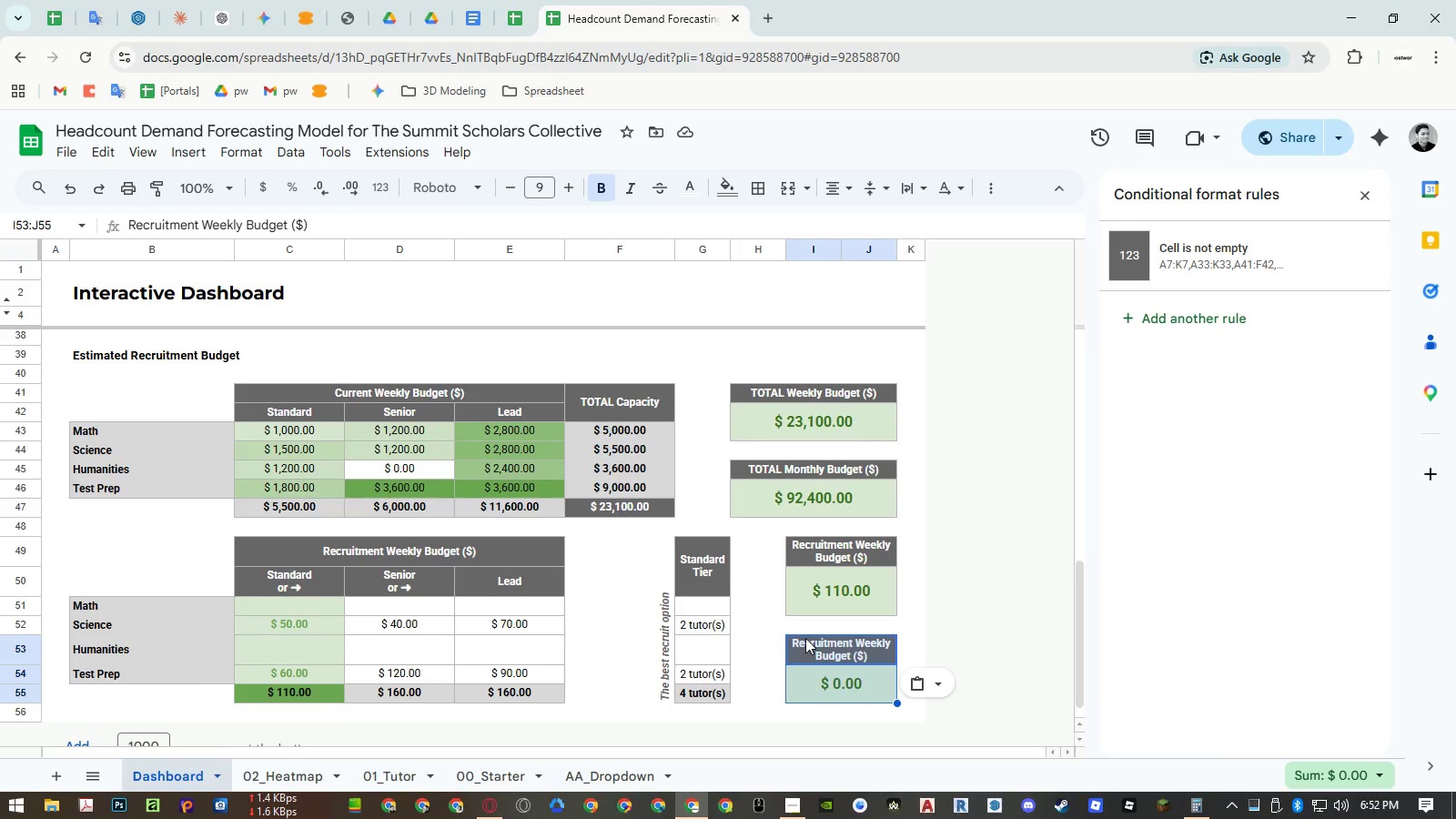 
key(Control+ControlRight)
 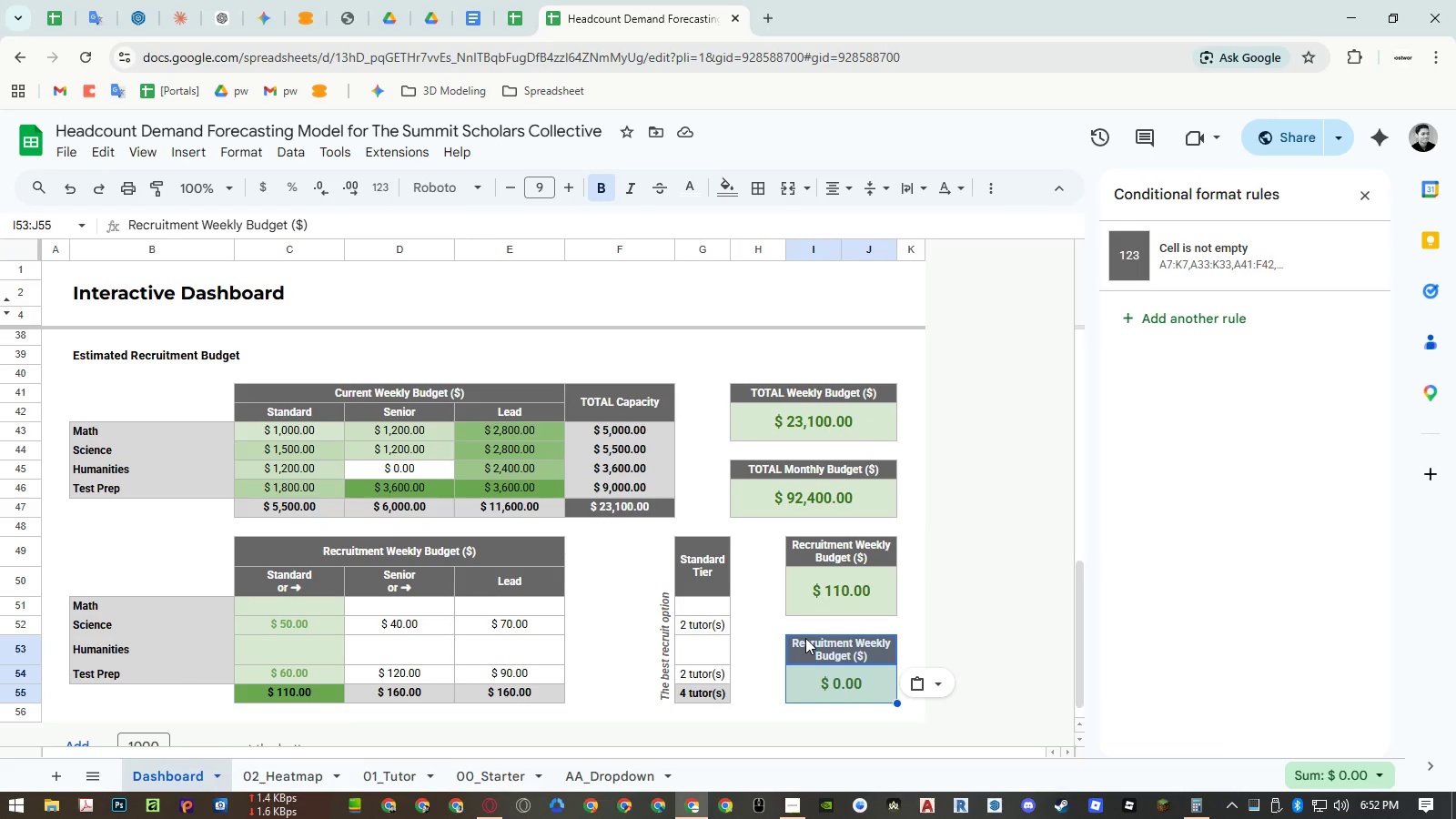 
key(Control+ControlRight)
 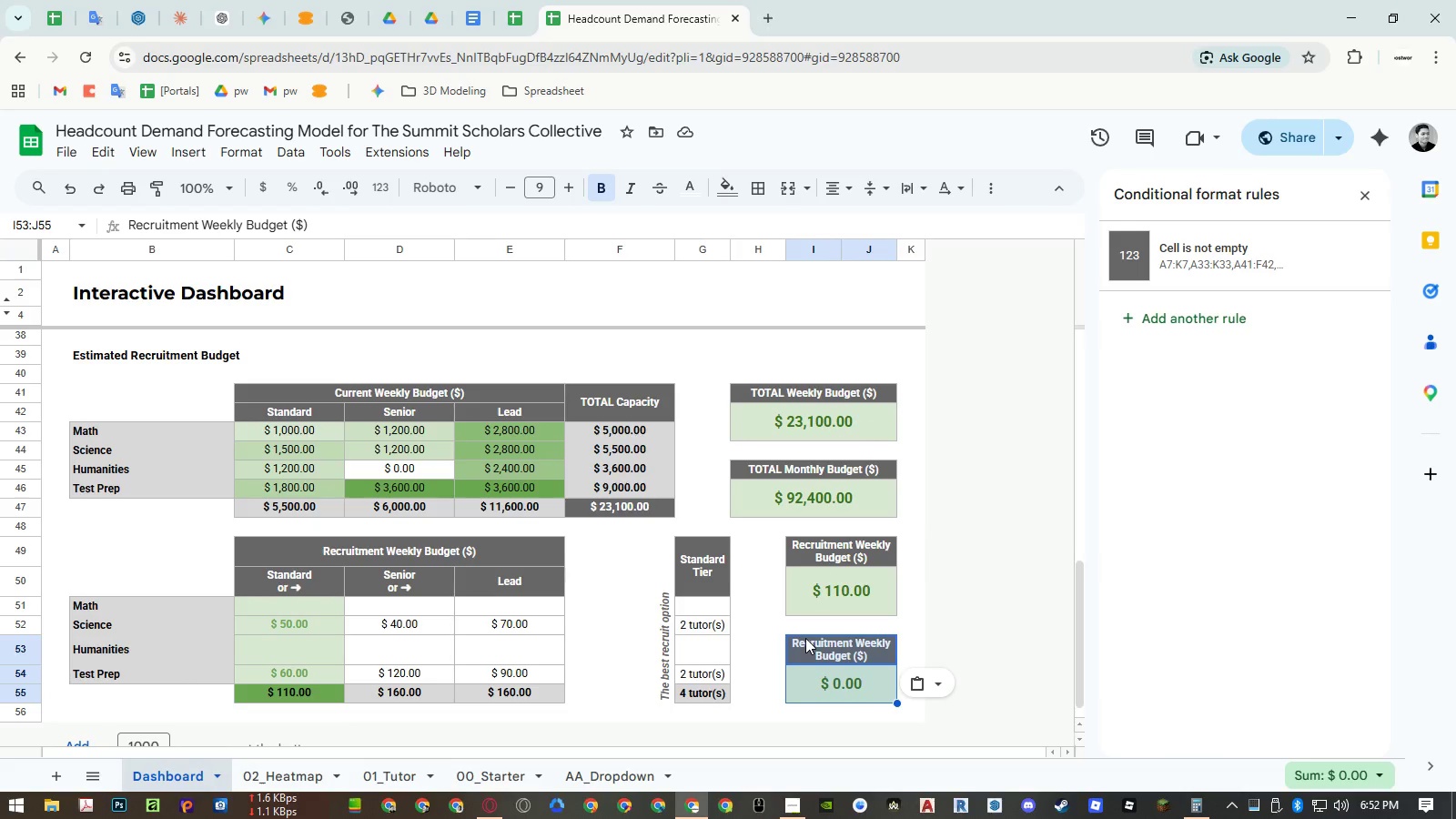 
key(Escape)
 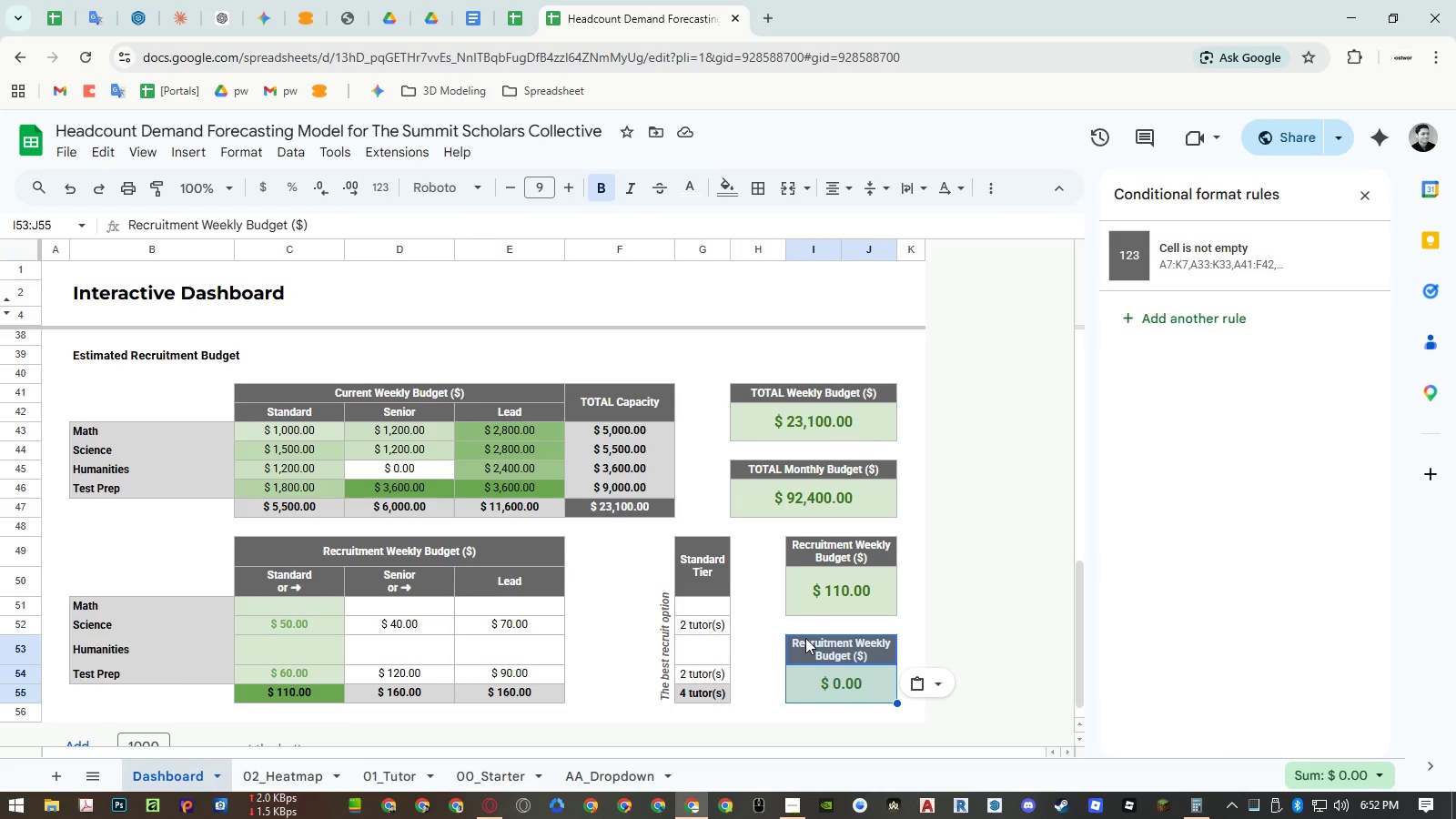 
hold_key(key=ControlLeft, duration=1.51)
 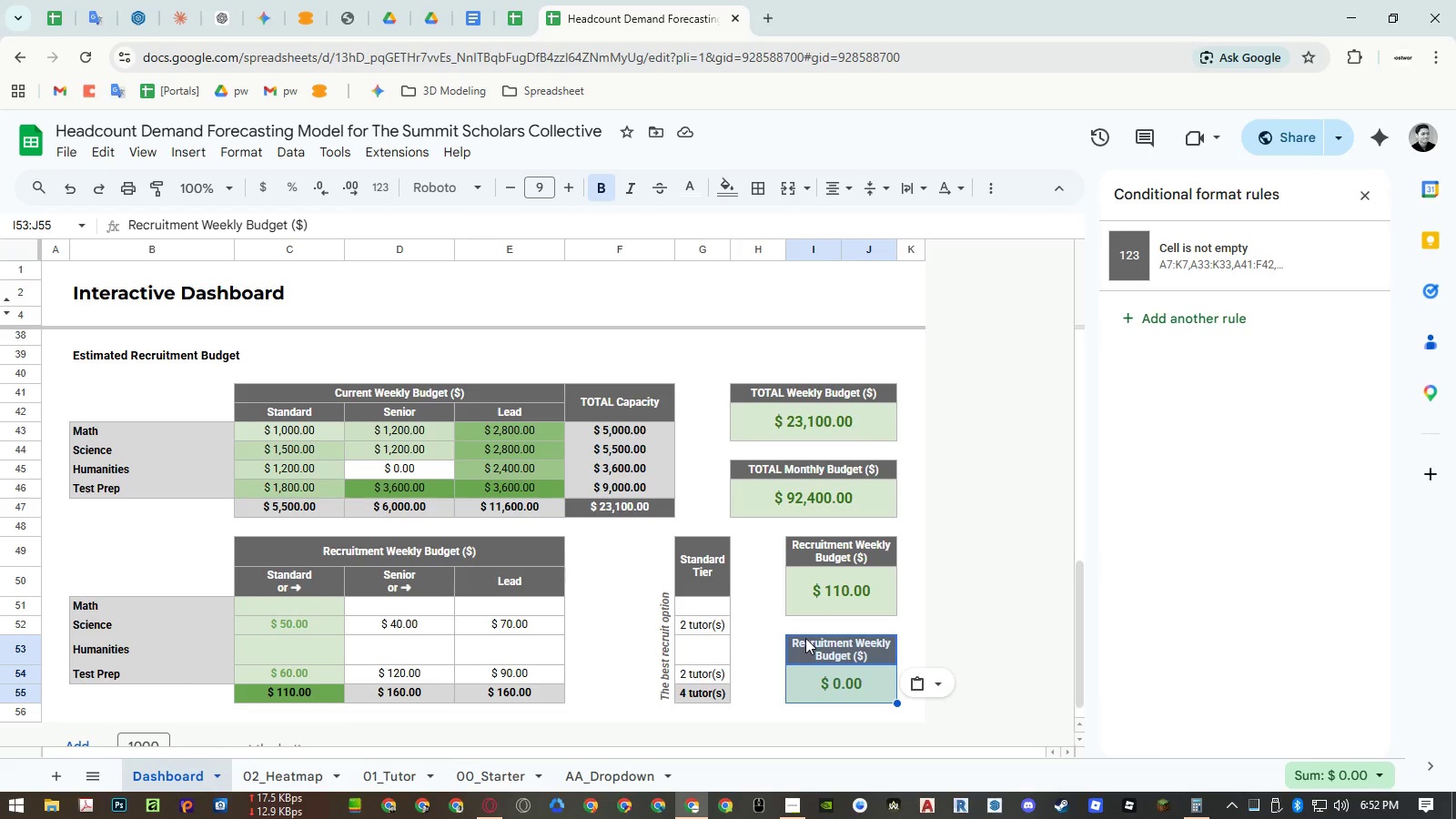 
key(Control+ControlLeft)
 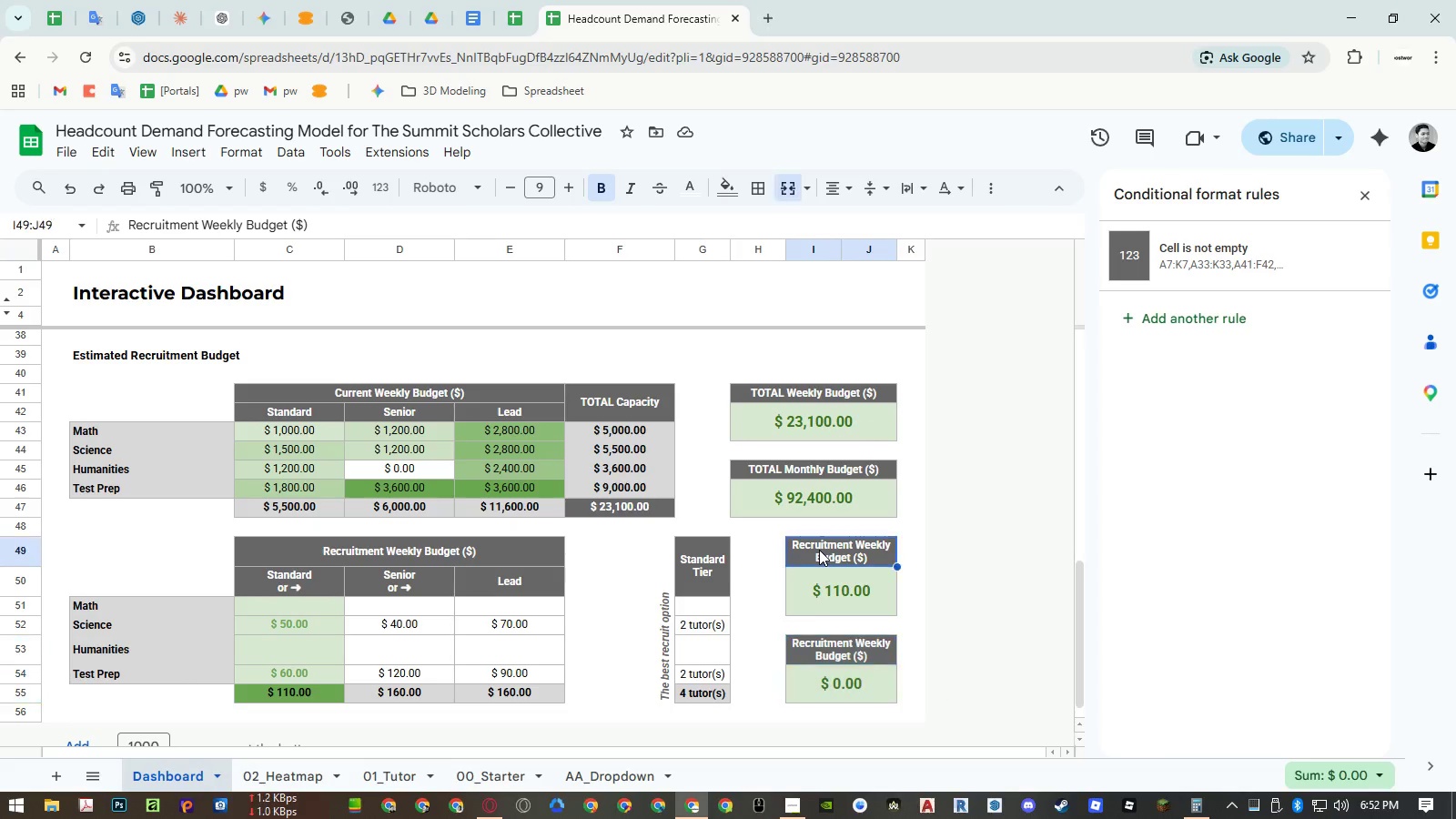 
double_click([819, 550])
 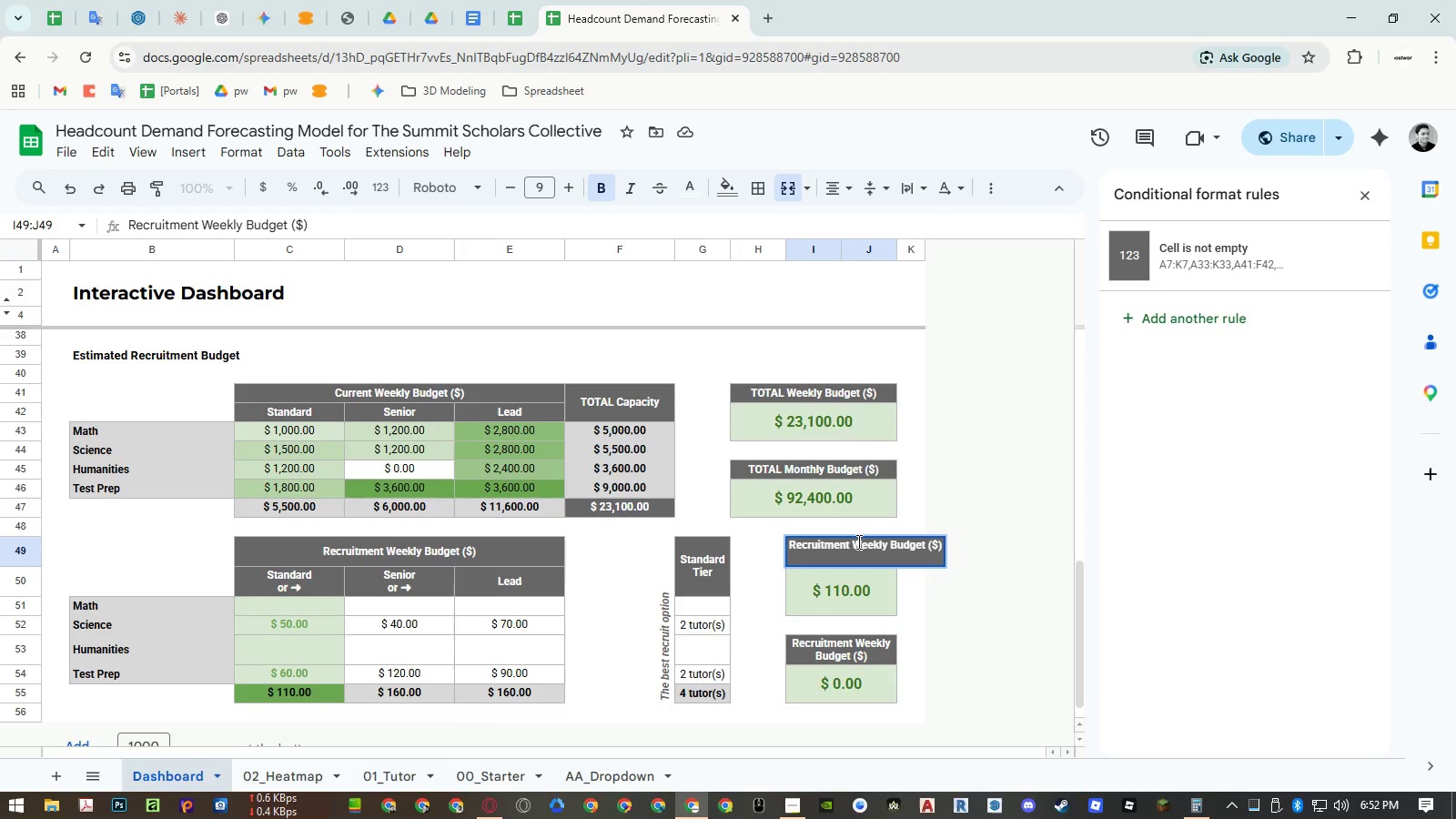 
wait(6.64)
 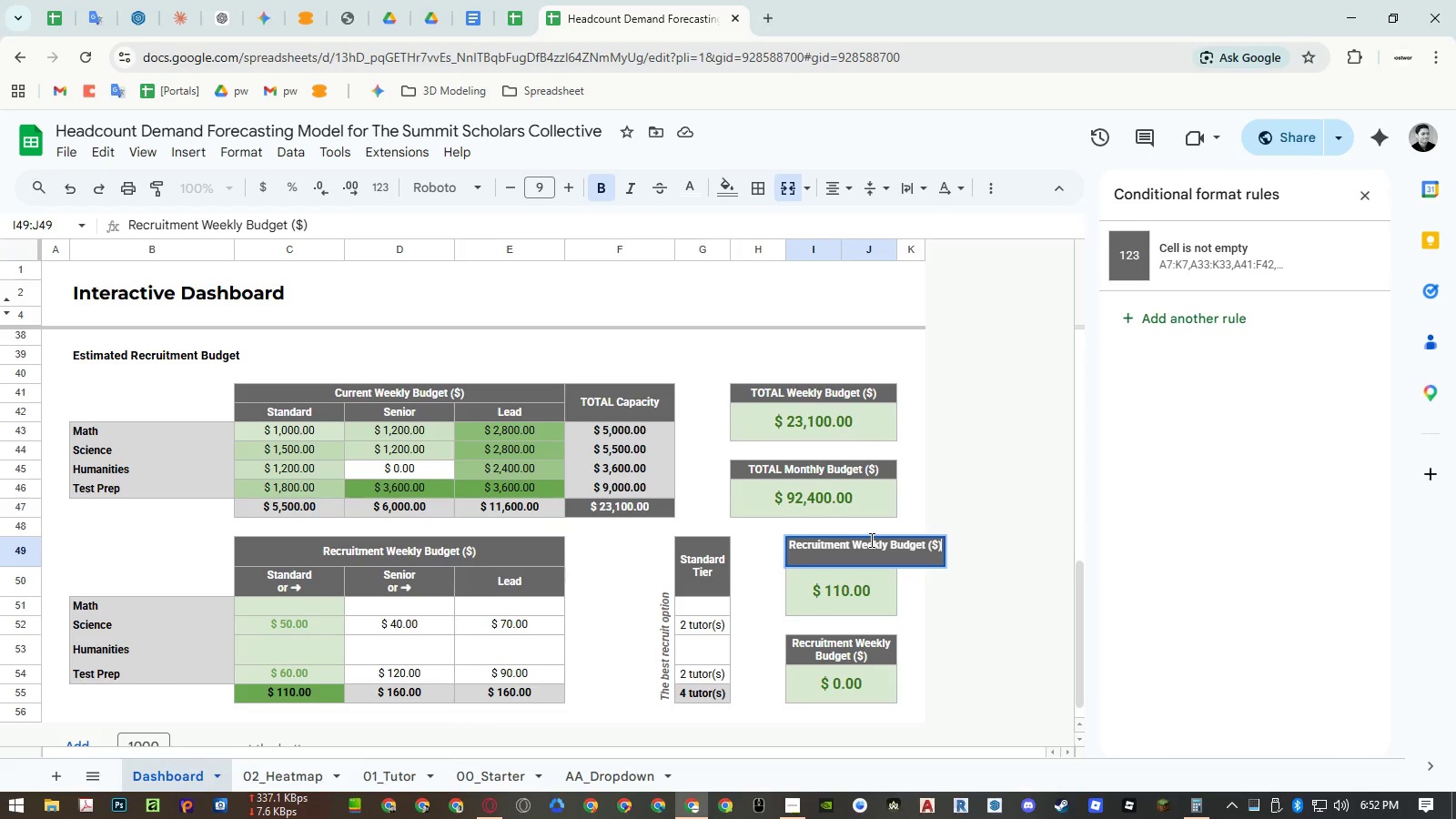 
left_click_drag(start_coordinate=[854, 542], to_coordinate=[716, 537])
 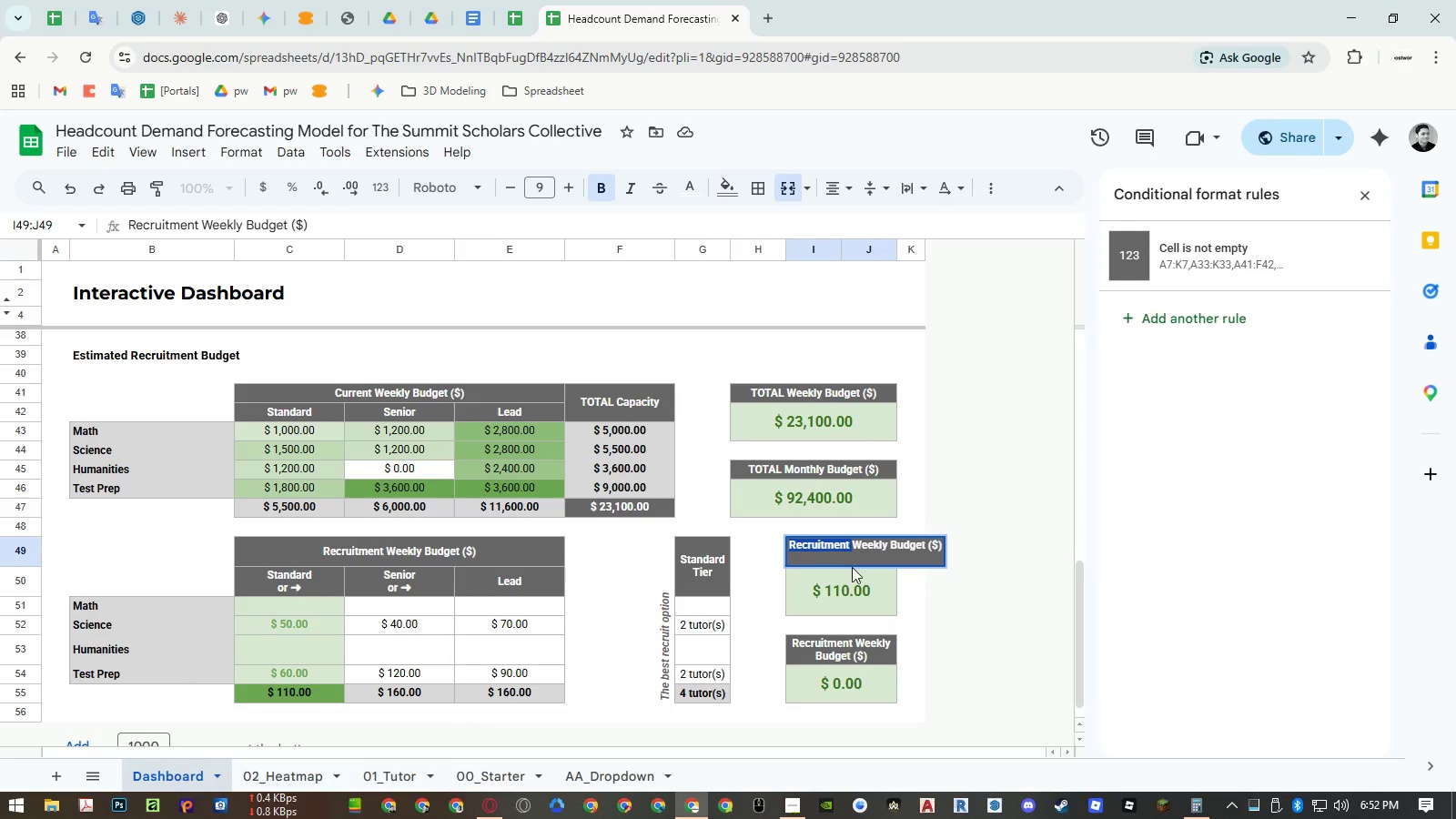 
key(Backspace)
 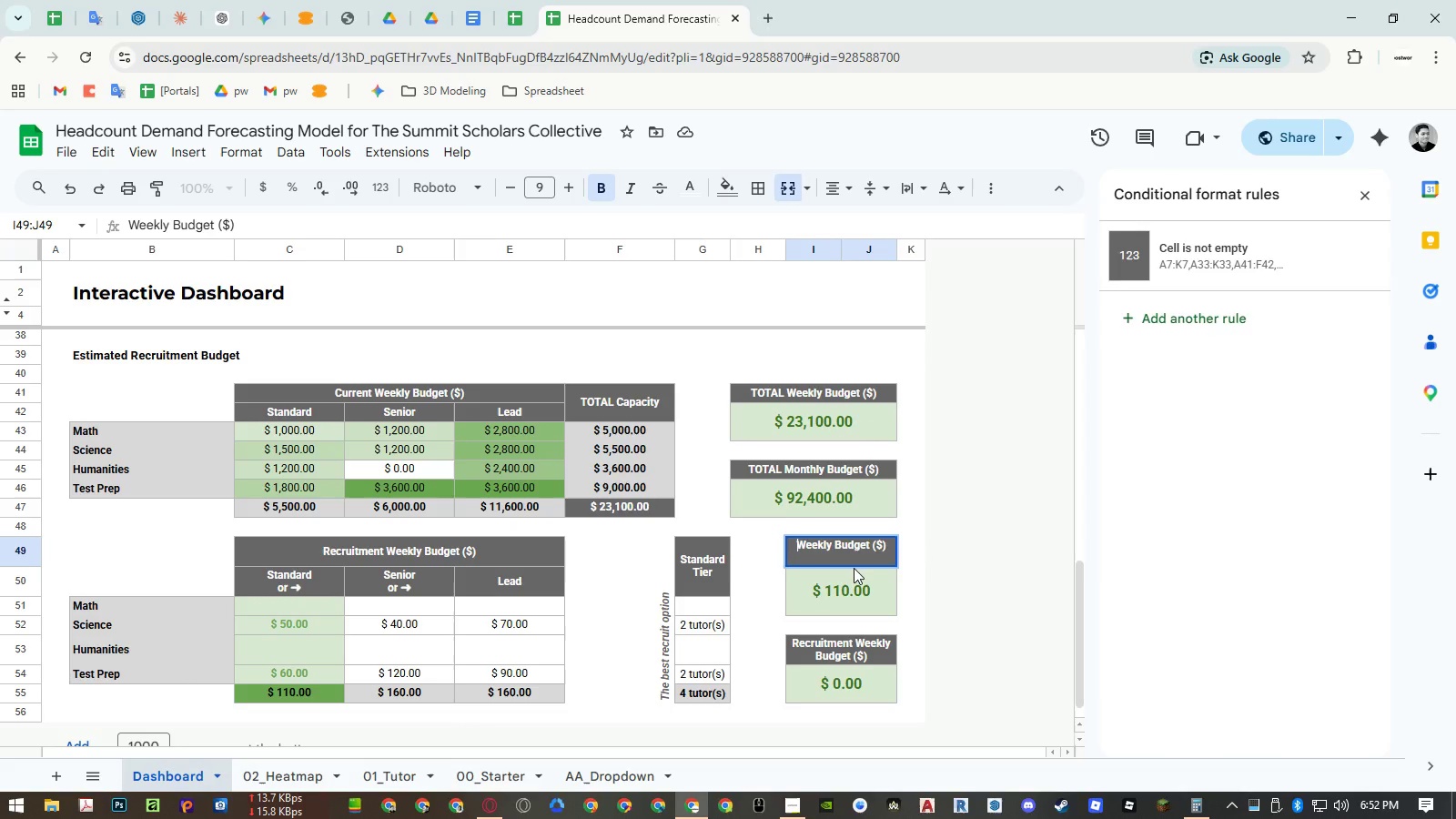 
key(Enter)
 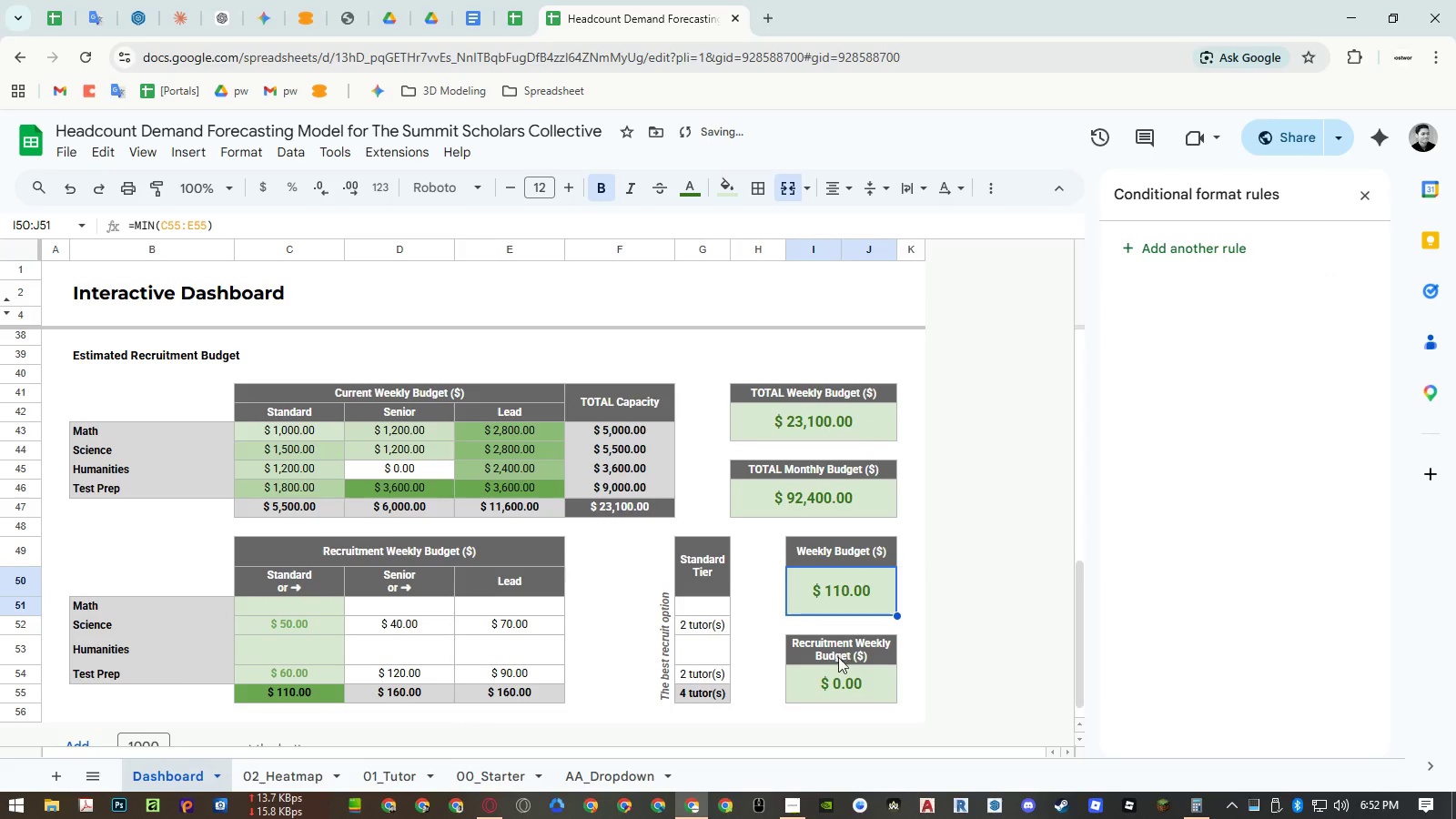 
double_click([827, 651])
 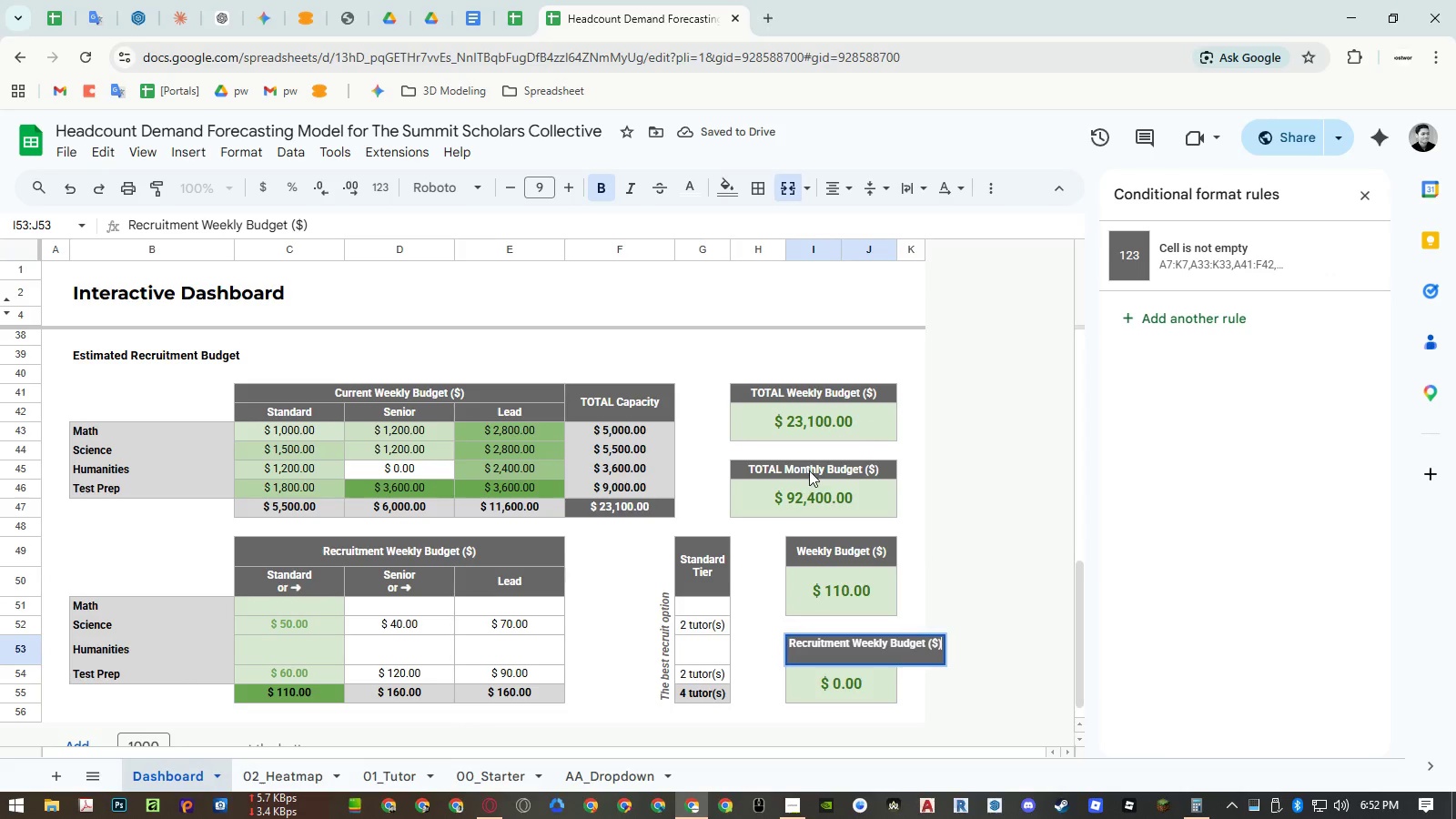 
double_click([809, 470])
 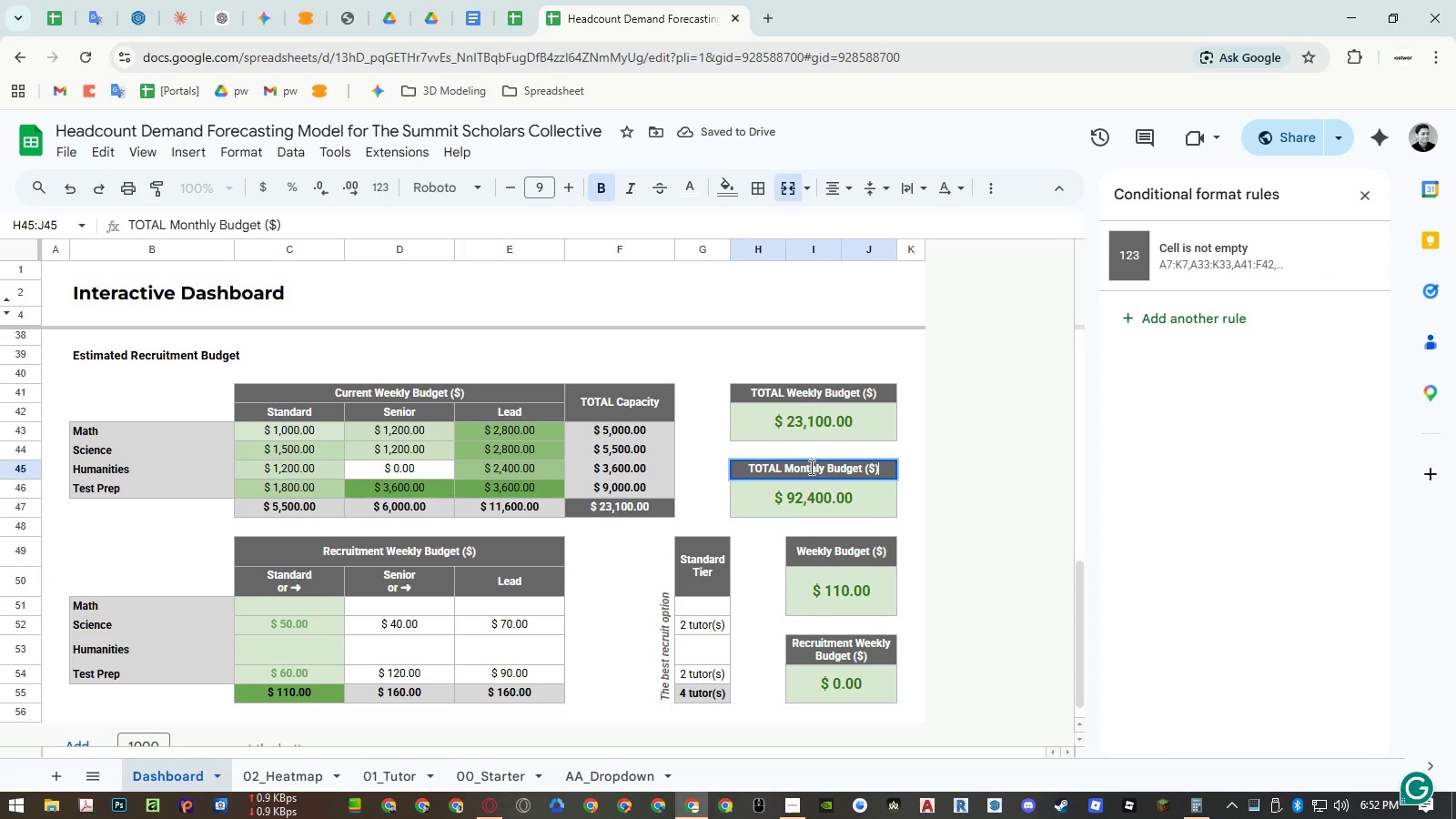 
triple_click([810, 467])
 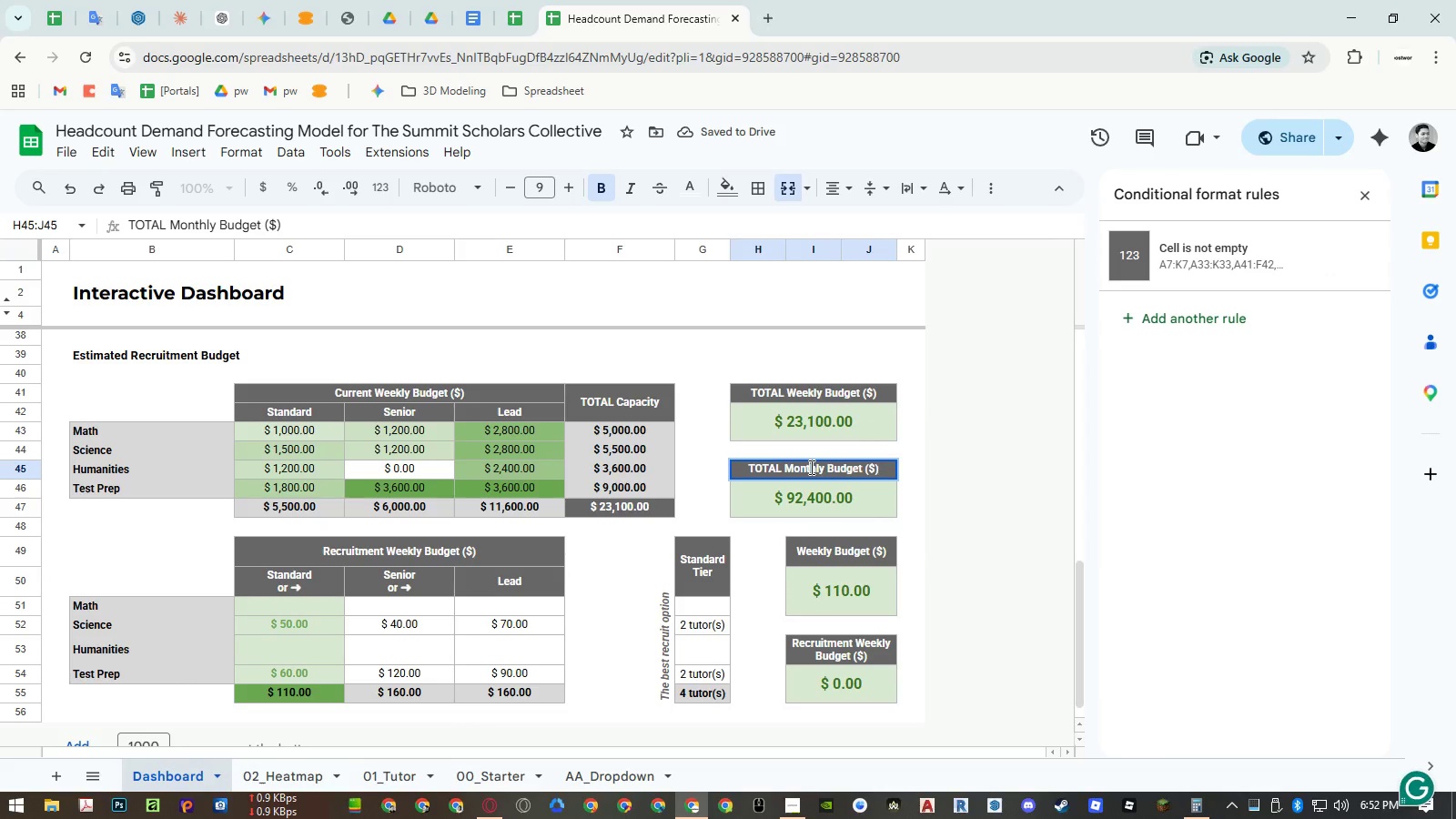 
left_click_drag(start_coordinate=[810, 467], to_coordinate=[944, 464])
 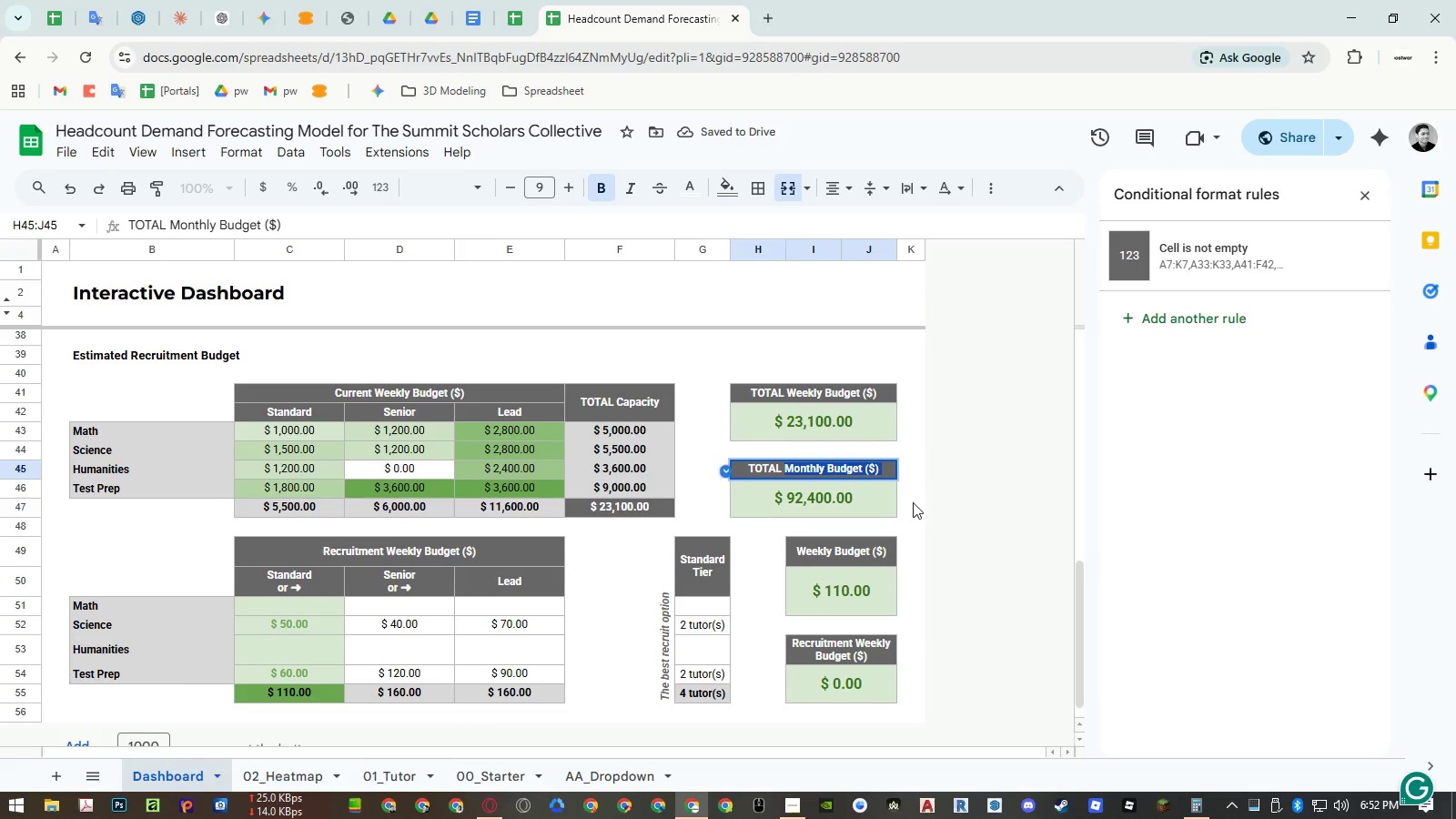 
key(Control+ControlLeft)
 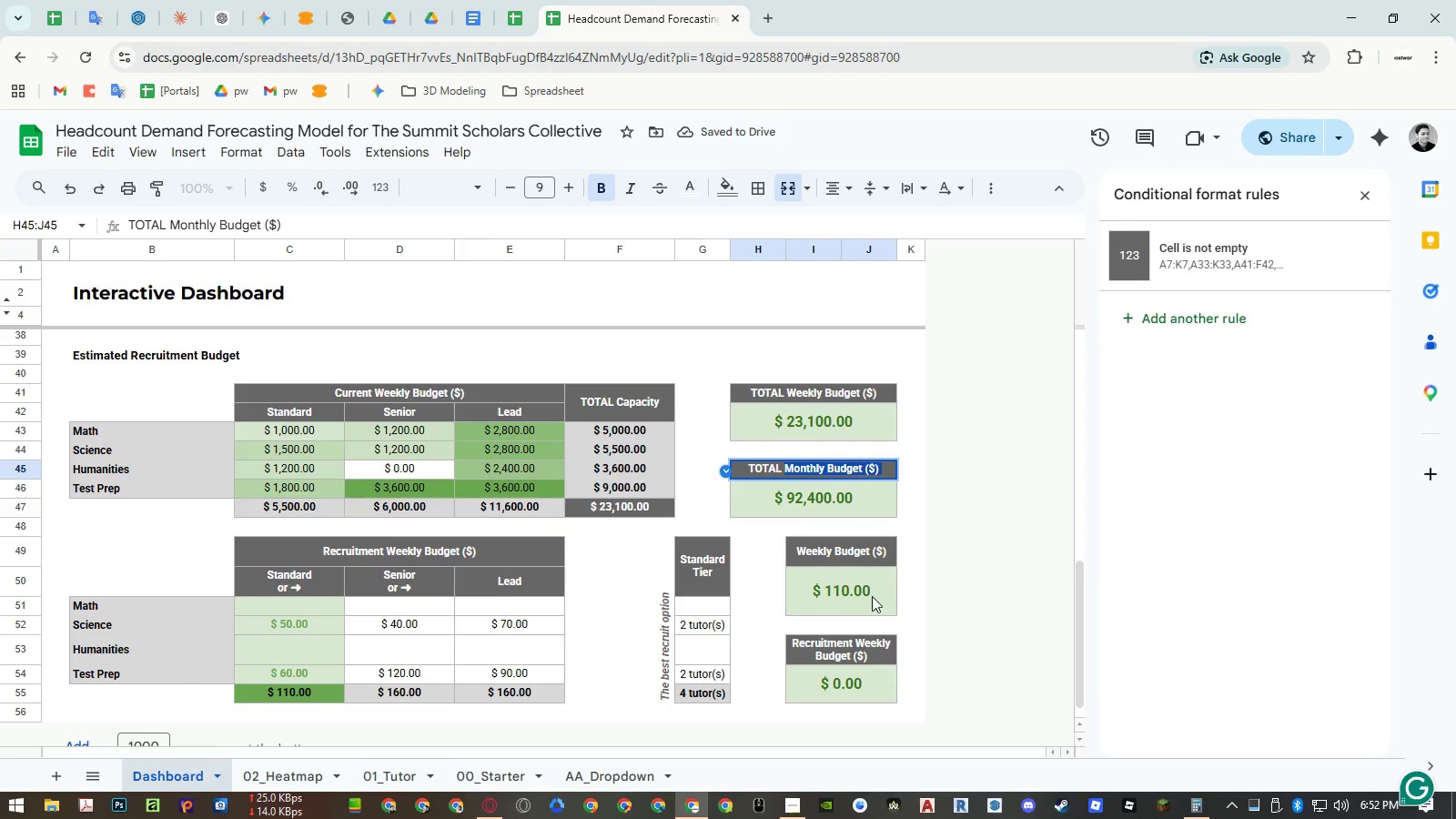 
key(Control+C)
 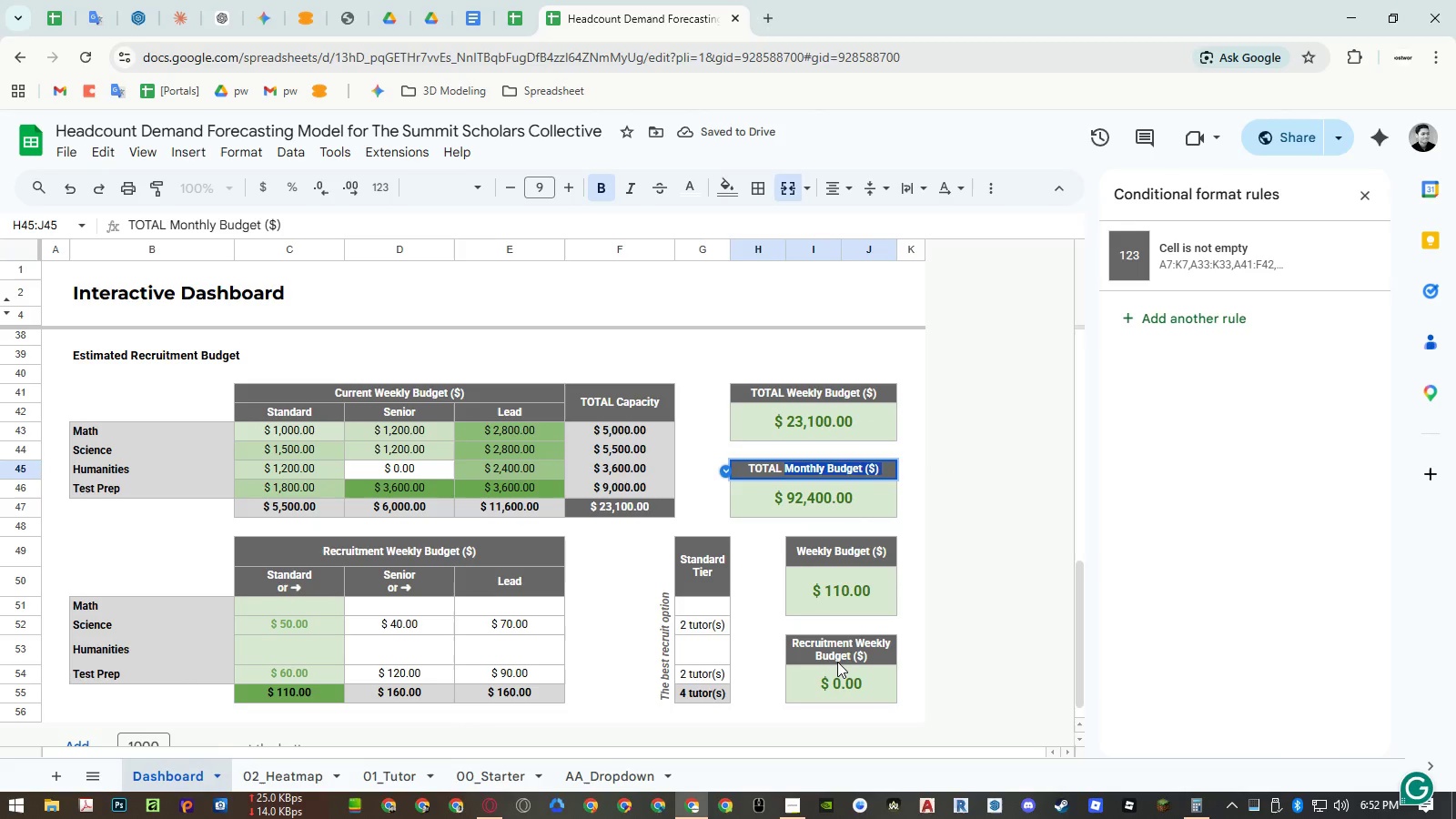 
left_click([837, 662])
 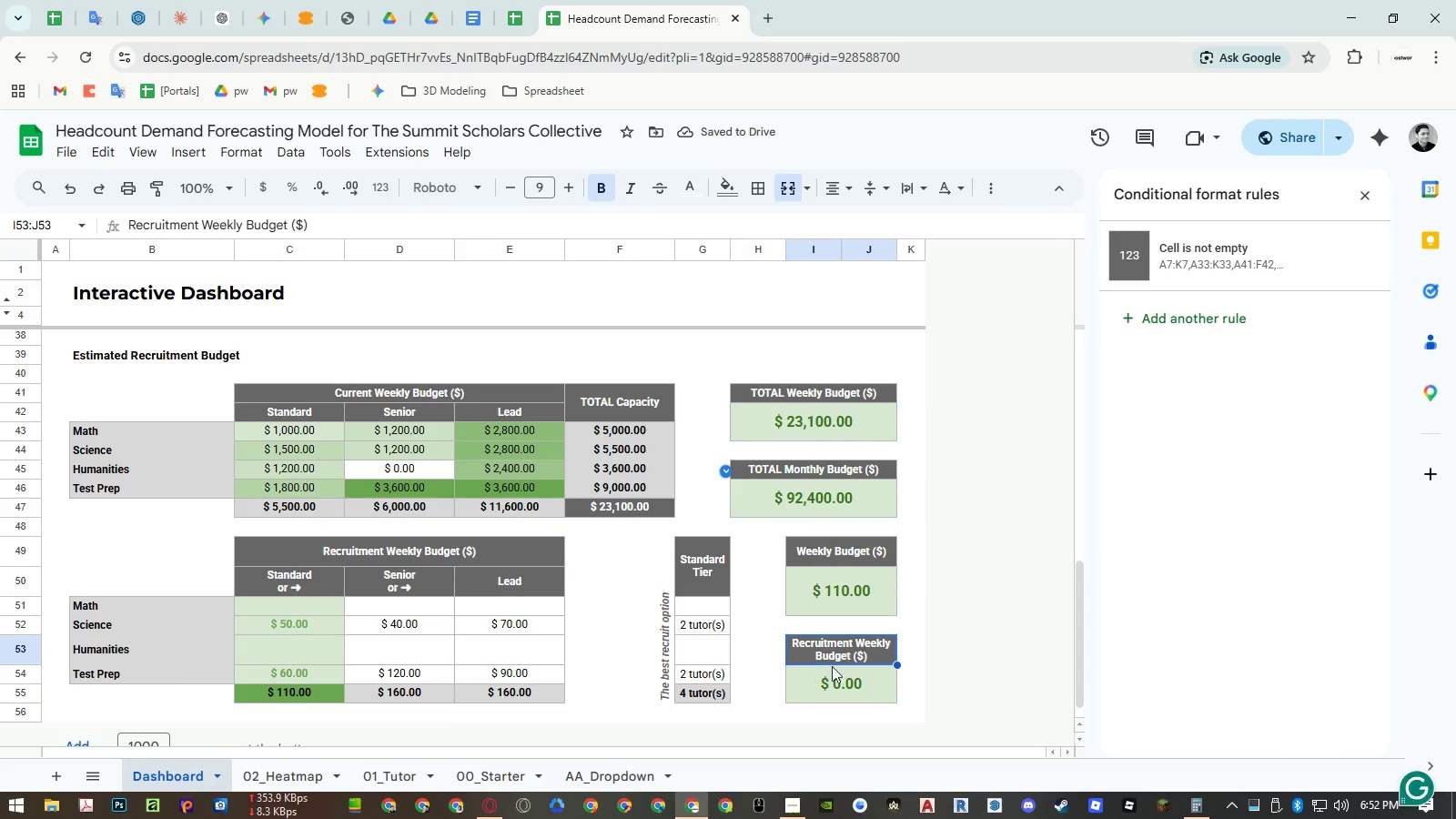 
key(Control+ControlLeft)
 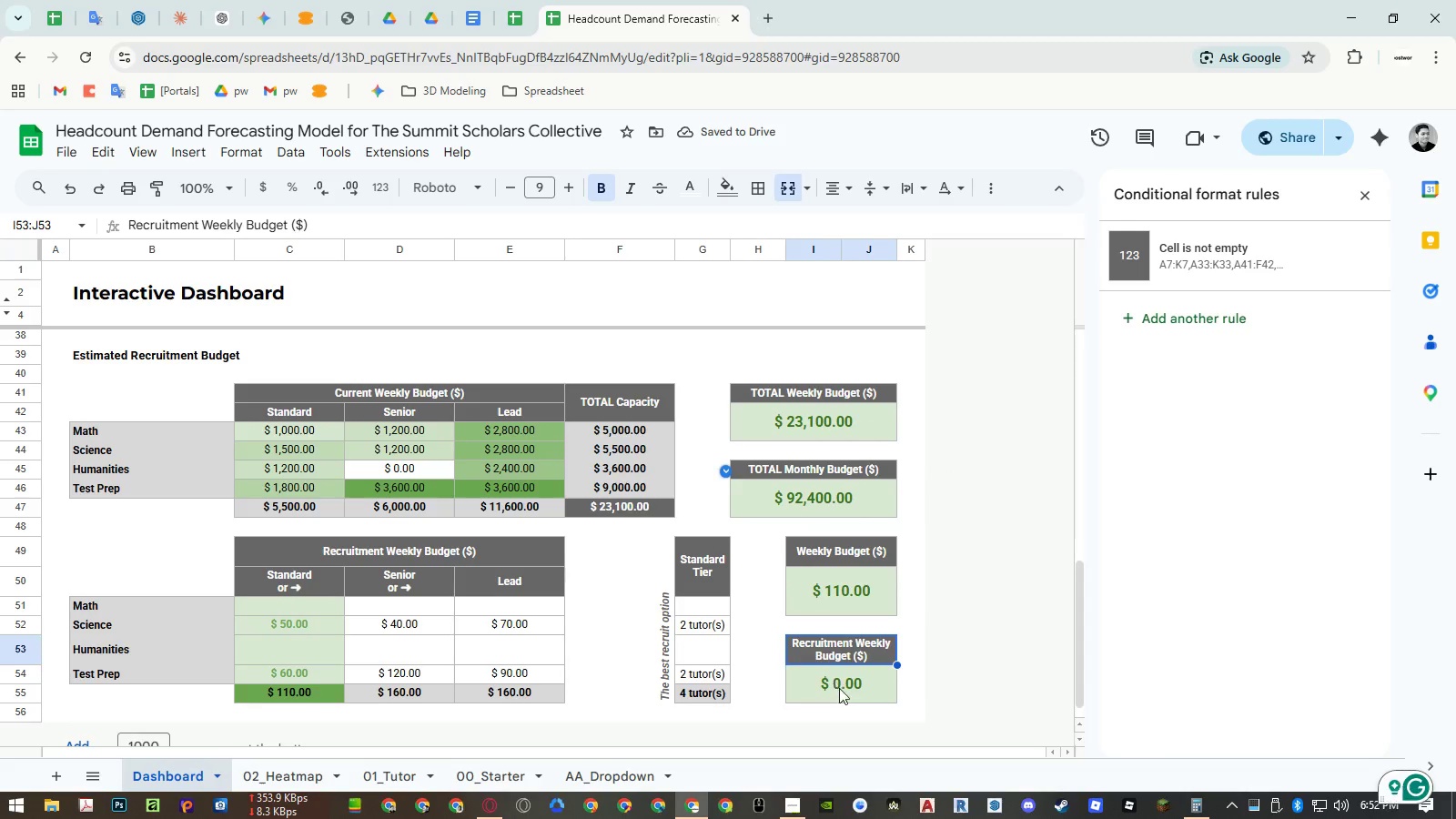 
key(Control+Shift+ShiftLeft)
 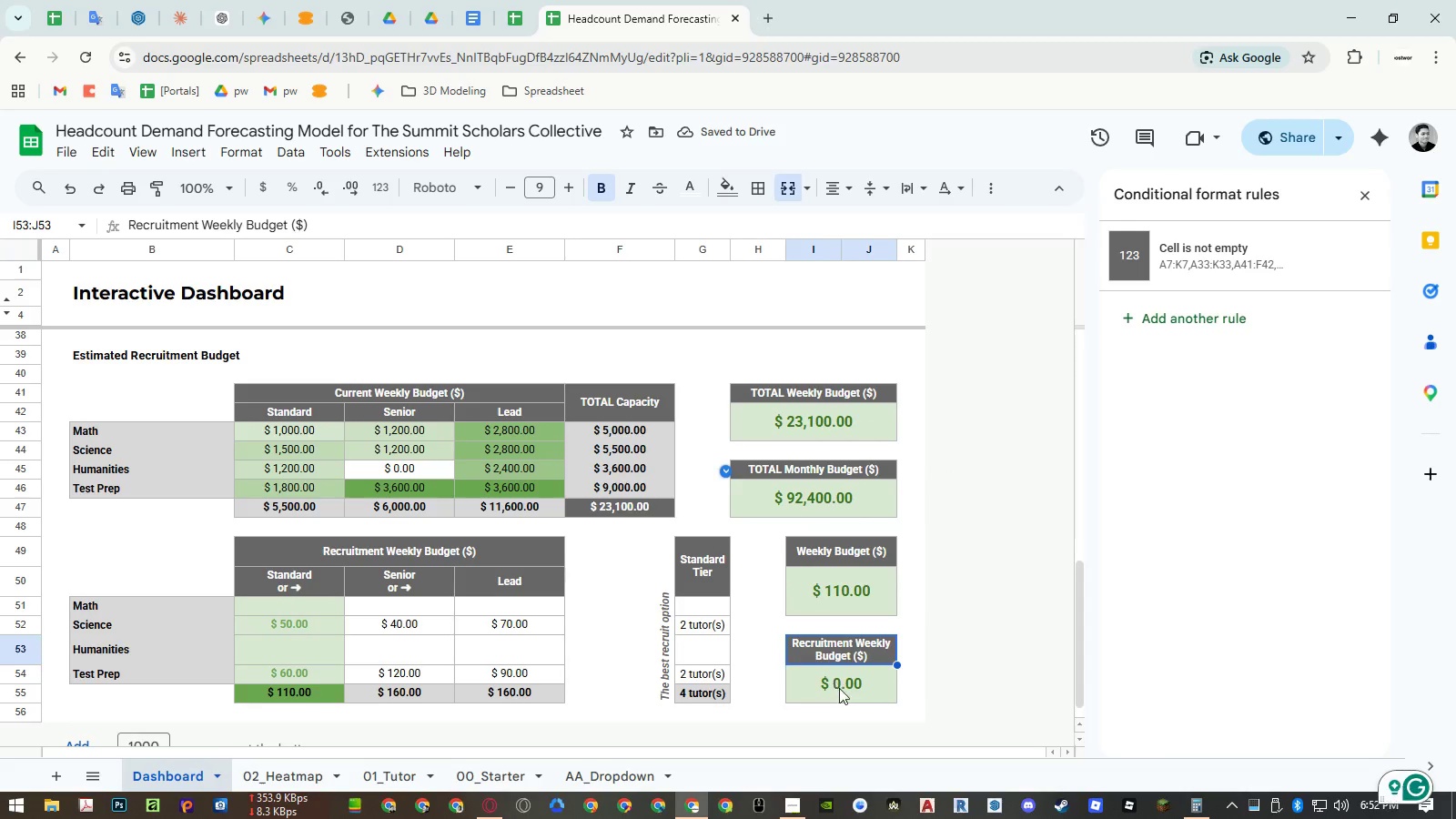 
key(Control+Shift+V)
 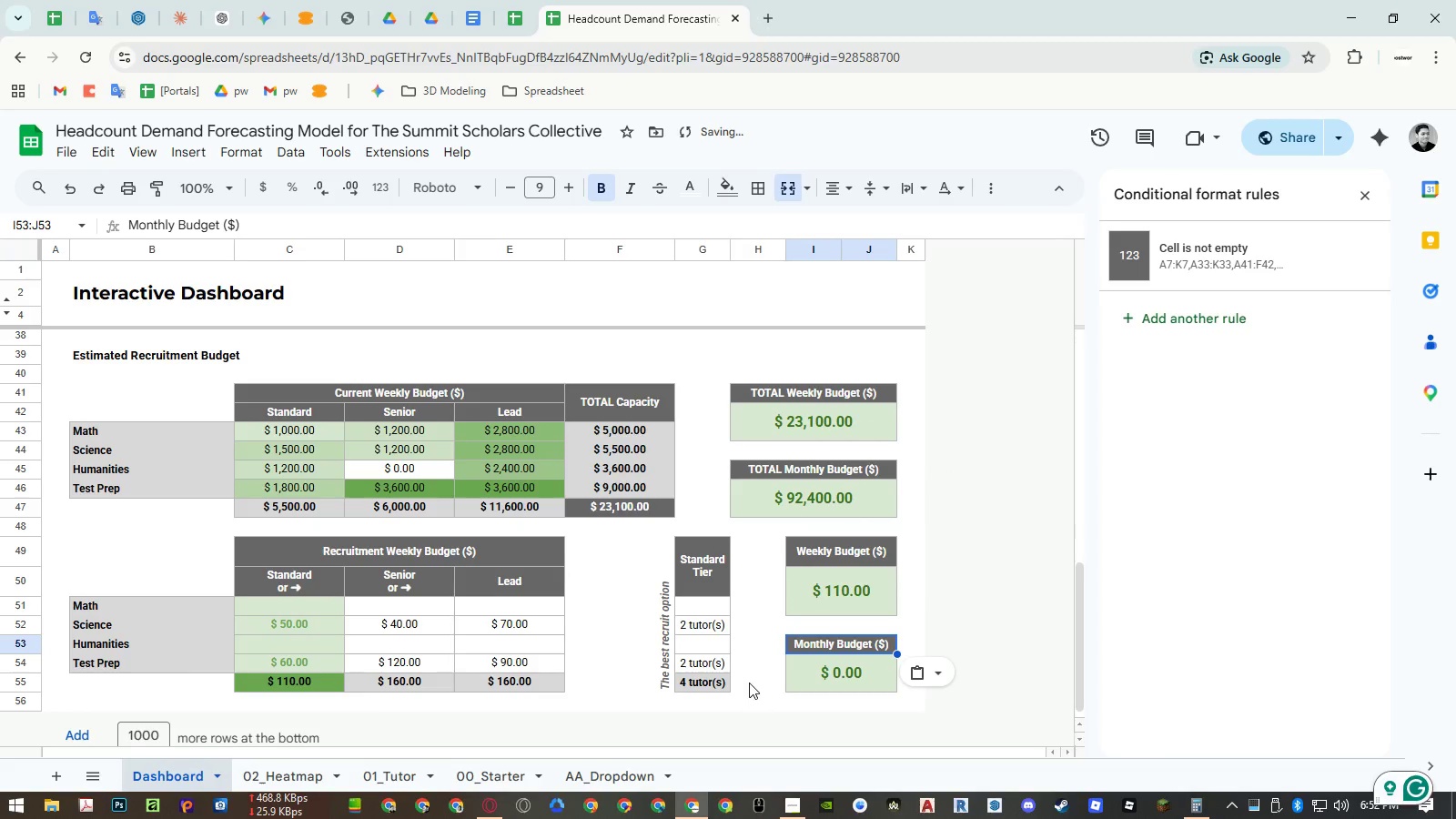 
left_click([749, 682])
 